 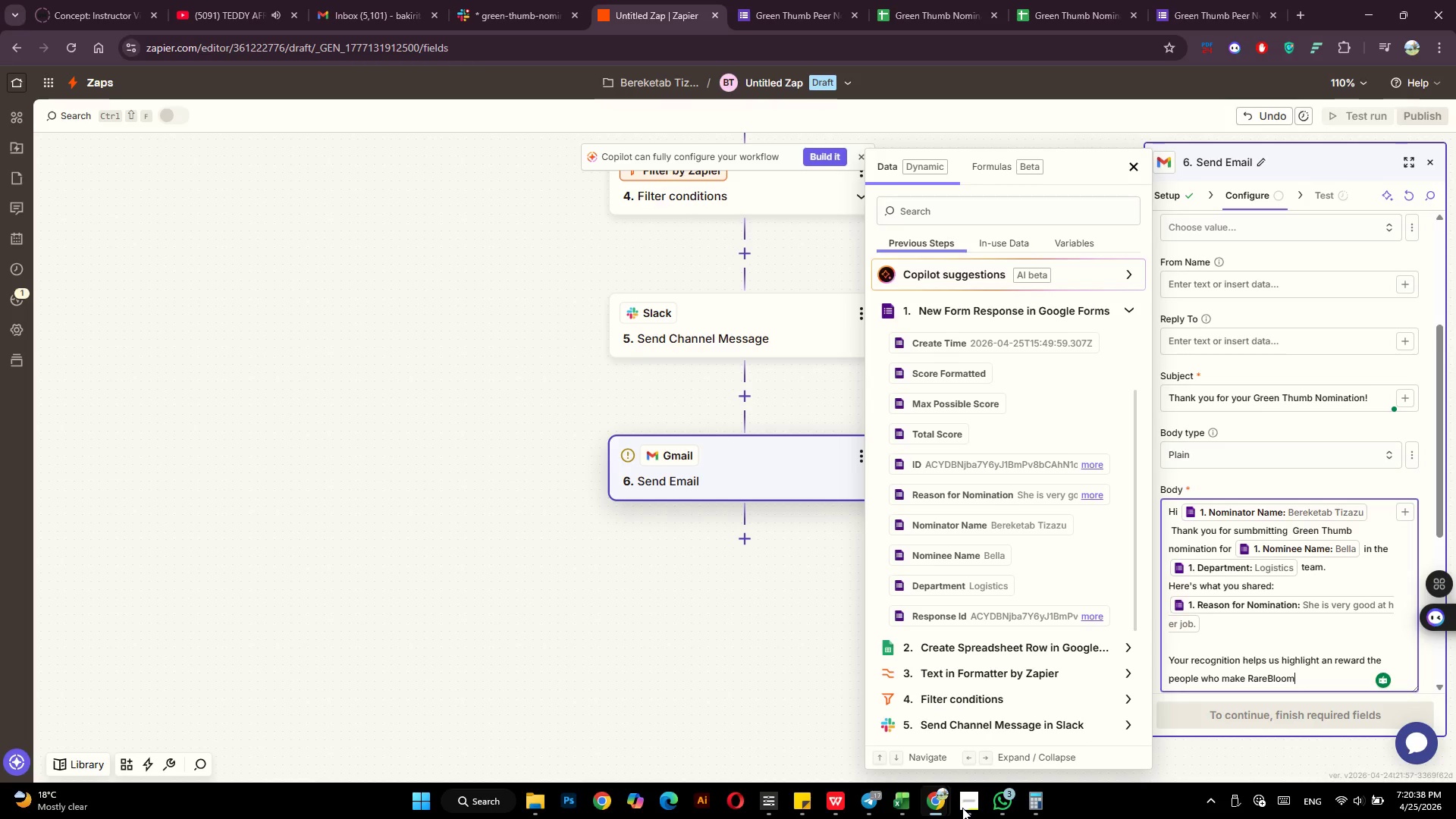 
hold_key(key=ShiftRight, duration=0.39)
 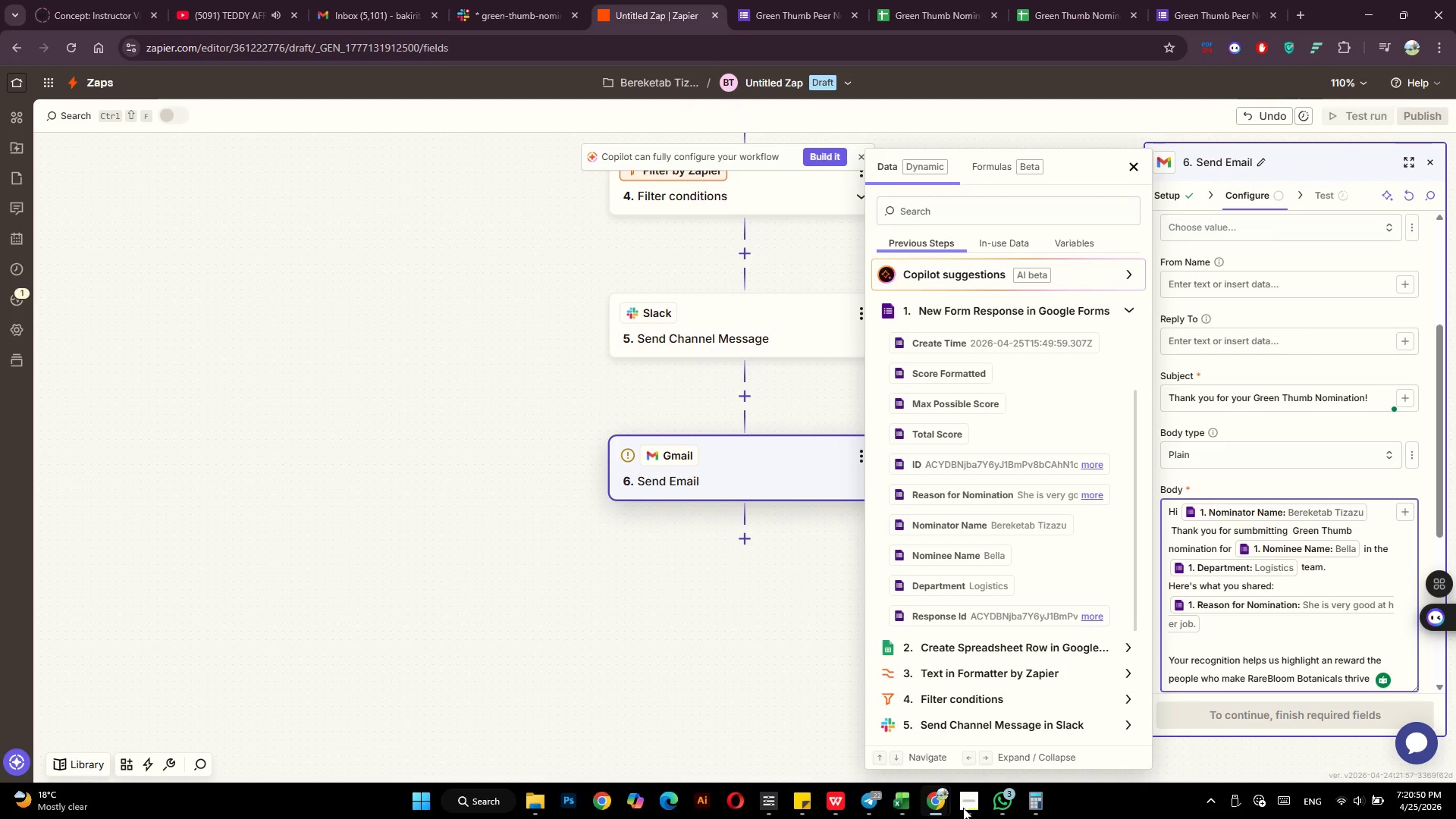 
wait(13.88)
 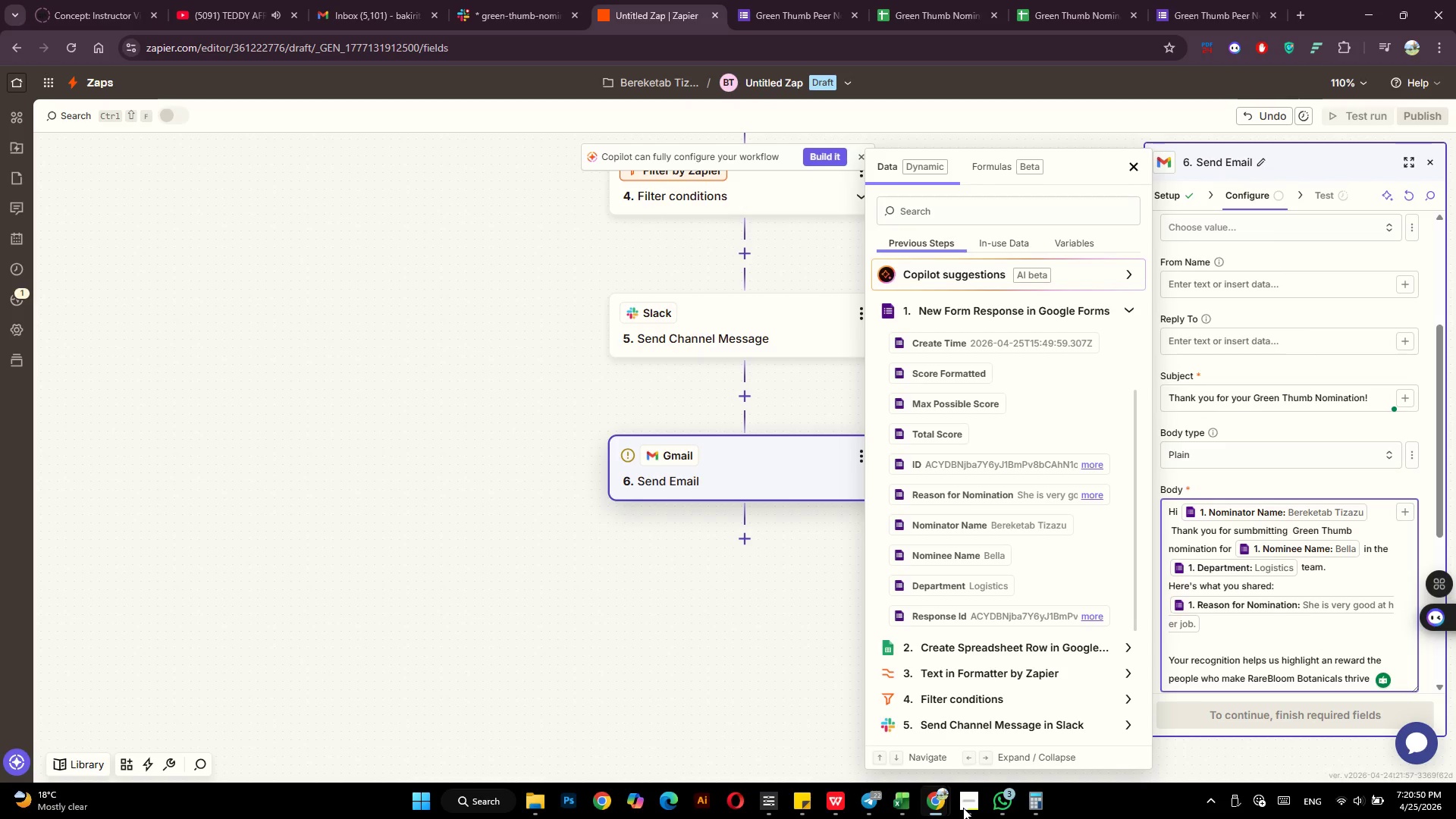 
key(Space)
 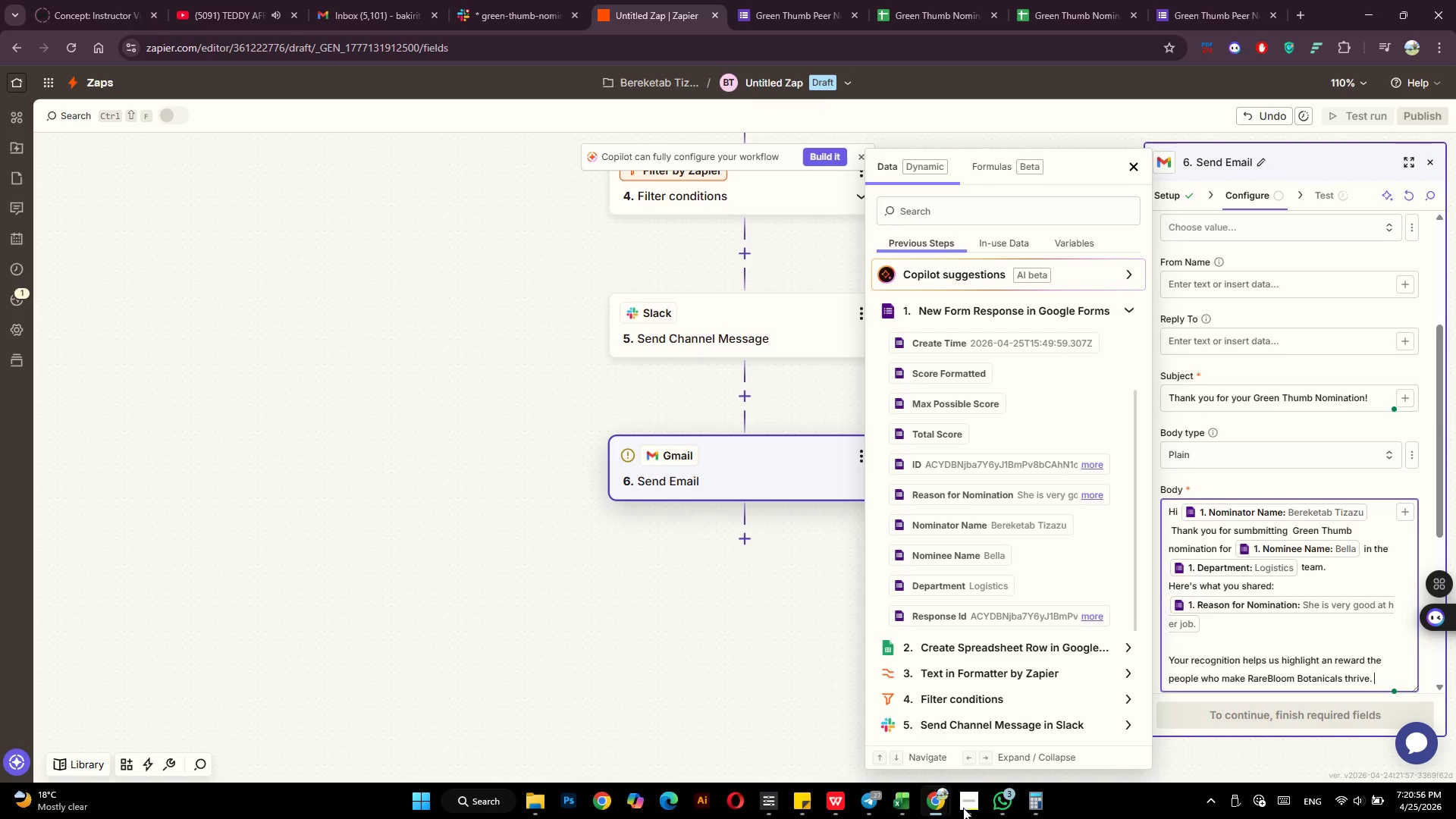 
key(Enter)
 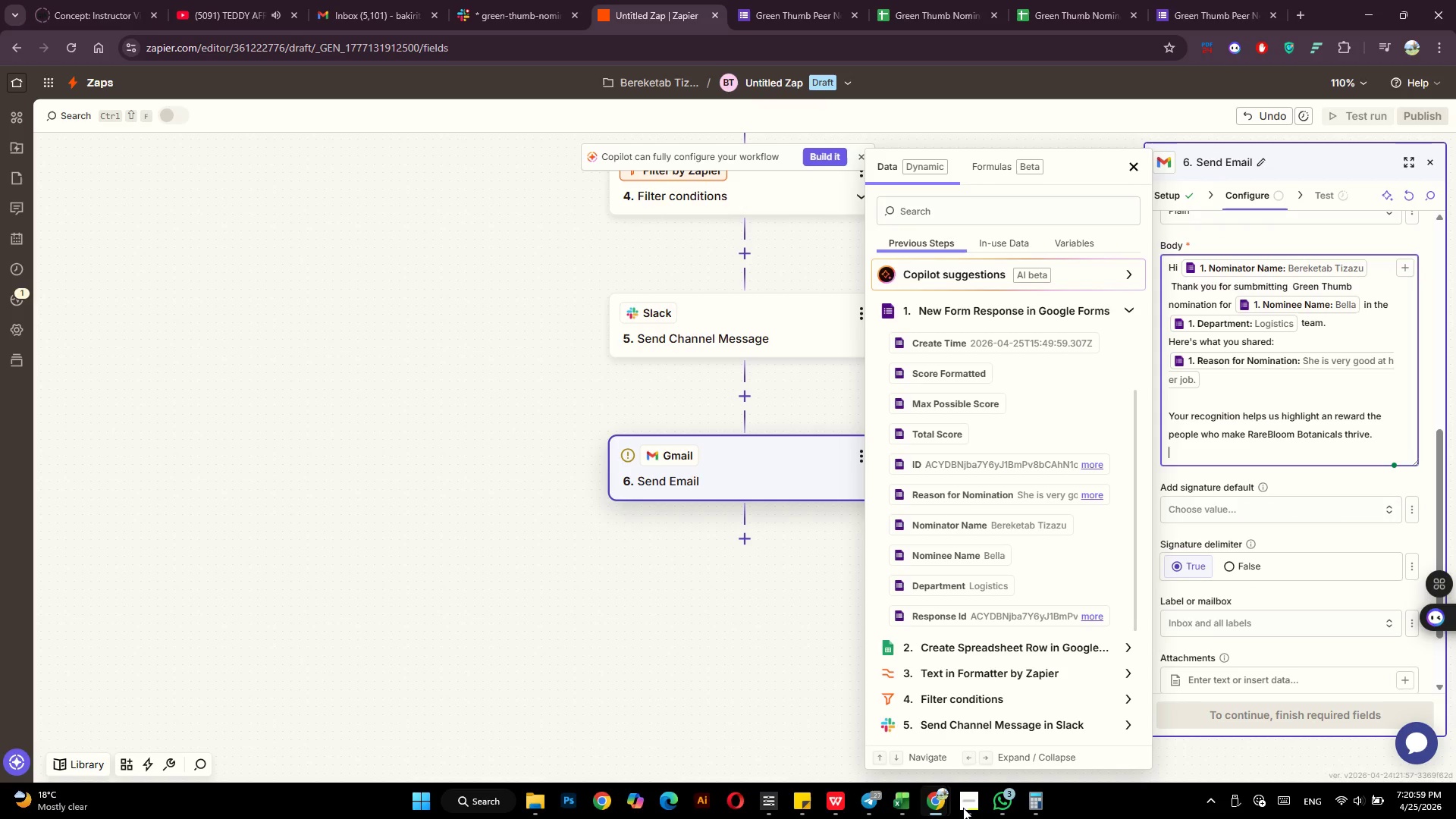 
key(Enter)
 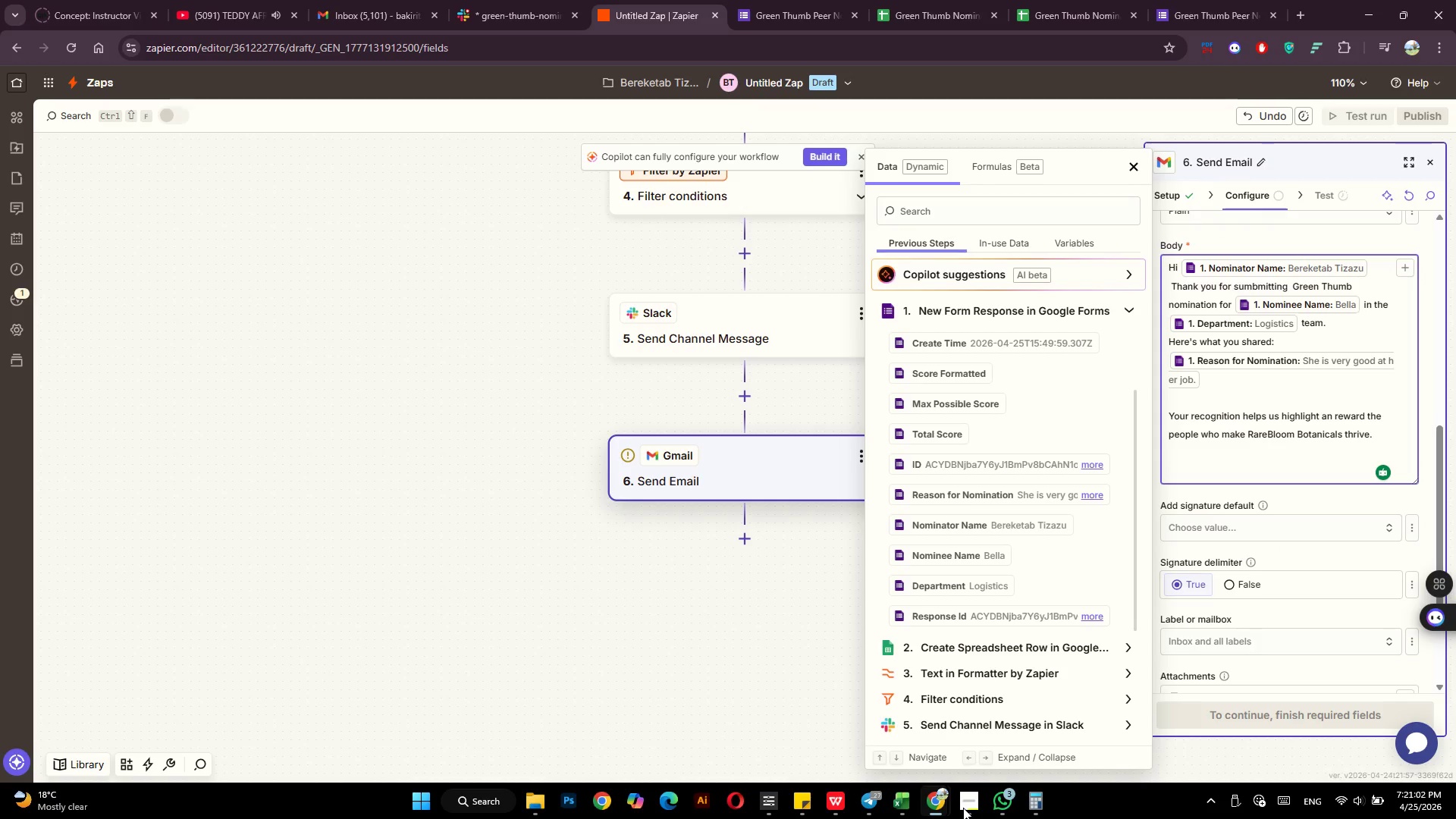 
type(Best regad)
key(Backspace)
type(rds,)
 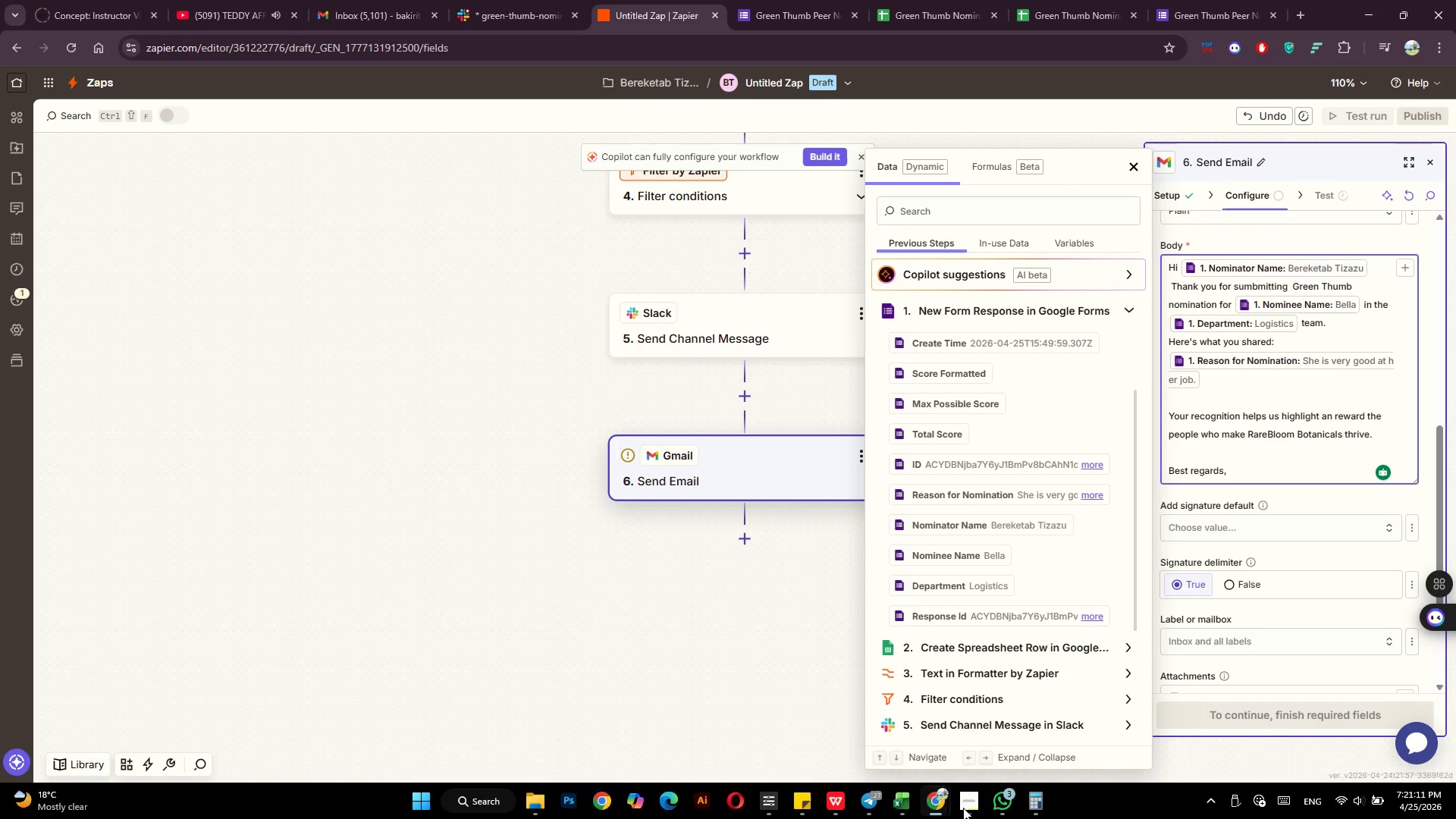 
key(Enter)
 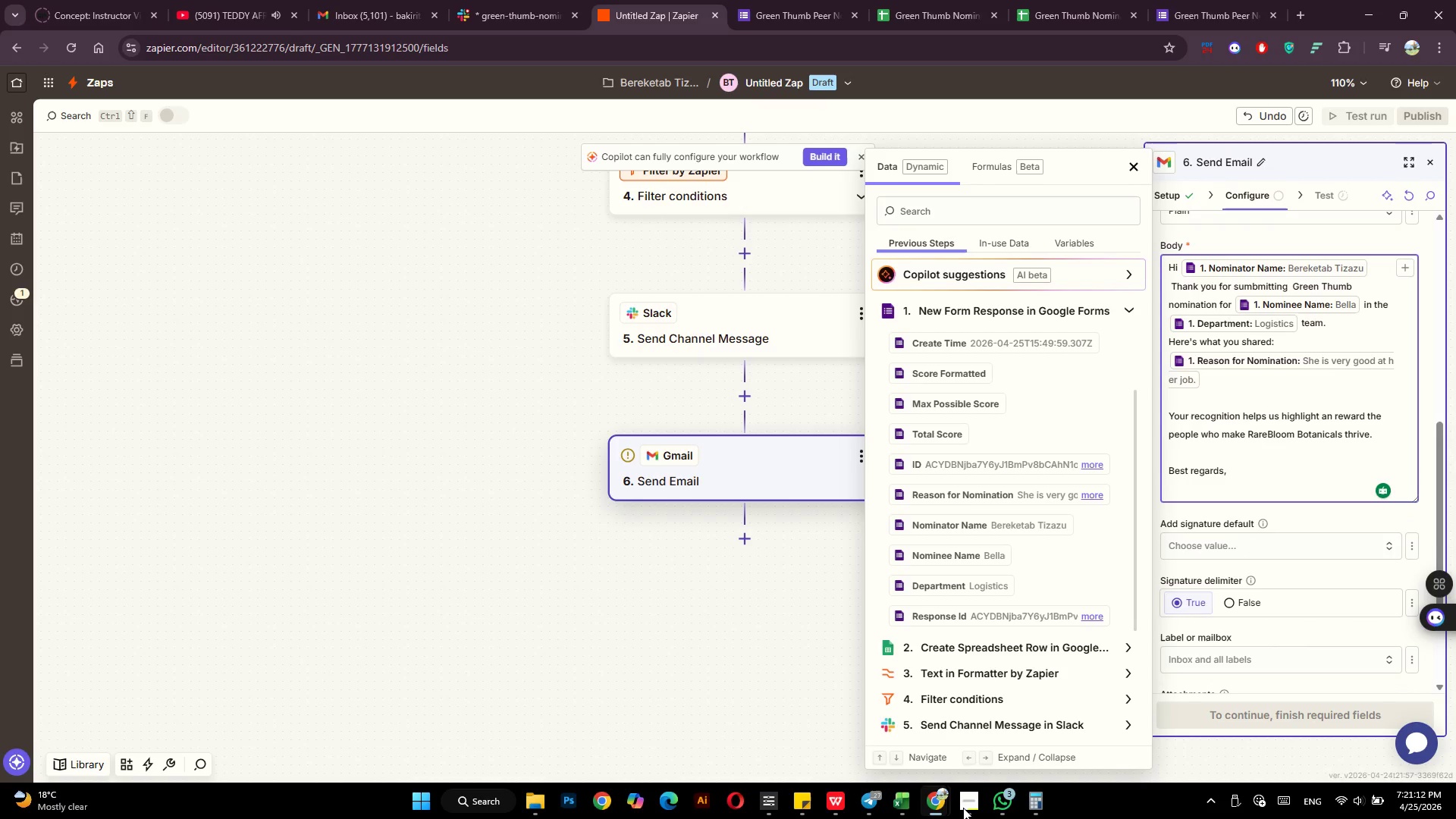 
hold_key(key=ShiftRight, duration=1.5)
 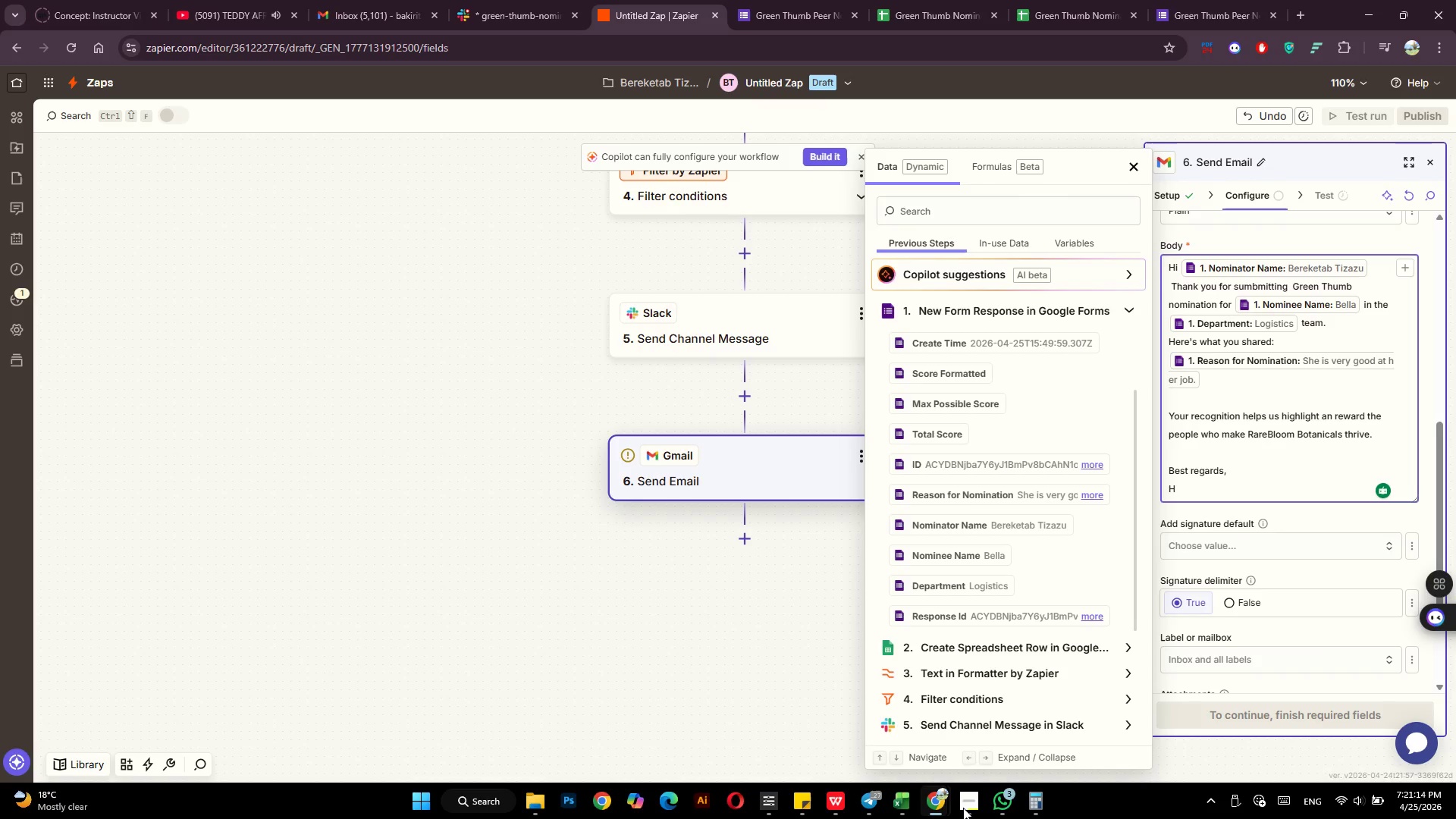 
type(HR Team)
 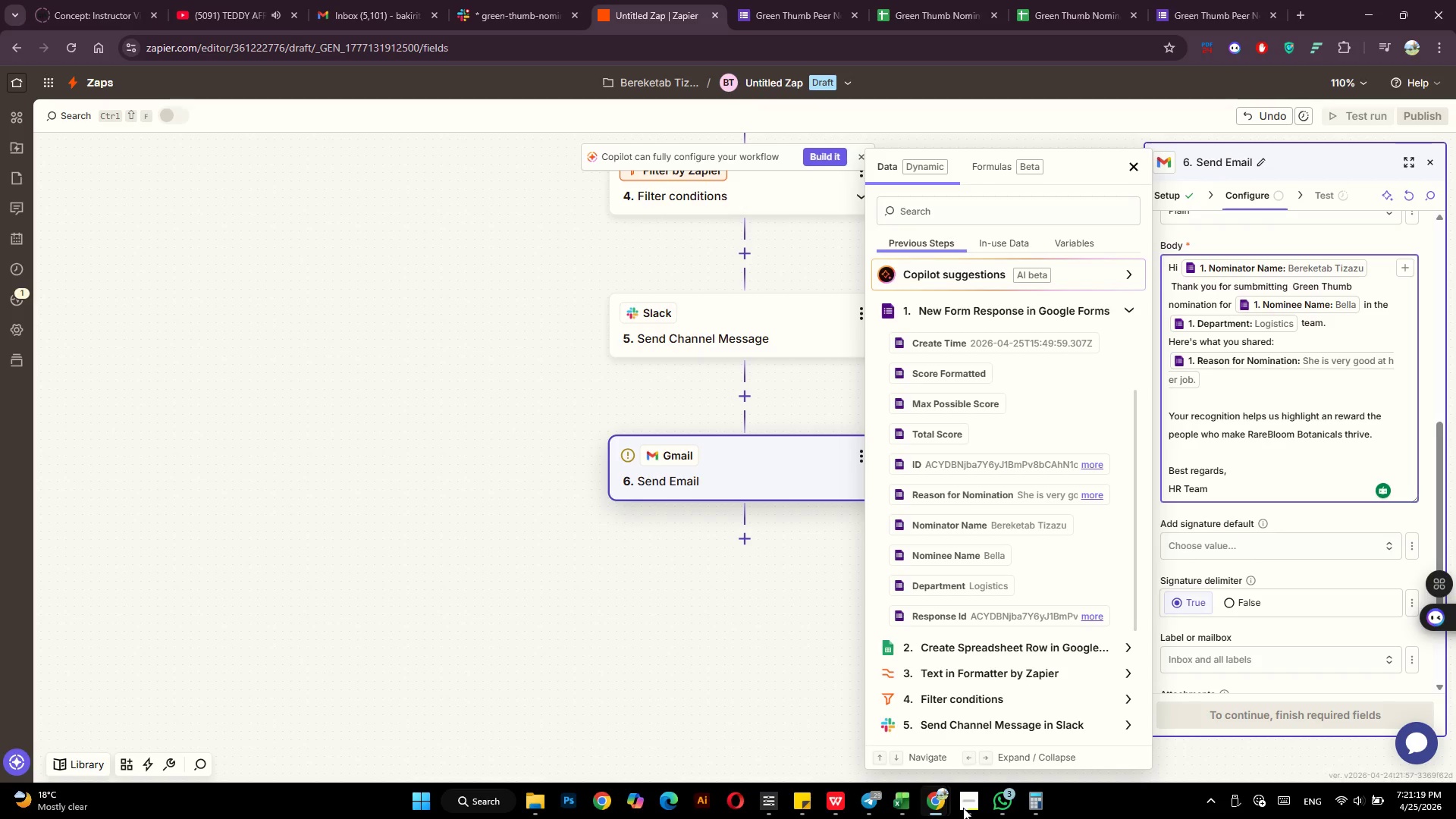 
key(Enter)
 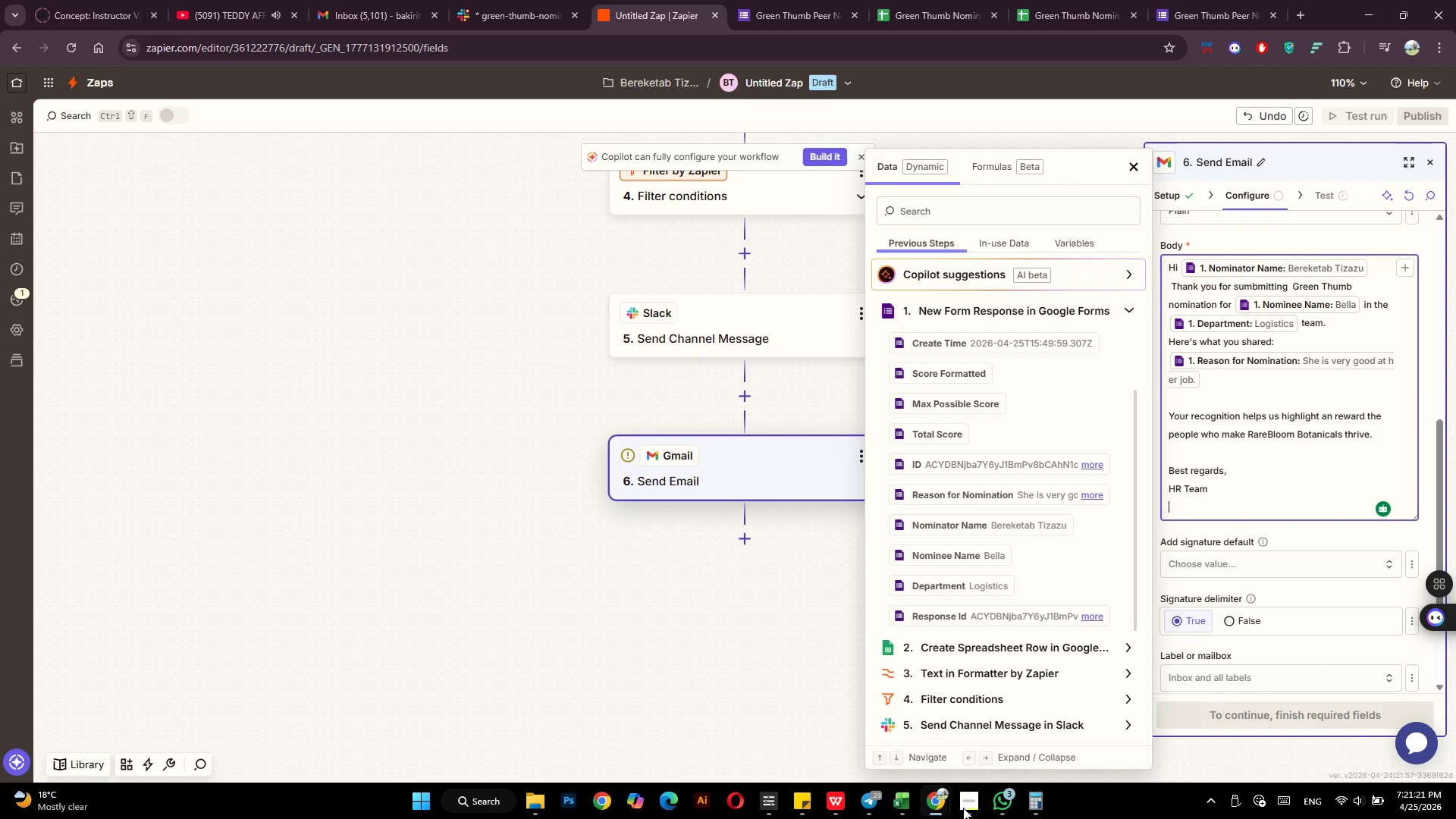 
hold_key(key=ShiftRight, duration=0.58)
 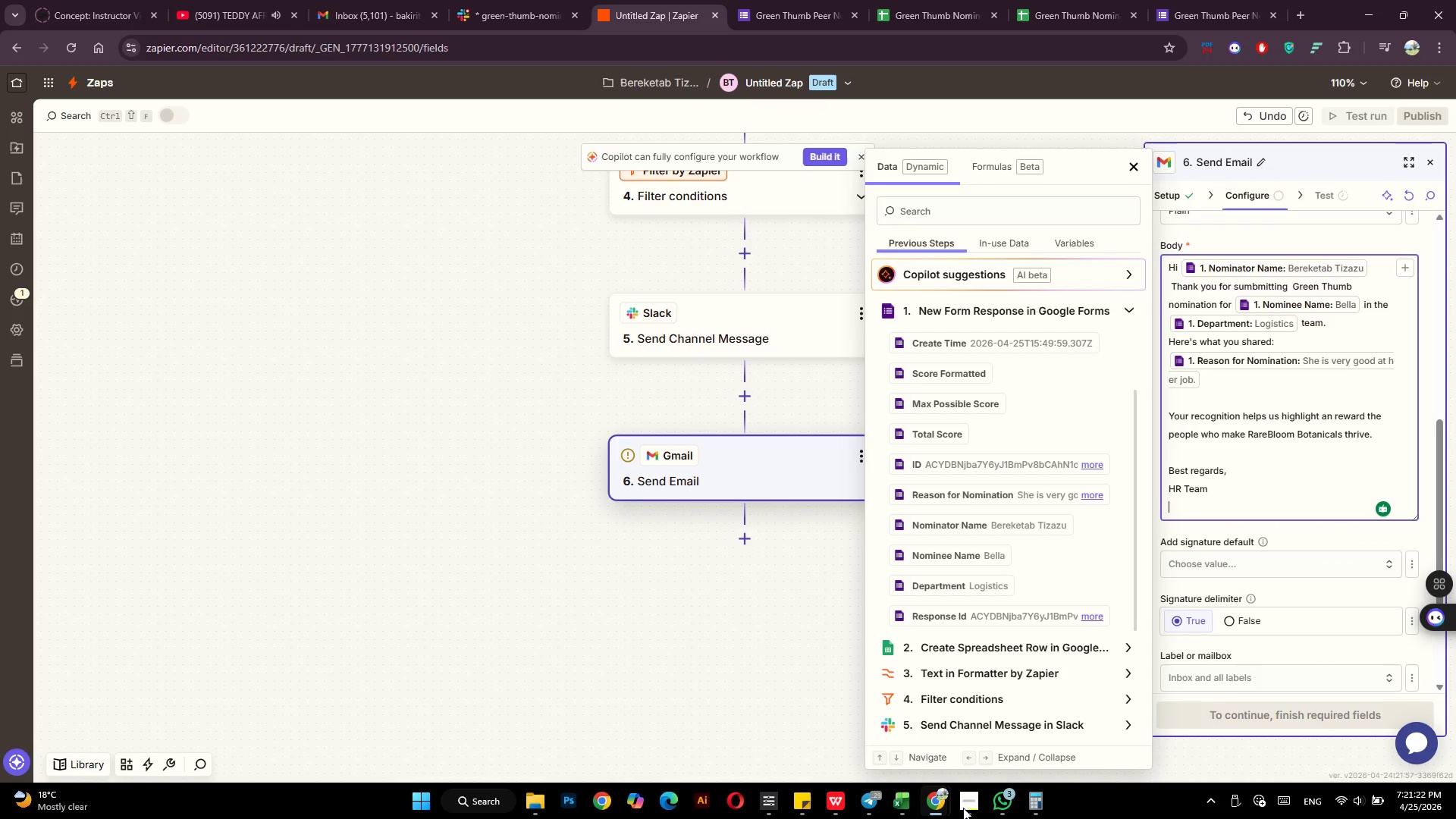 
type(Rare)
 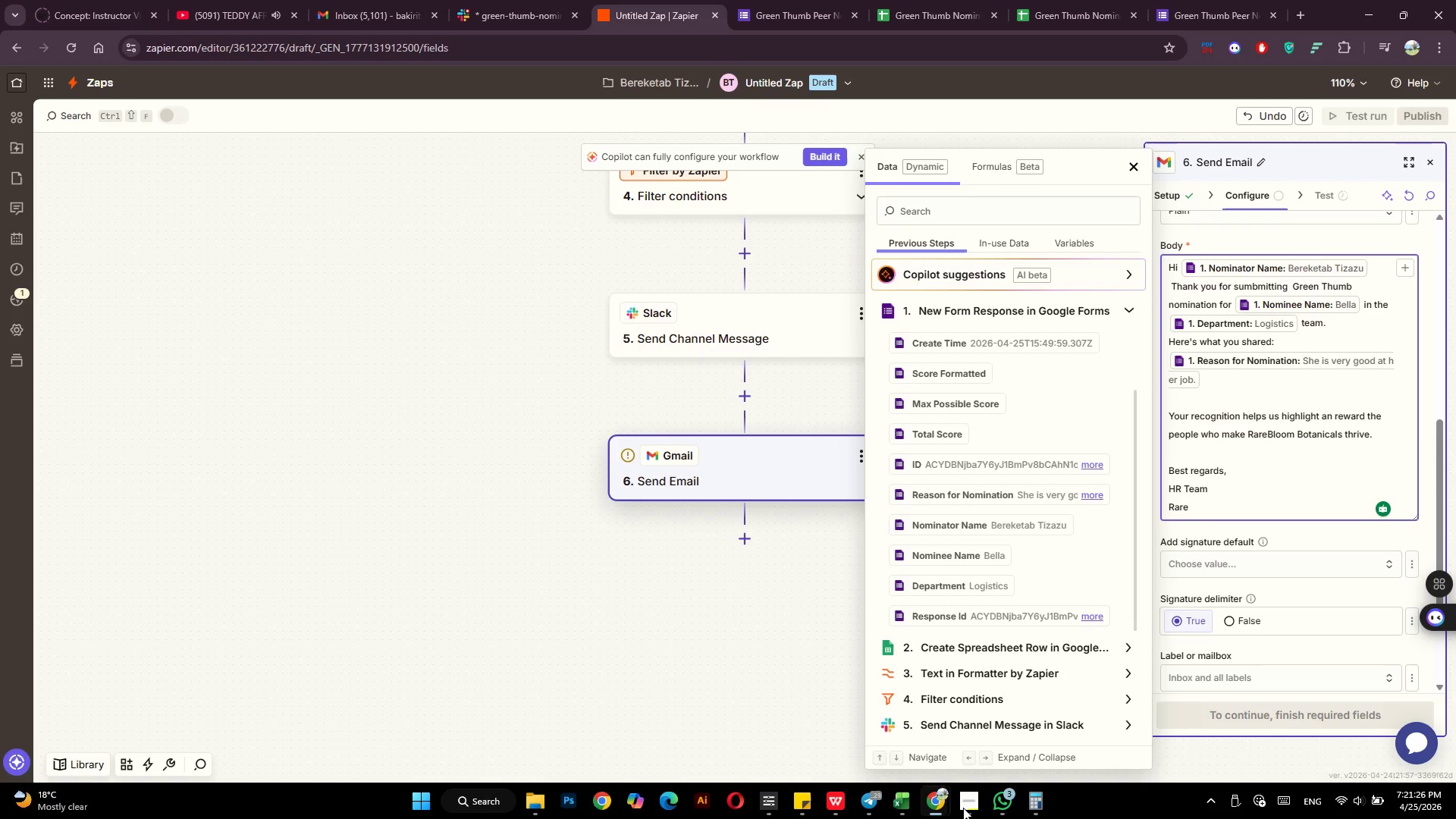 
hold_key(key=ShiftLeft, duration=0.52)
 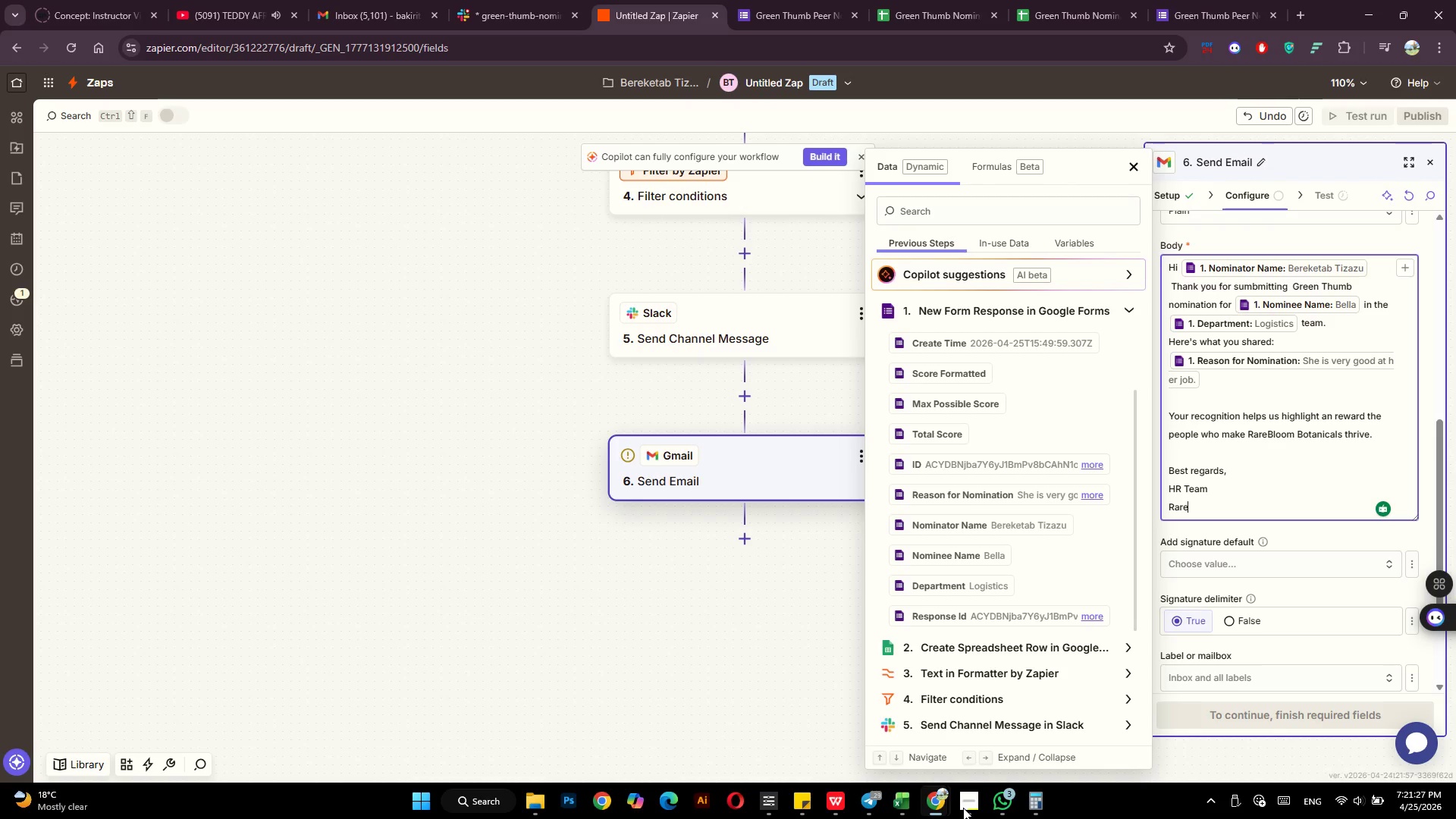 
type(Bloom Botanicals)
 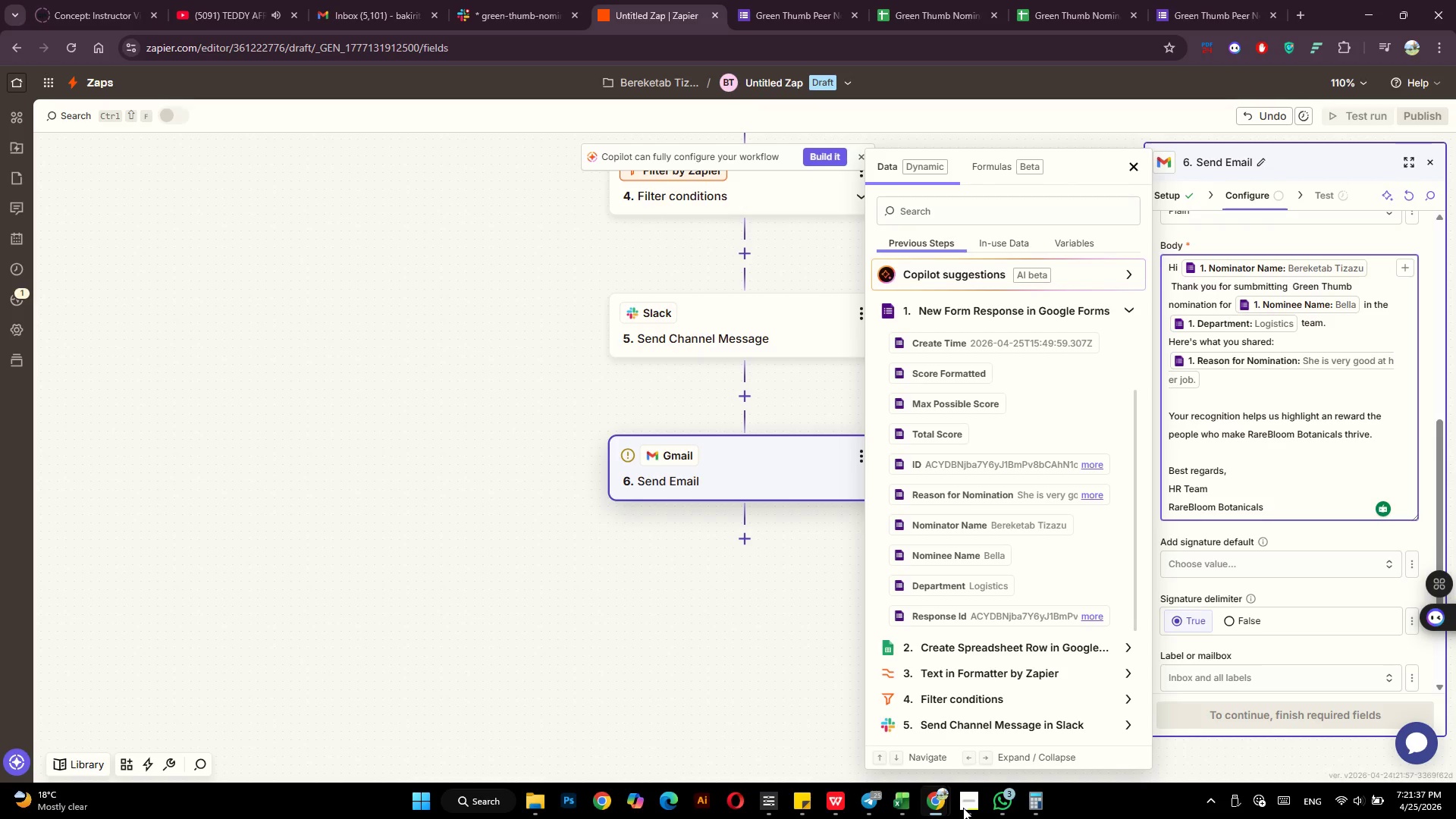 
wait(5.67)
 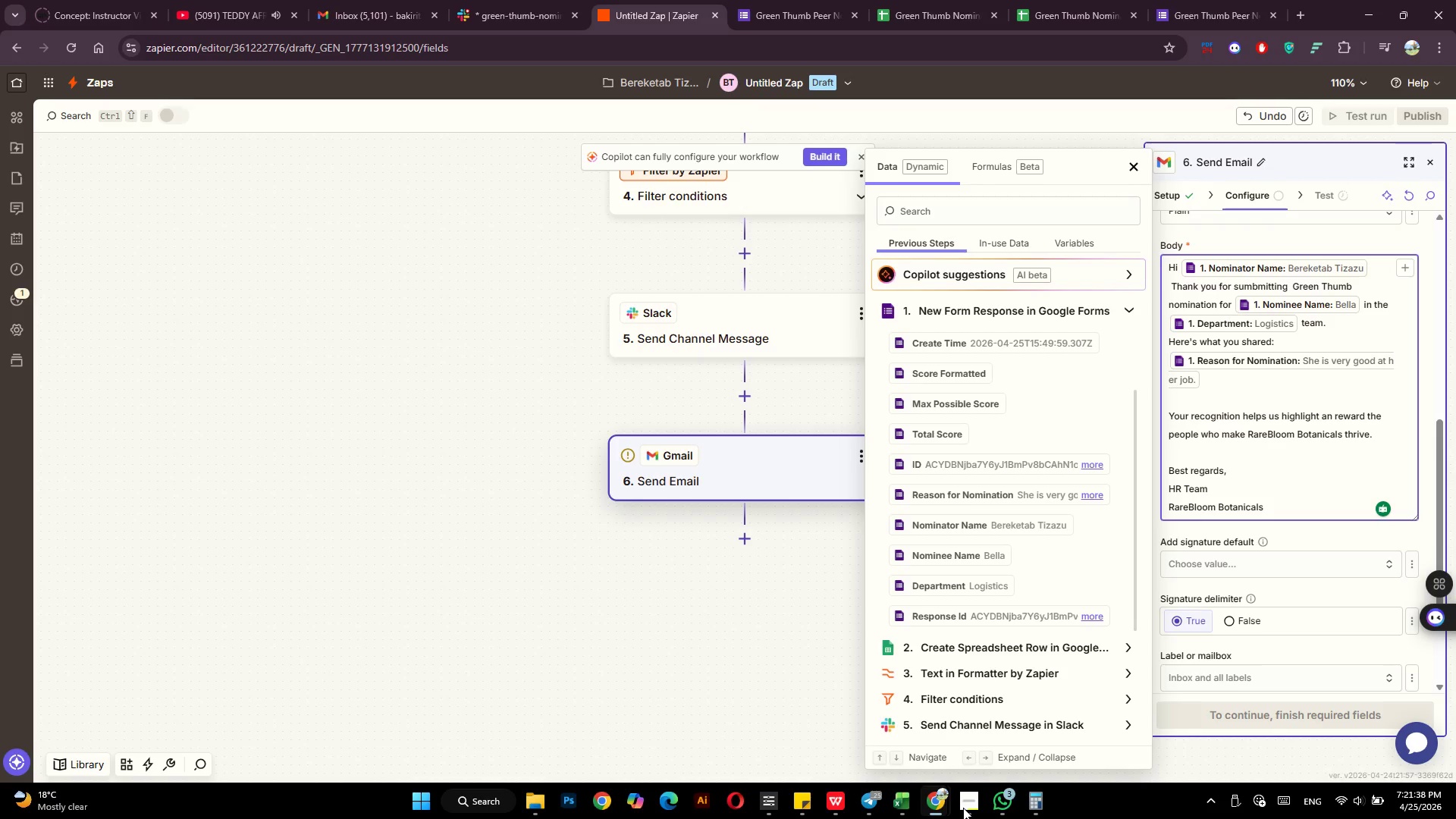 
scroll: coordinate [1221, 485], scroll_direction: down, amount: 8.0
 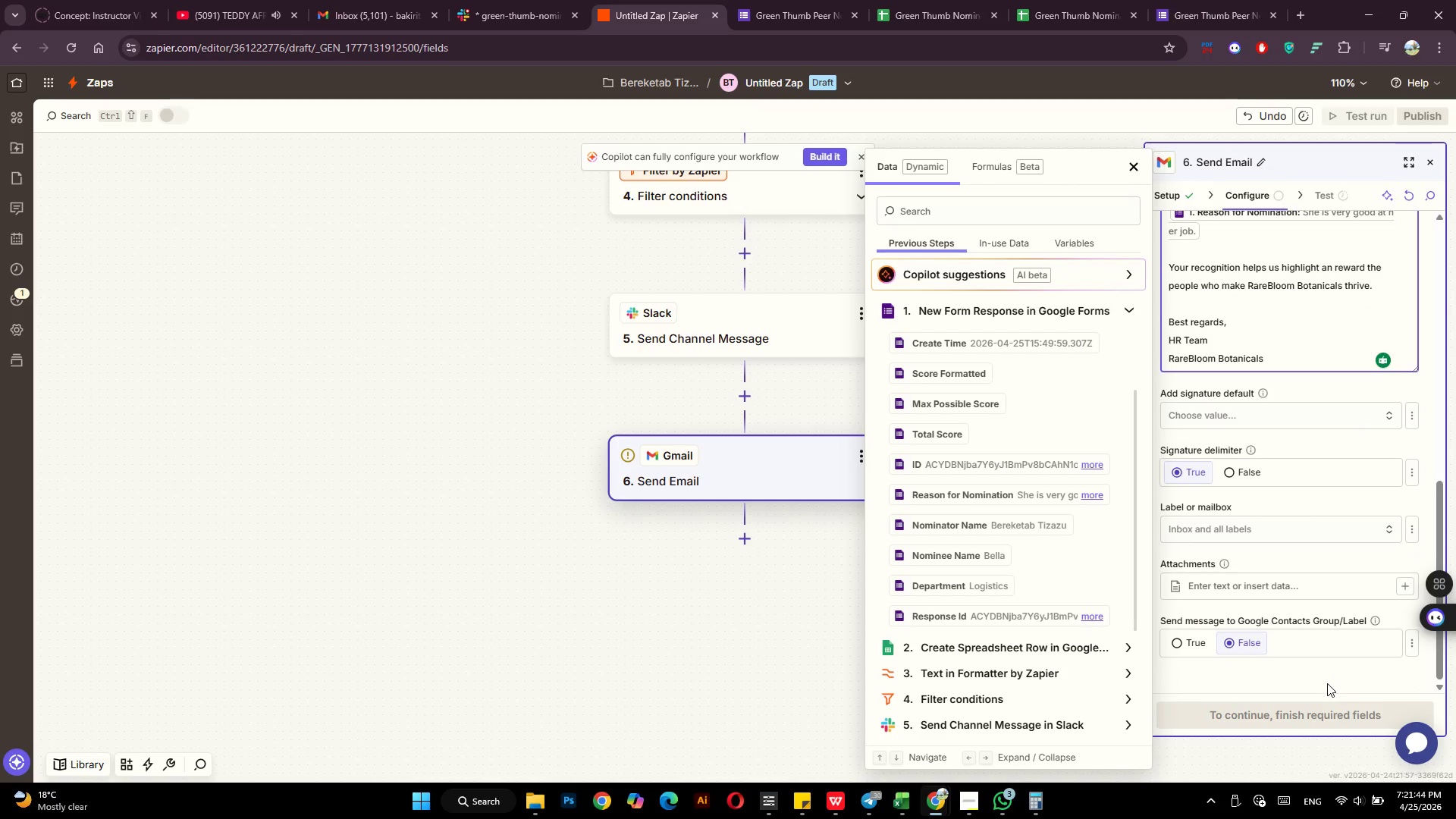 
left_click([1310, 681])
 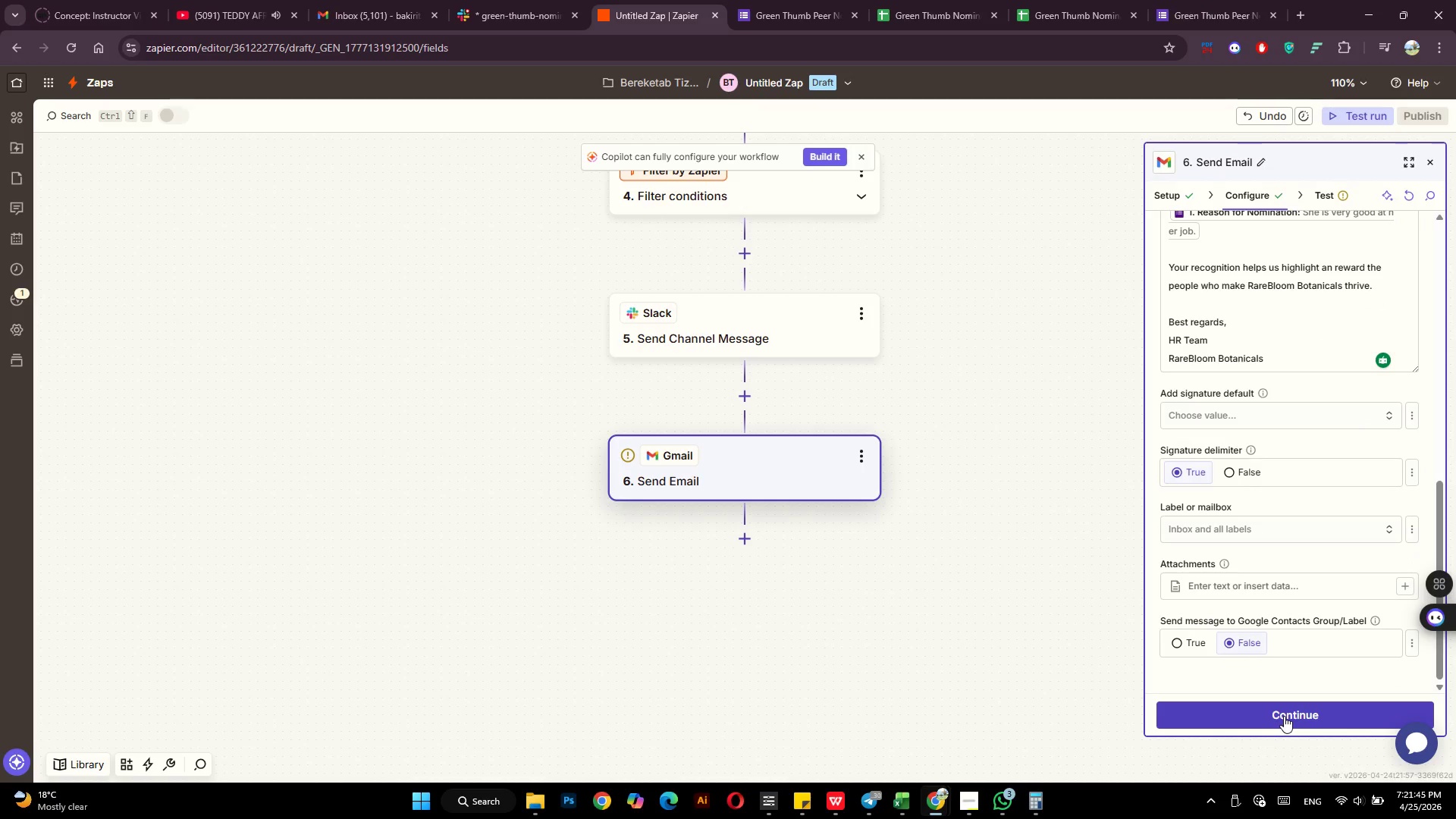 
left_click([1284, 716])
 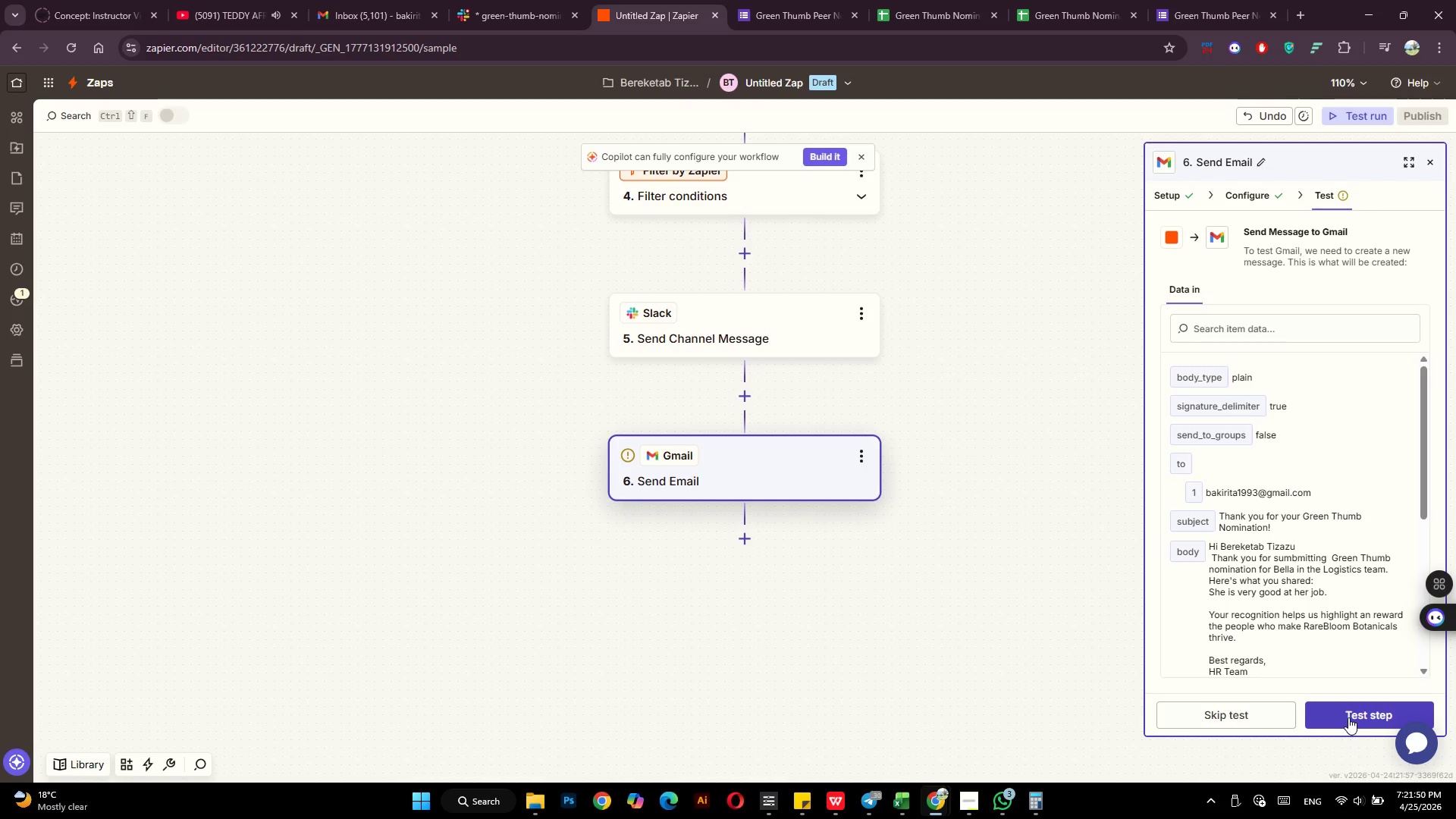 
left_click([1348, 717])
 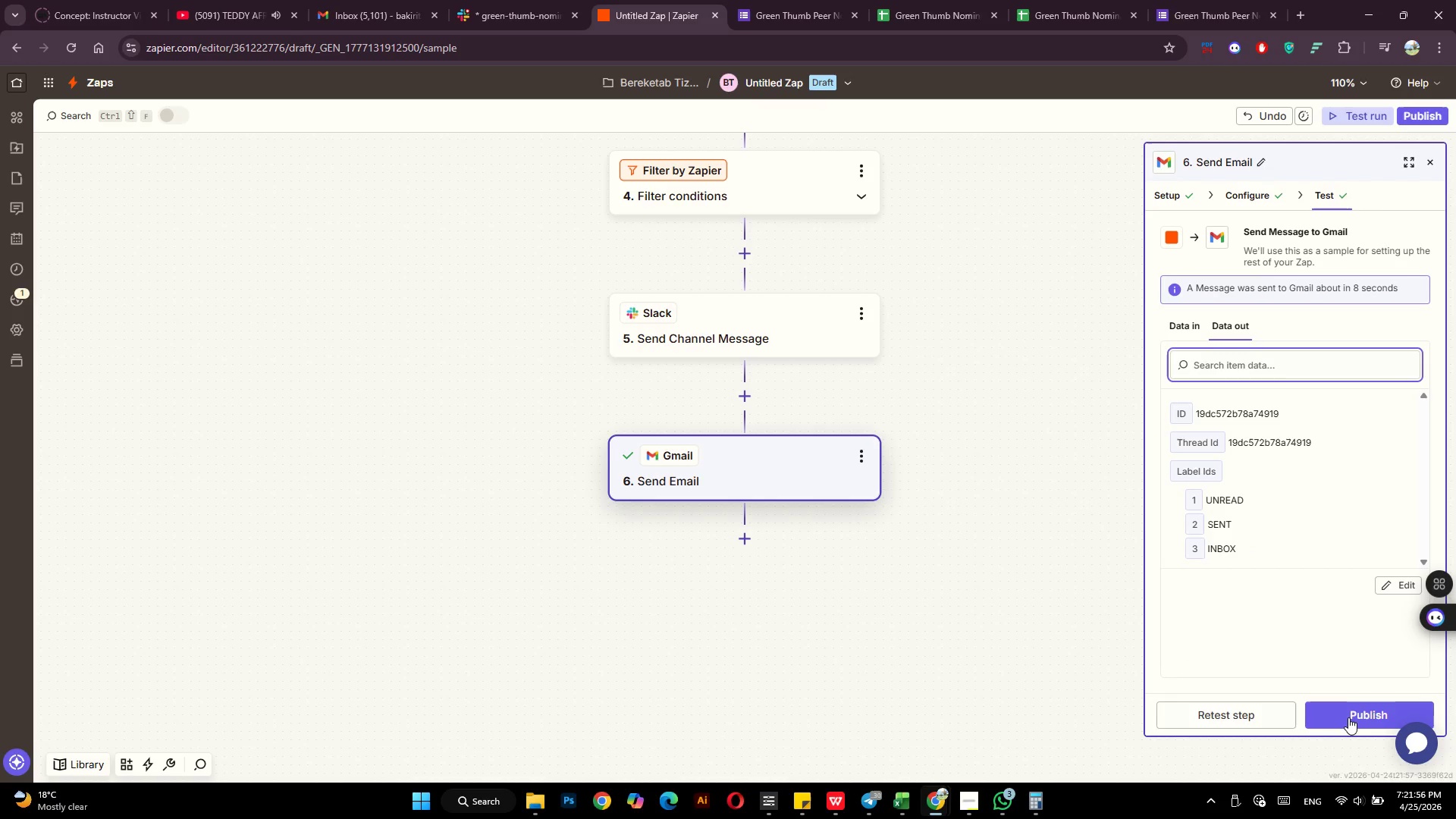 
wait(7.53)
 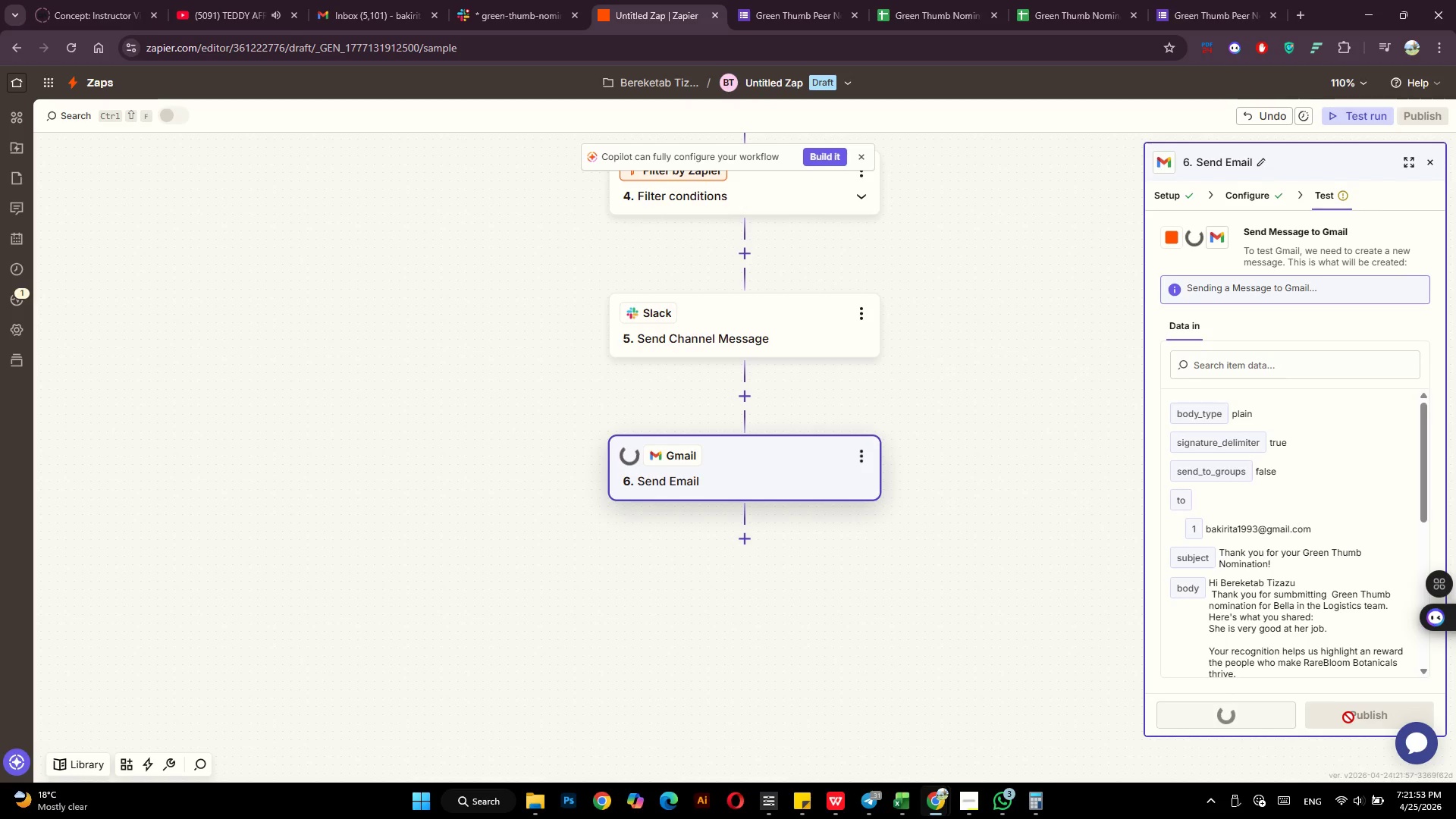 
left_click([380, 0])
 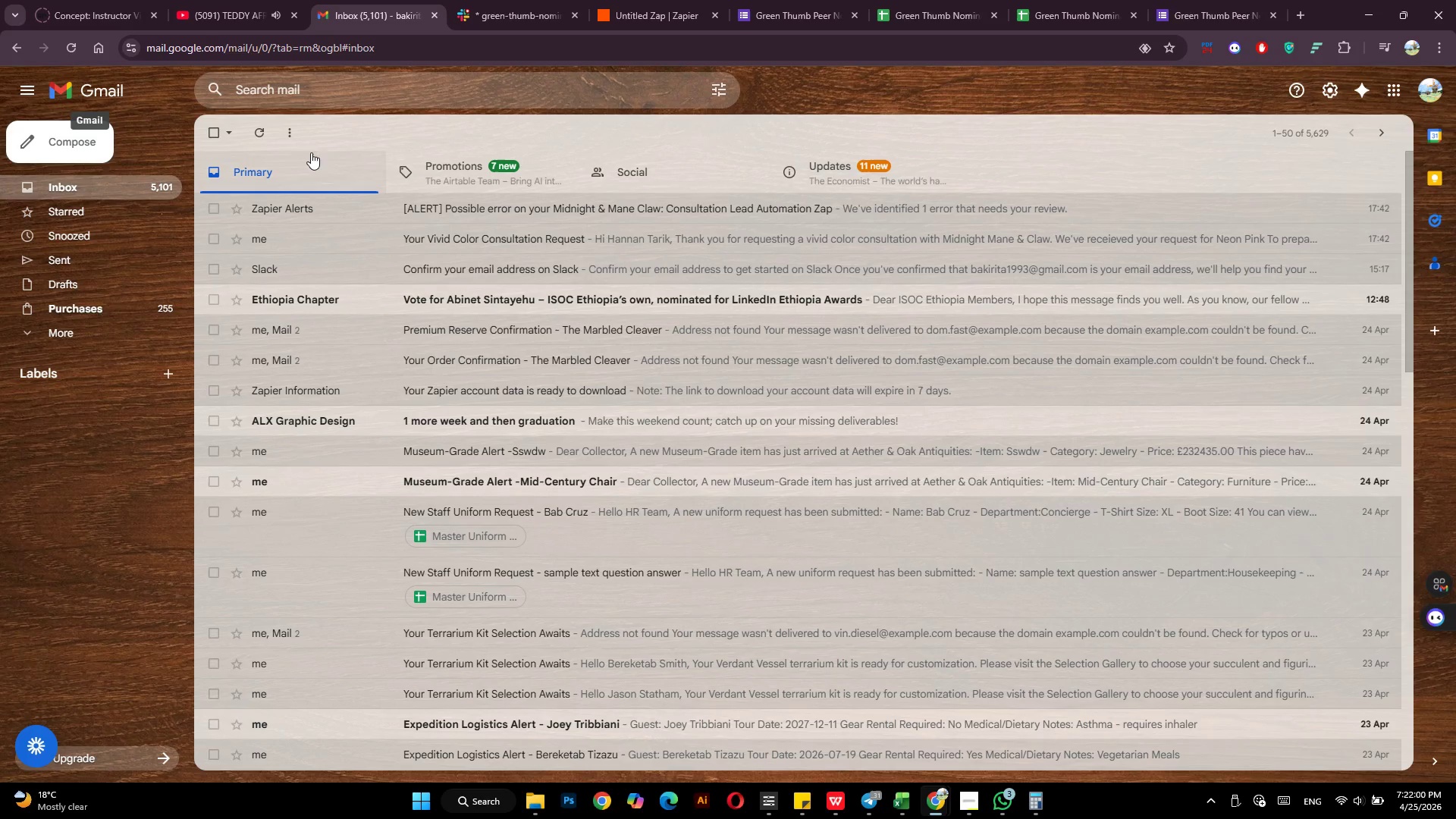 
left_click([262, 136])
 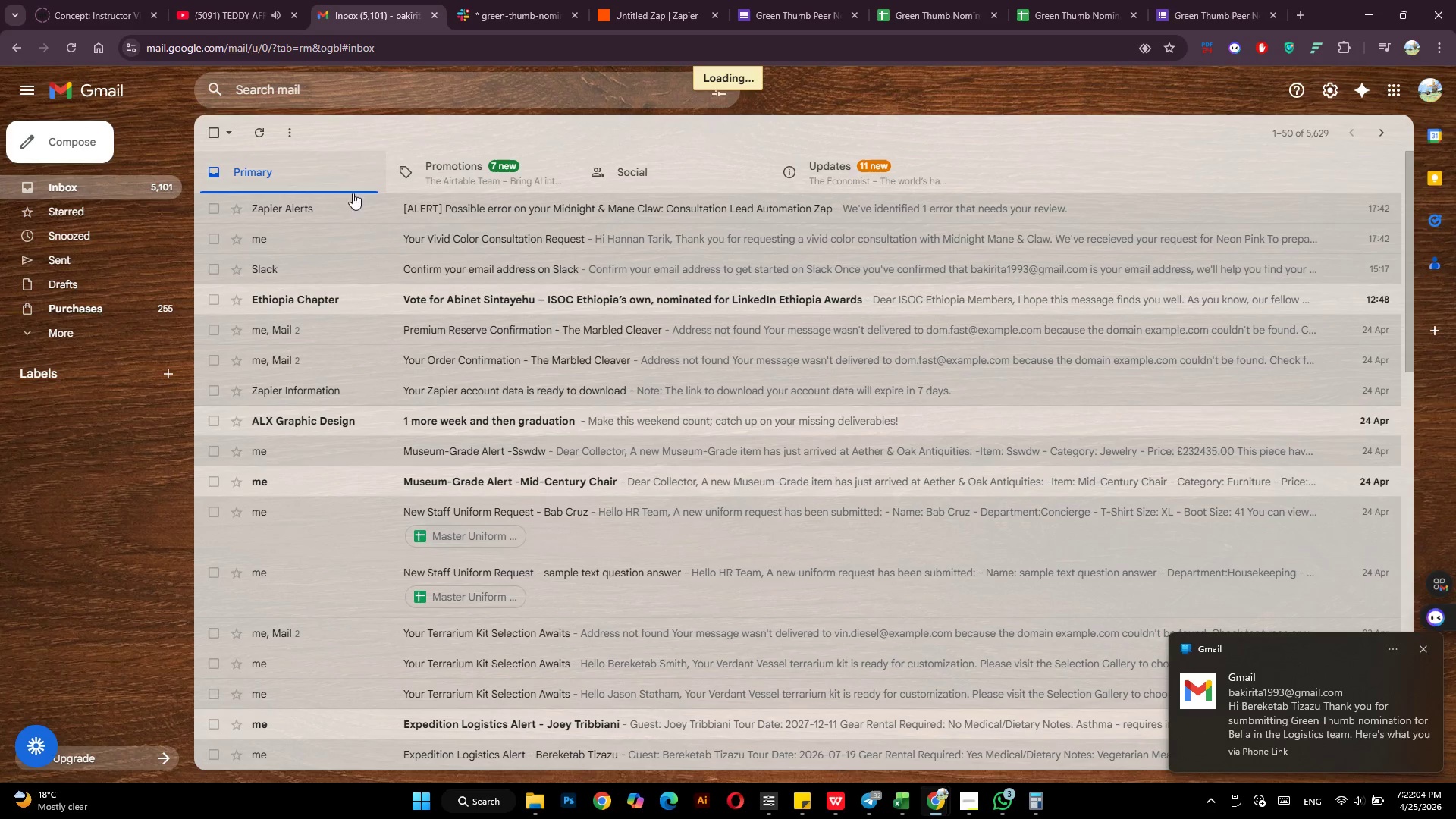 
mouse_move([1274, 701])
 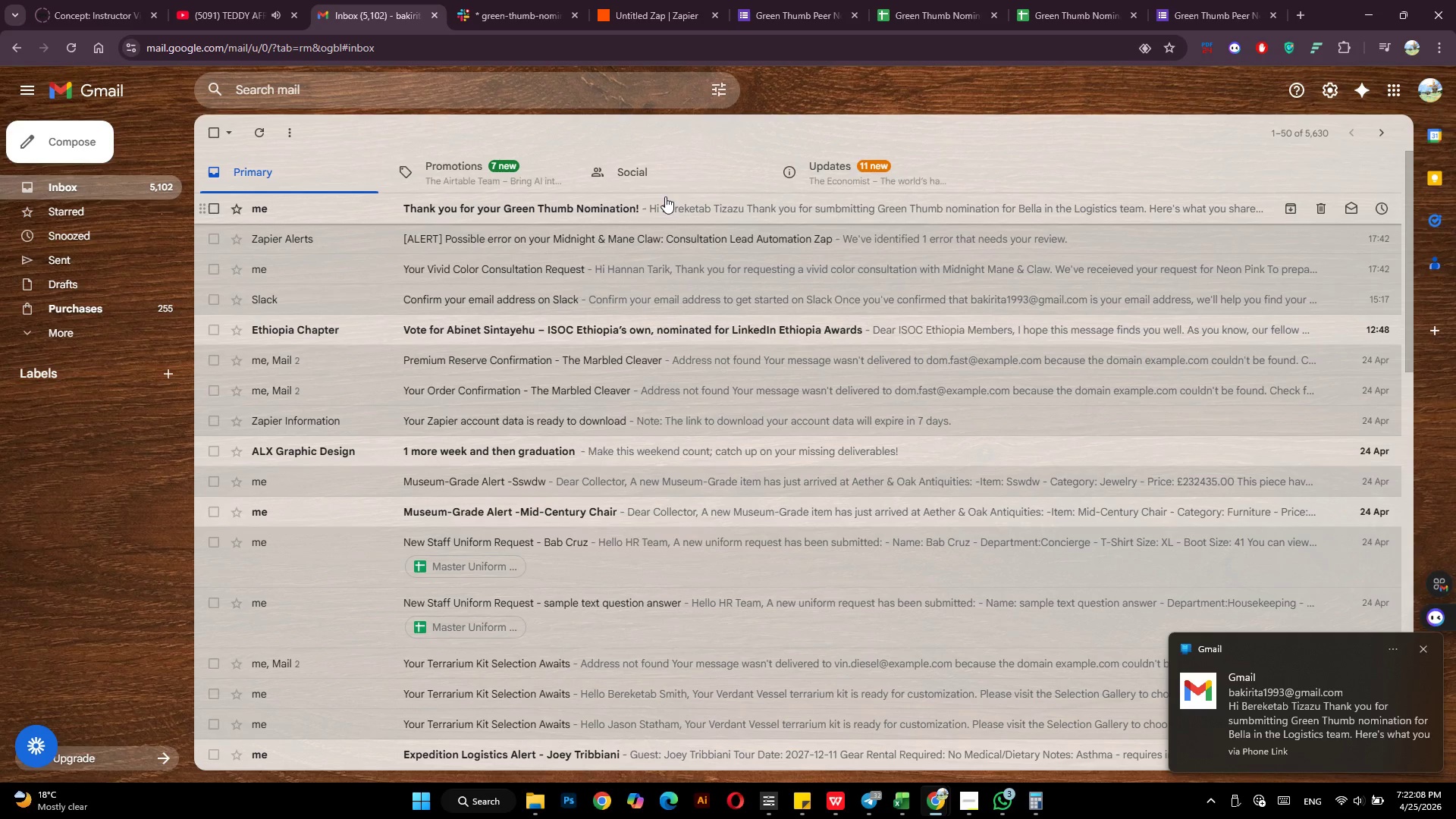 
left_click([664, 211])
 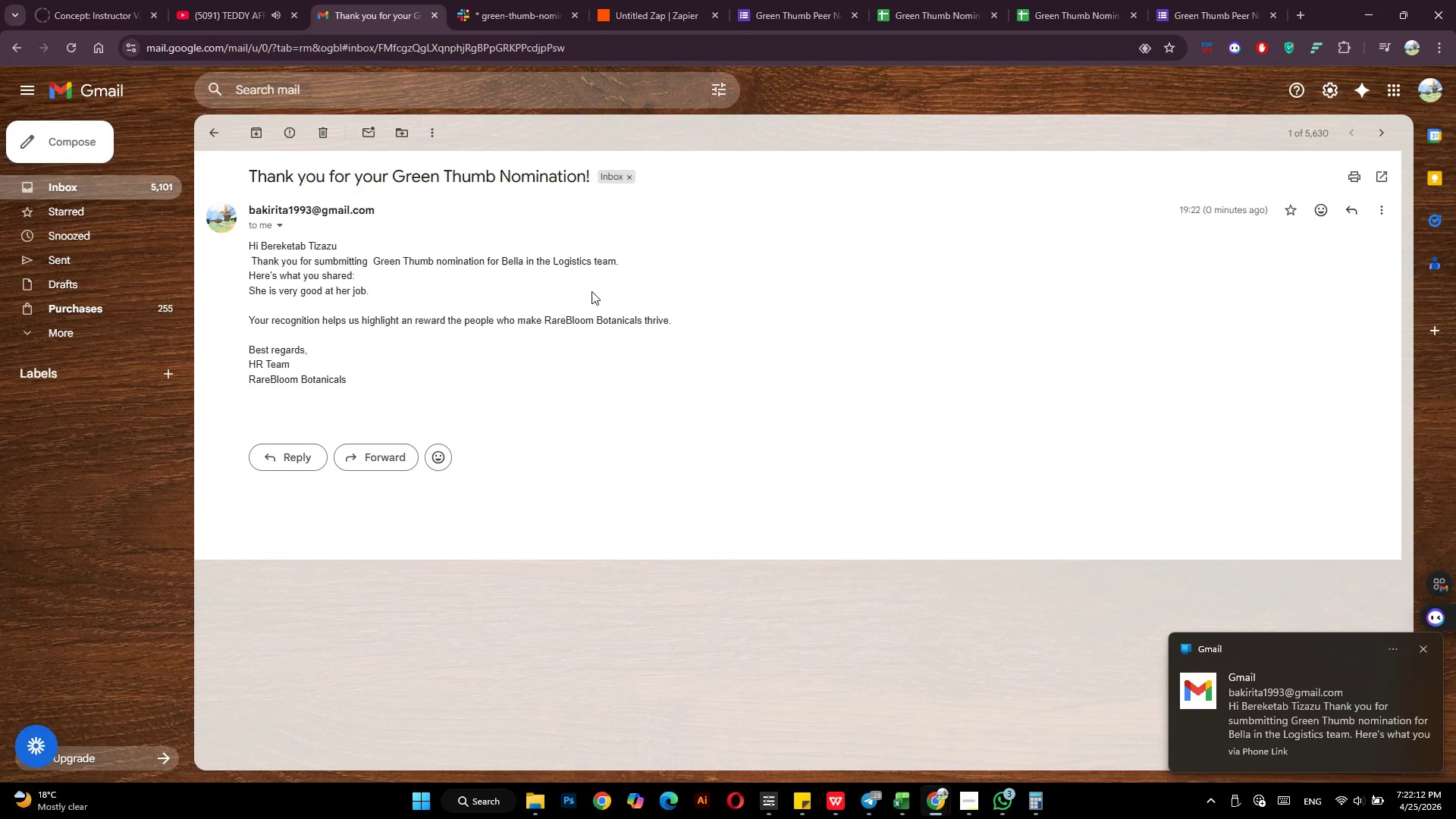 
wait(5.26)
 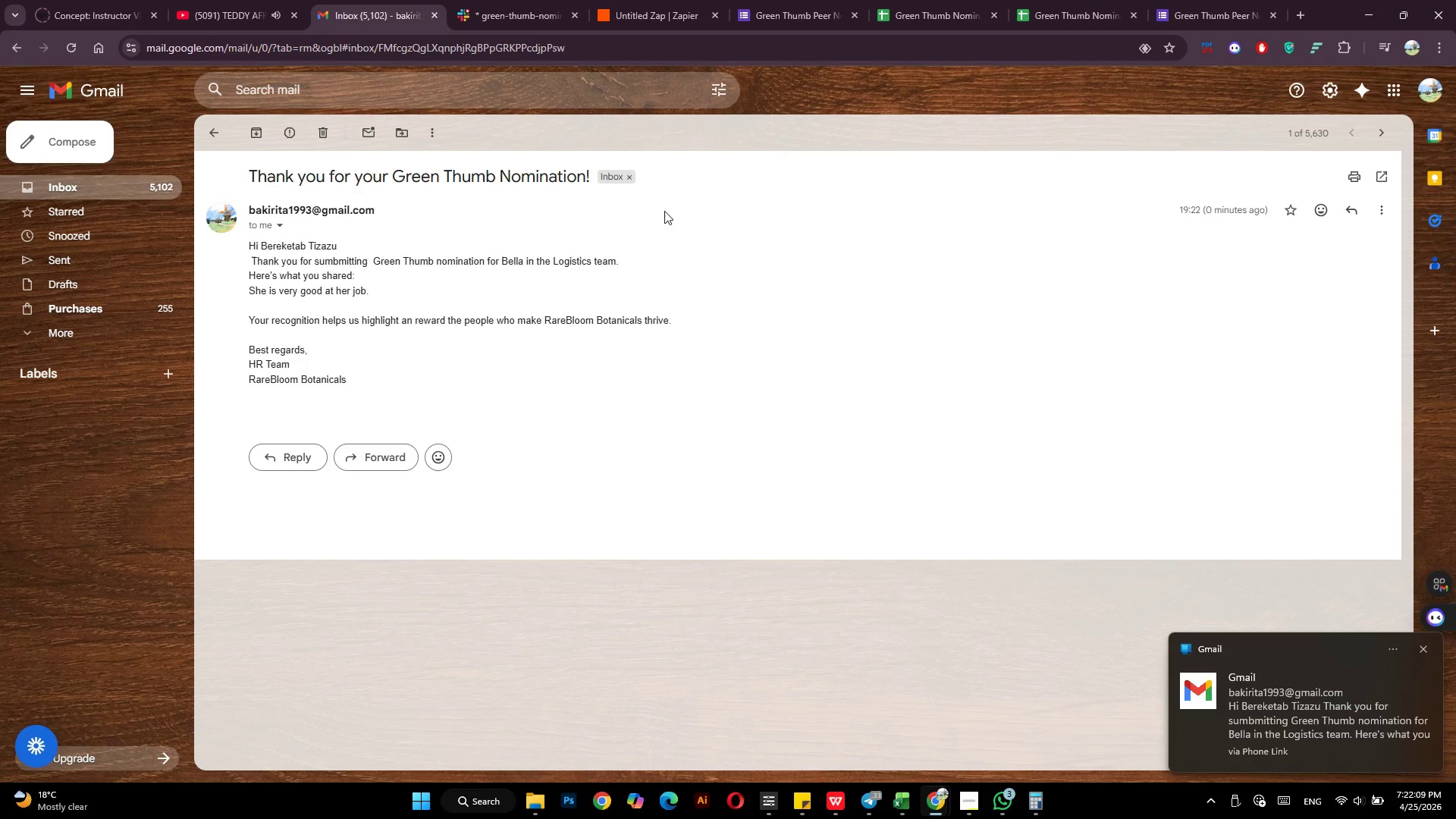 
left_click_drag(start_coordinate=[522, 258], to_coordinate=[497, 264])
 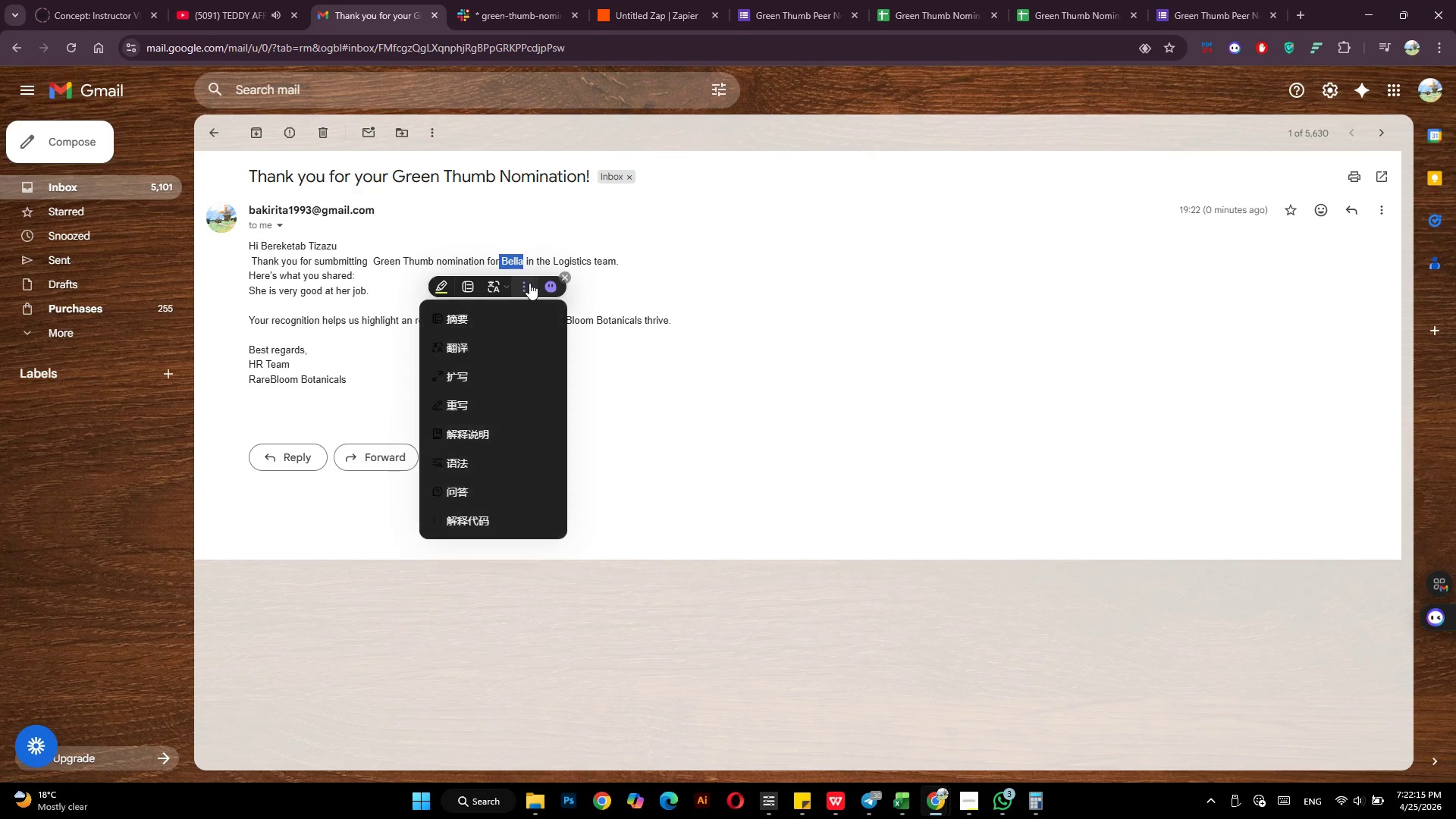 
left_click([529, 283])
 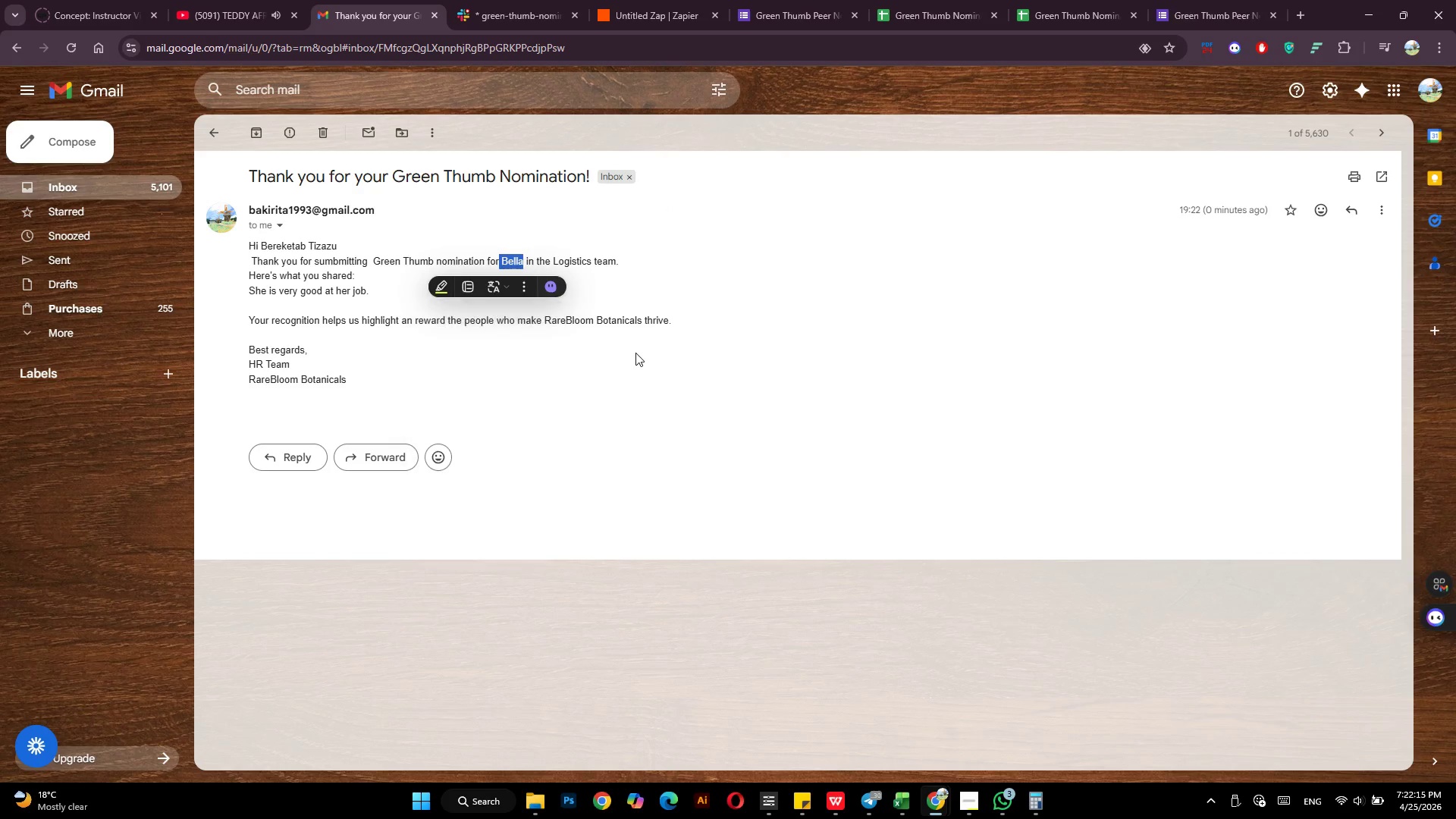 
left_click([635, 353])
 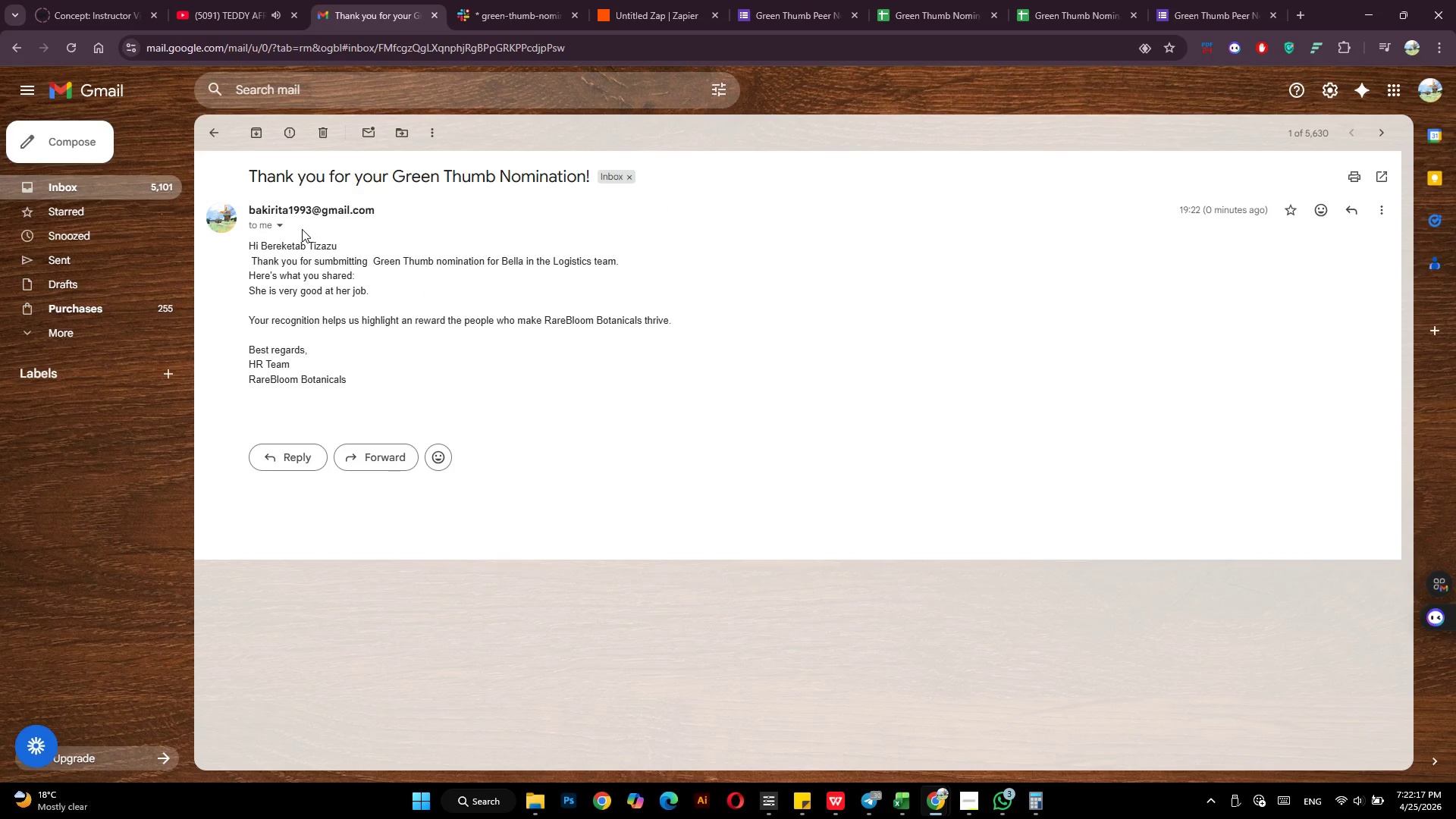 
left_click_drag(start_coordinate=[341, 239], to_coordinate=[293, 247])
 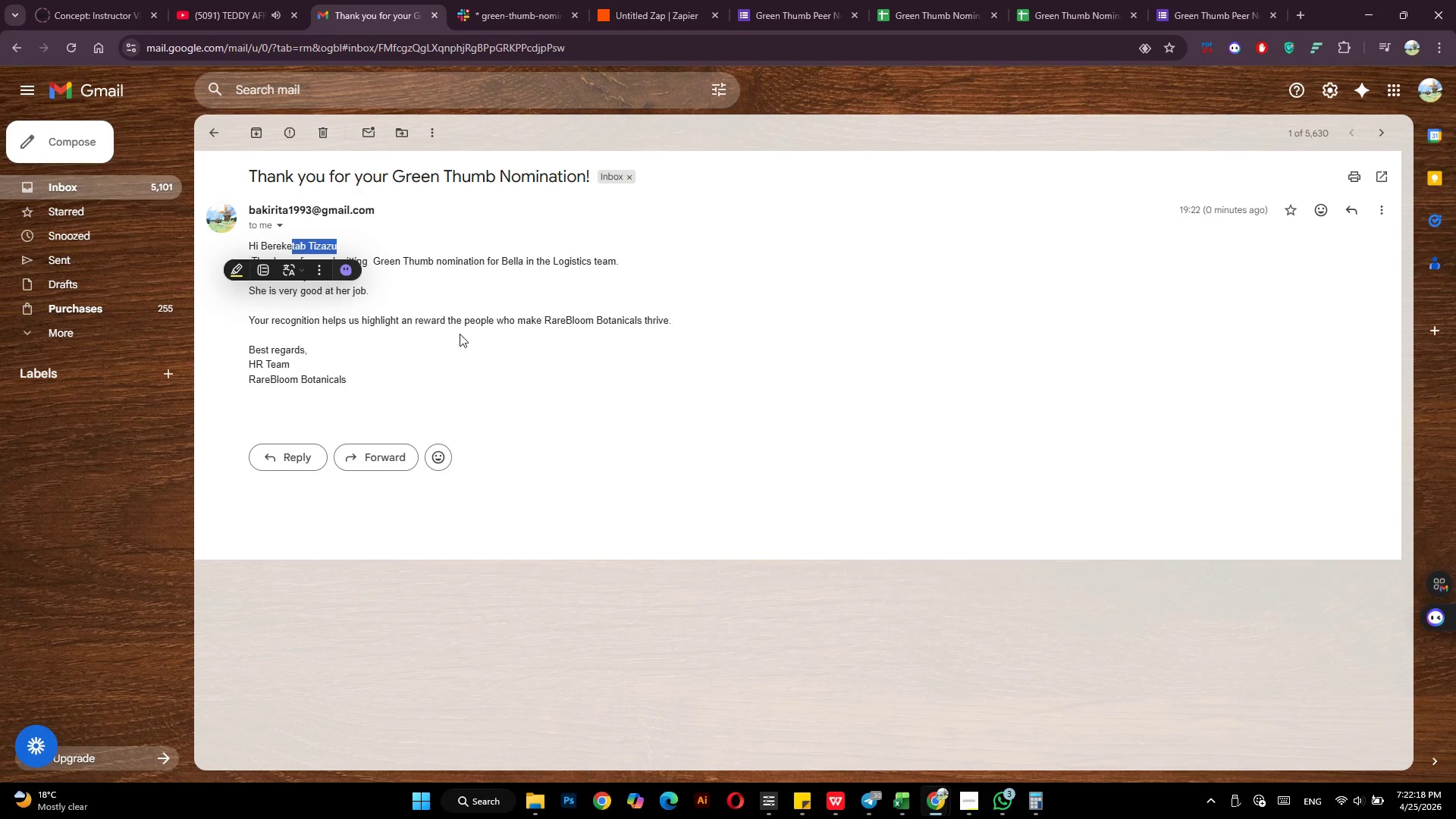 
left_click([460, 334])
 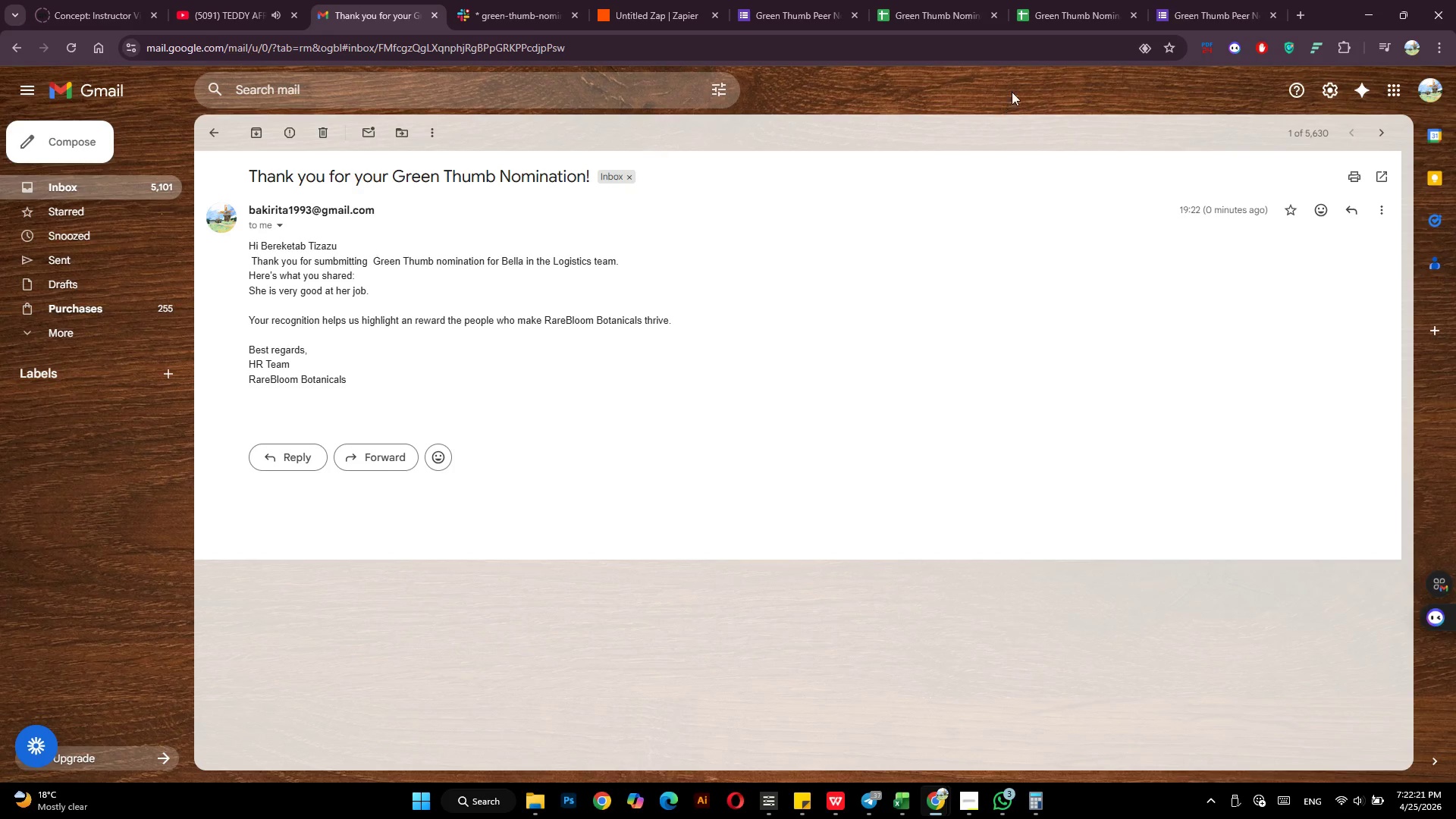 
left_click([672, 0])
 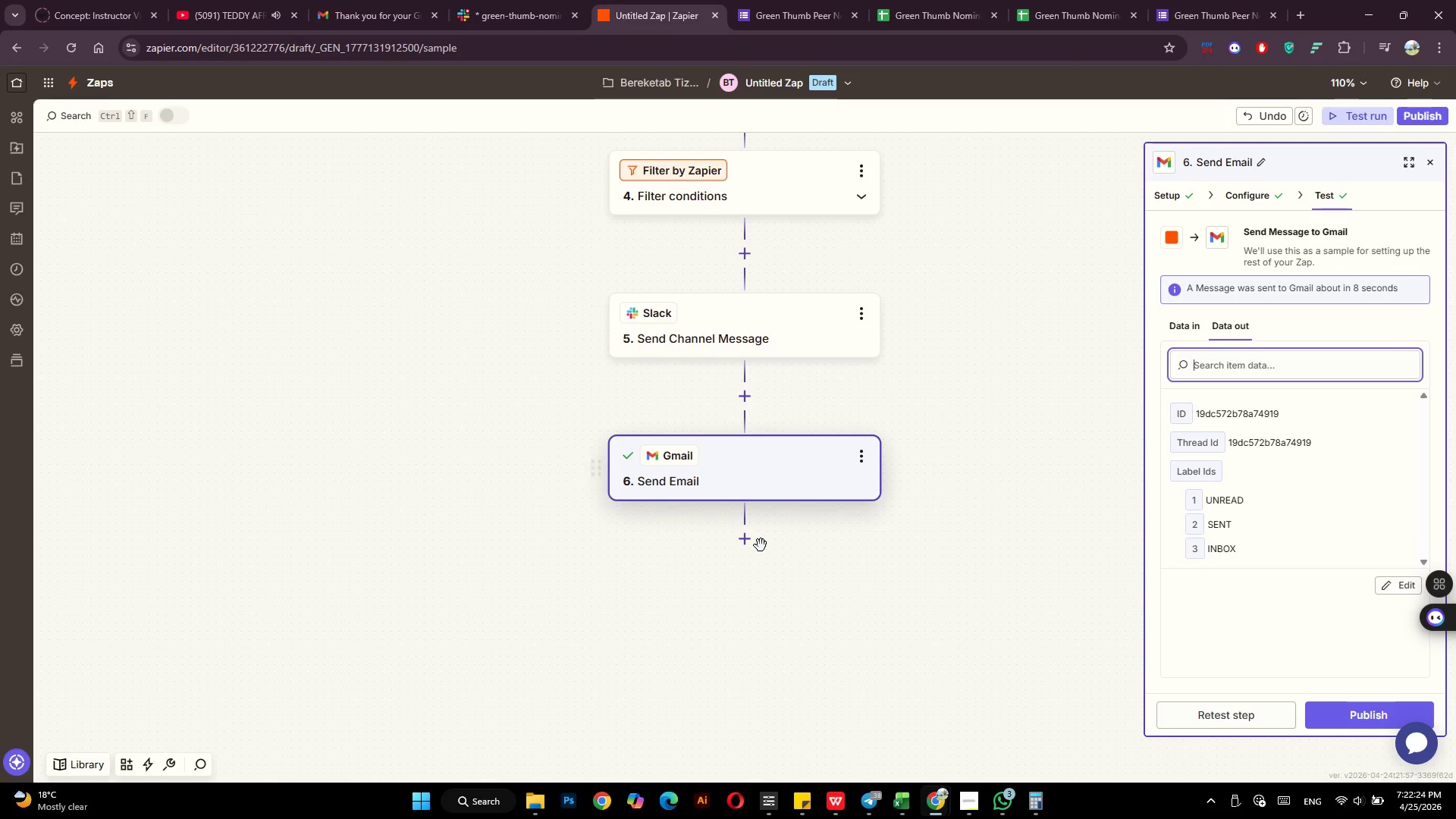 
left_click([743, 550])
 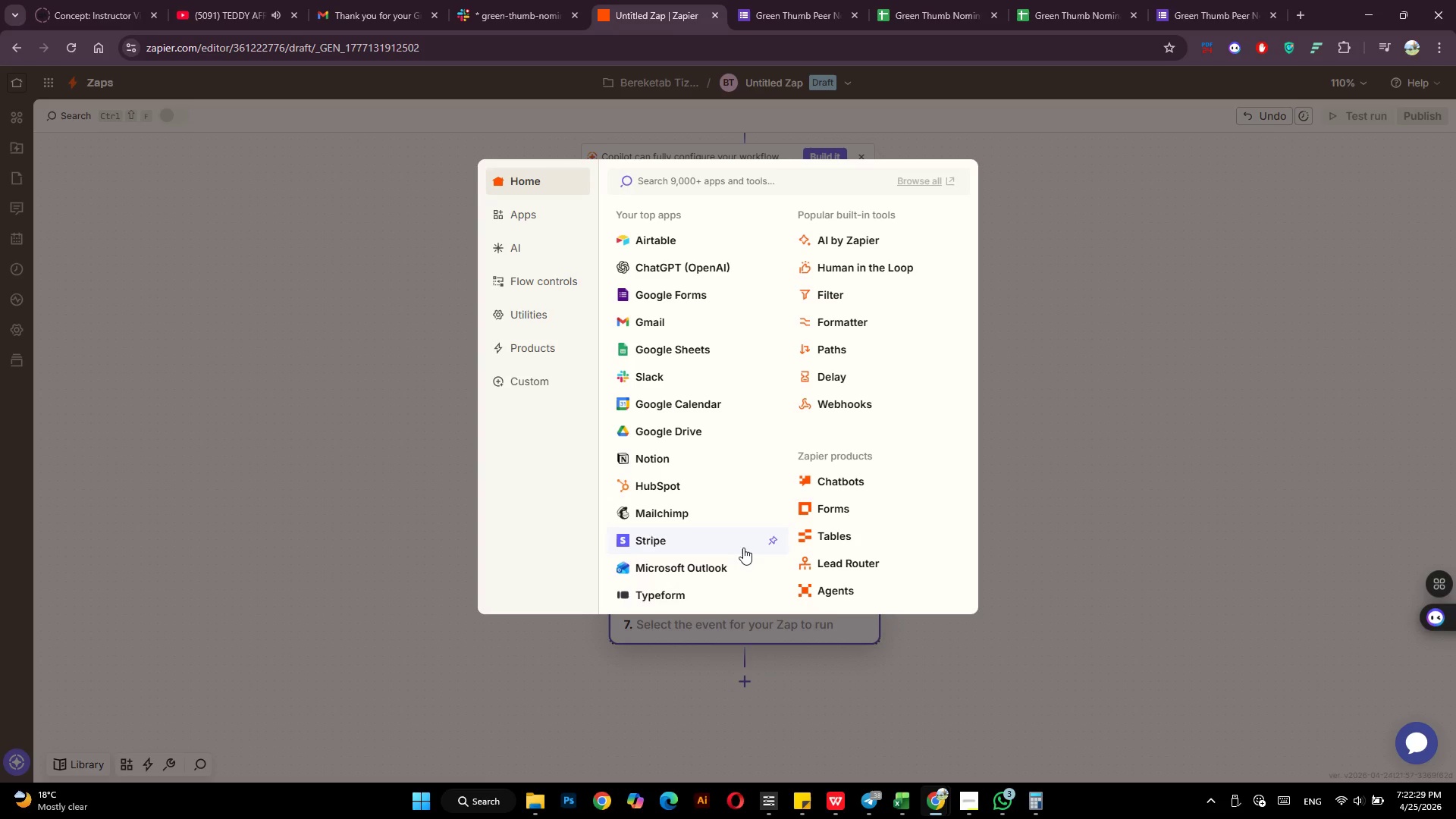 
wait(8.91)
 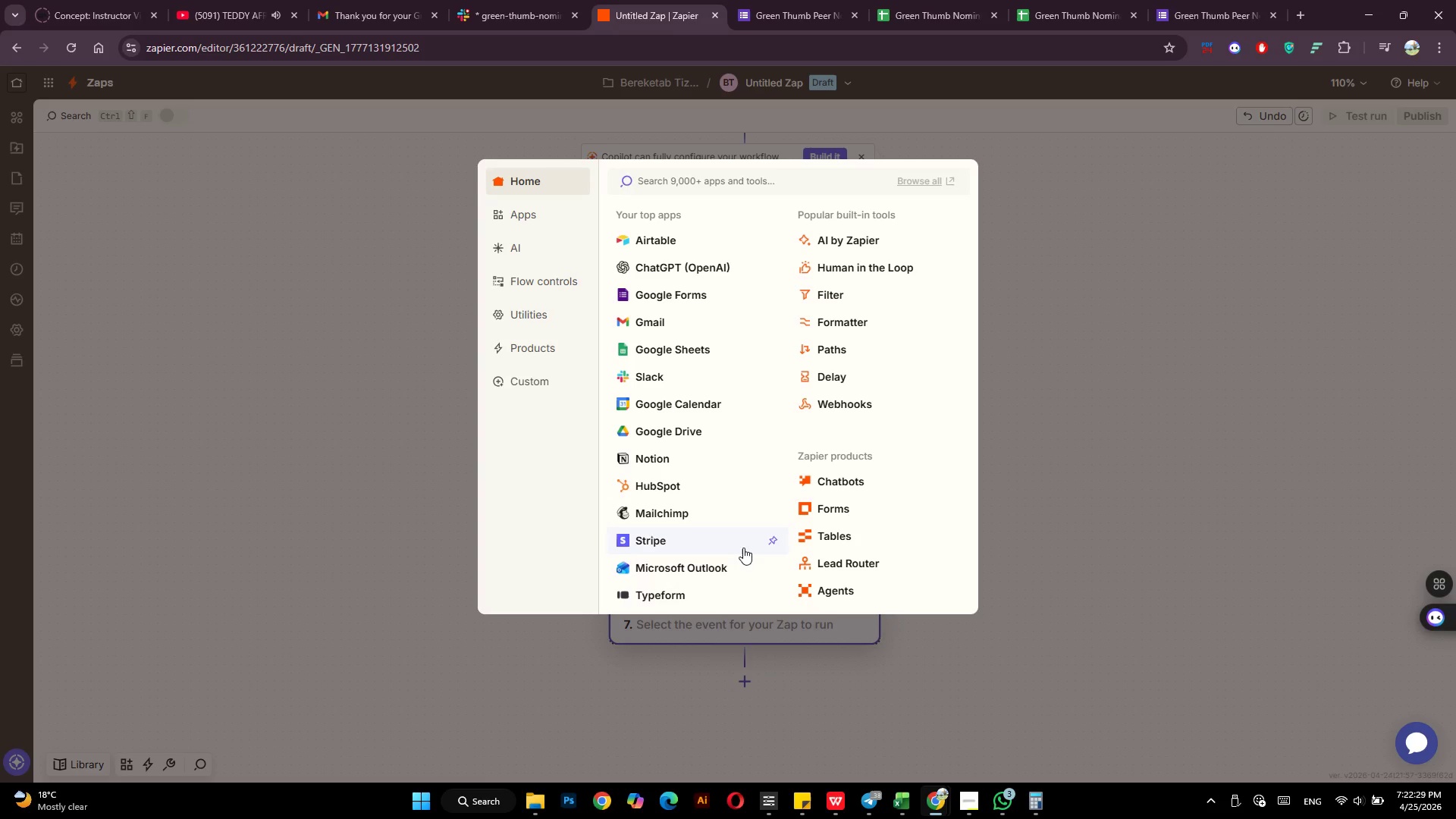 
left_click([673, 343])
 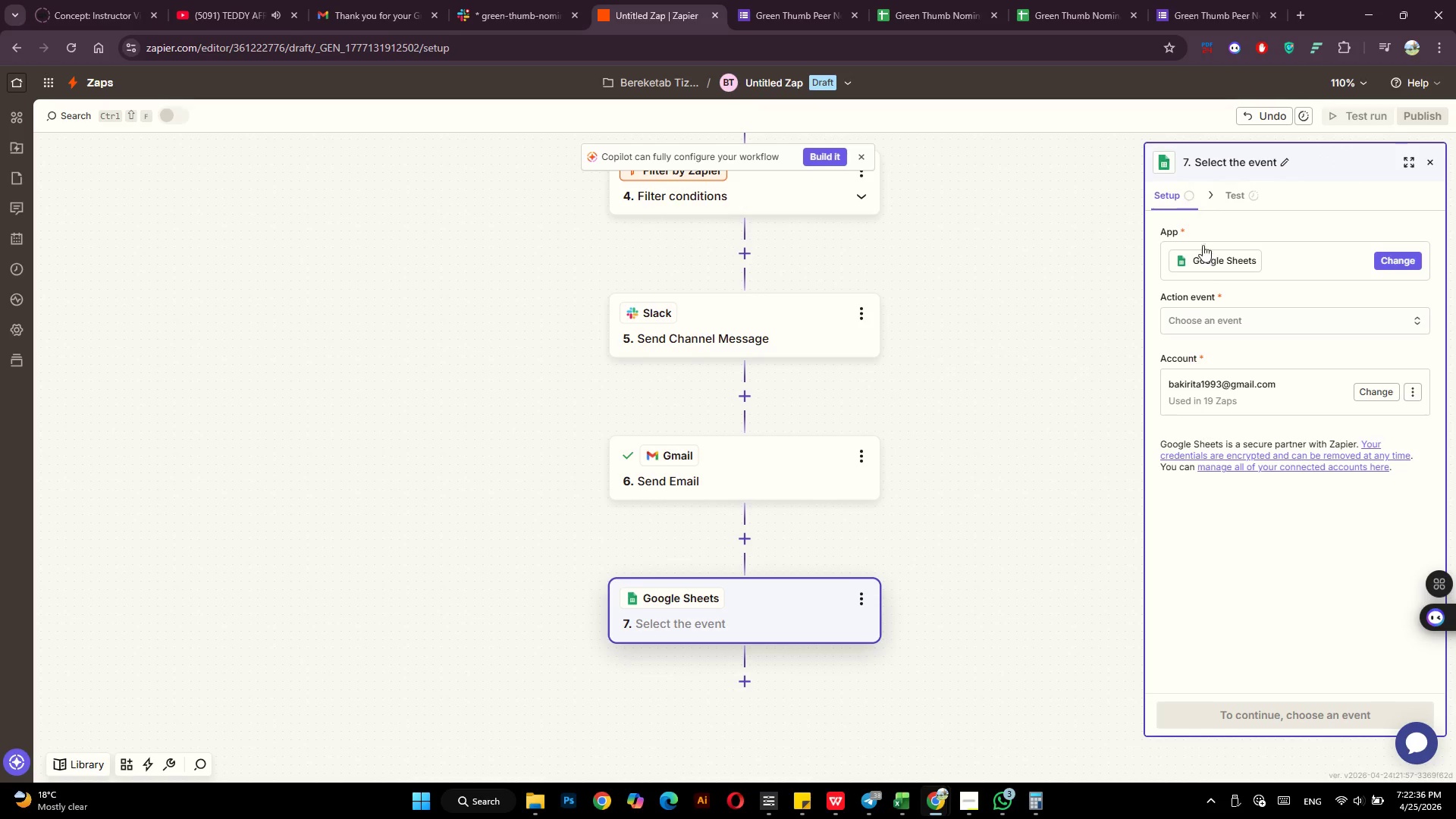 
left_click([1219, 318])
 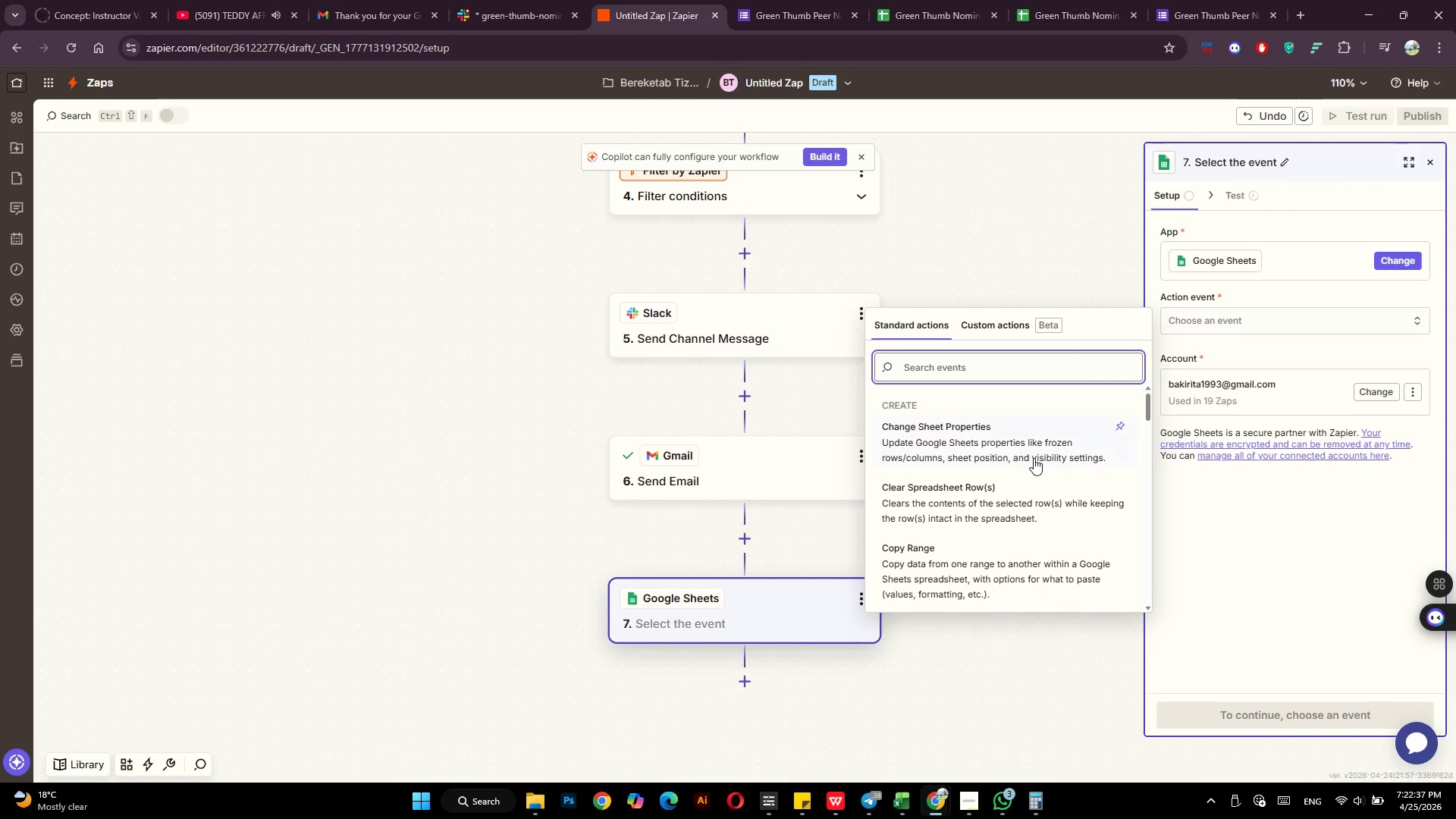 
scroll: coordinate [1033, 460], scroll_direction: down, amount: 1.0
 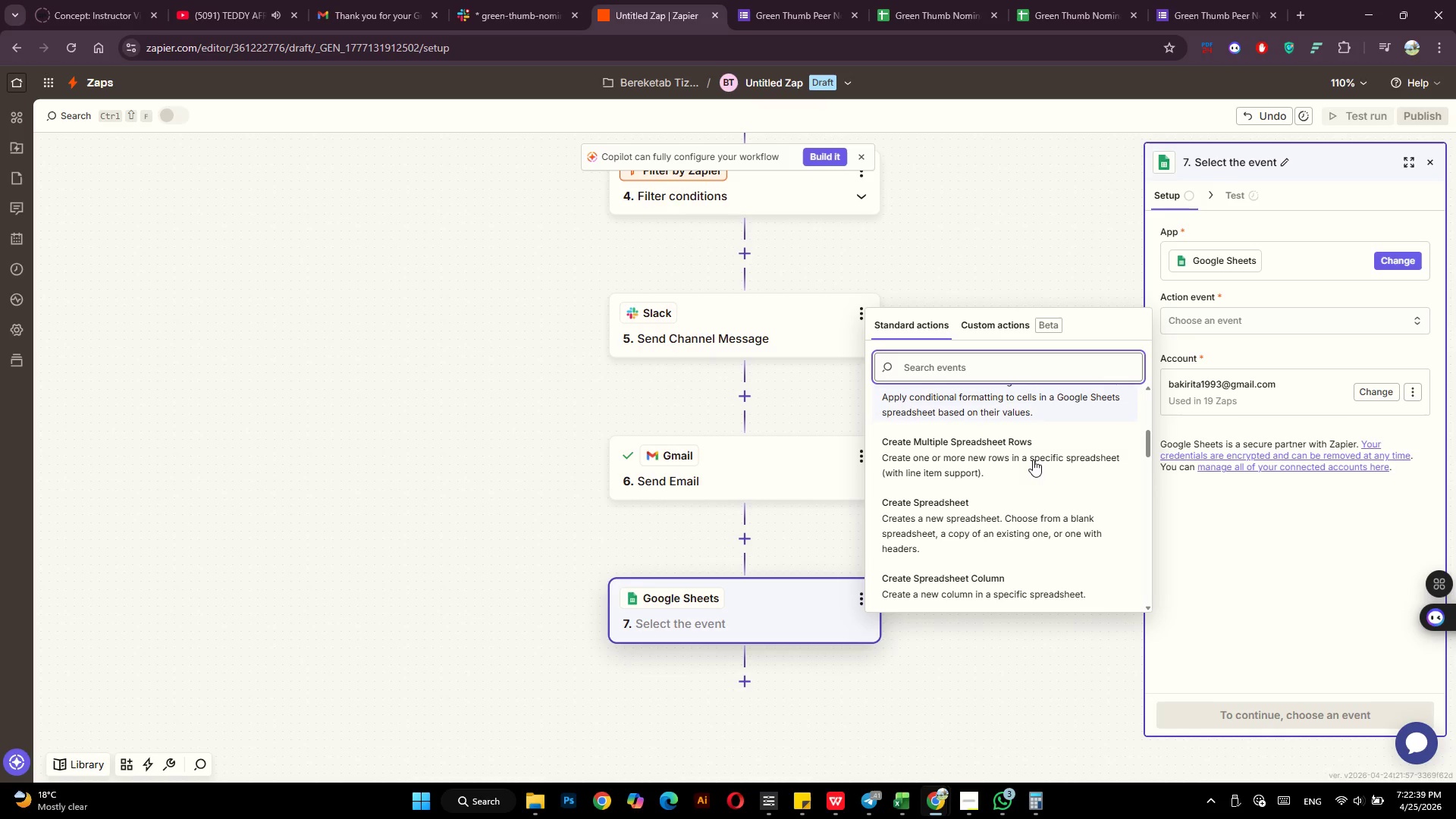 
left_click([1033, 460])
 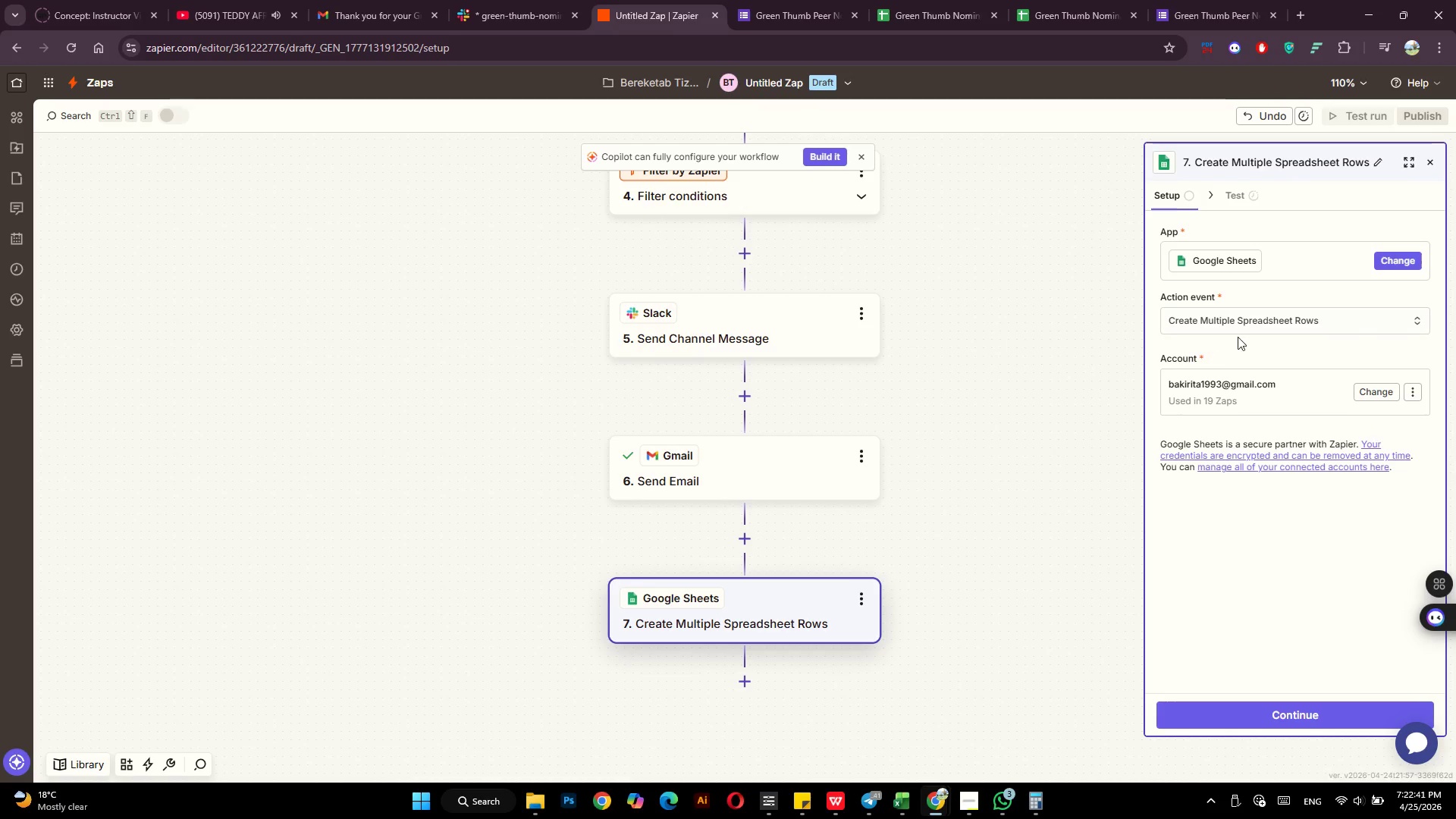 
left_click([1253, 326])
 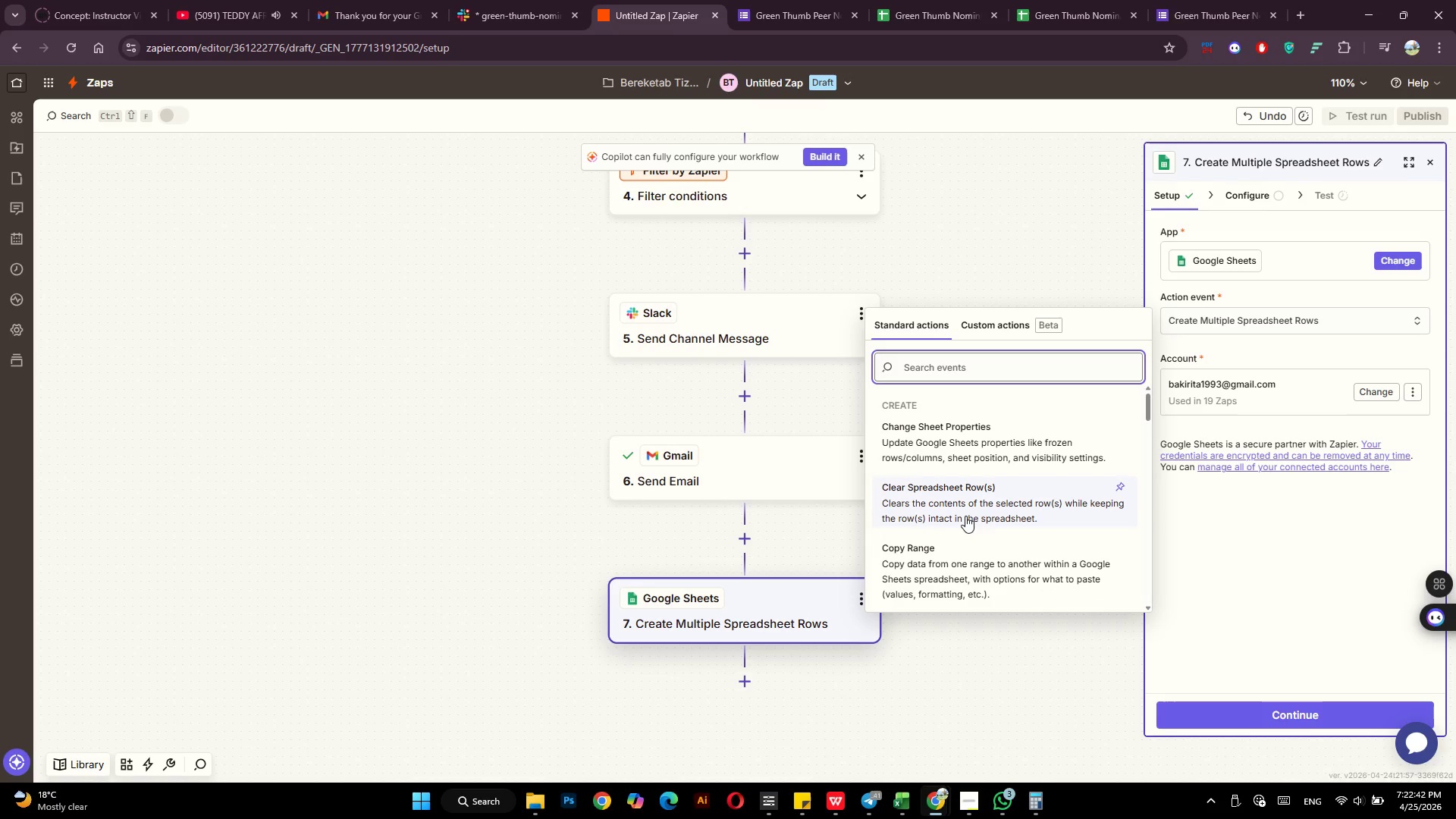 
scroll: coordinate [965, 516], scroll_direction: down, amount: 2.0
 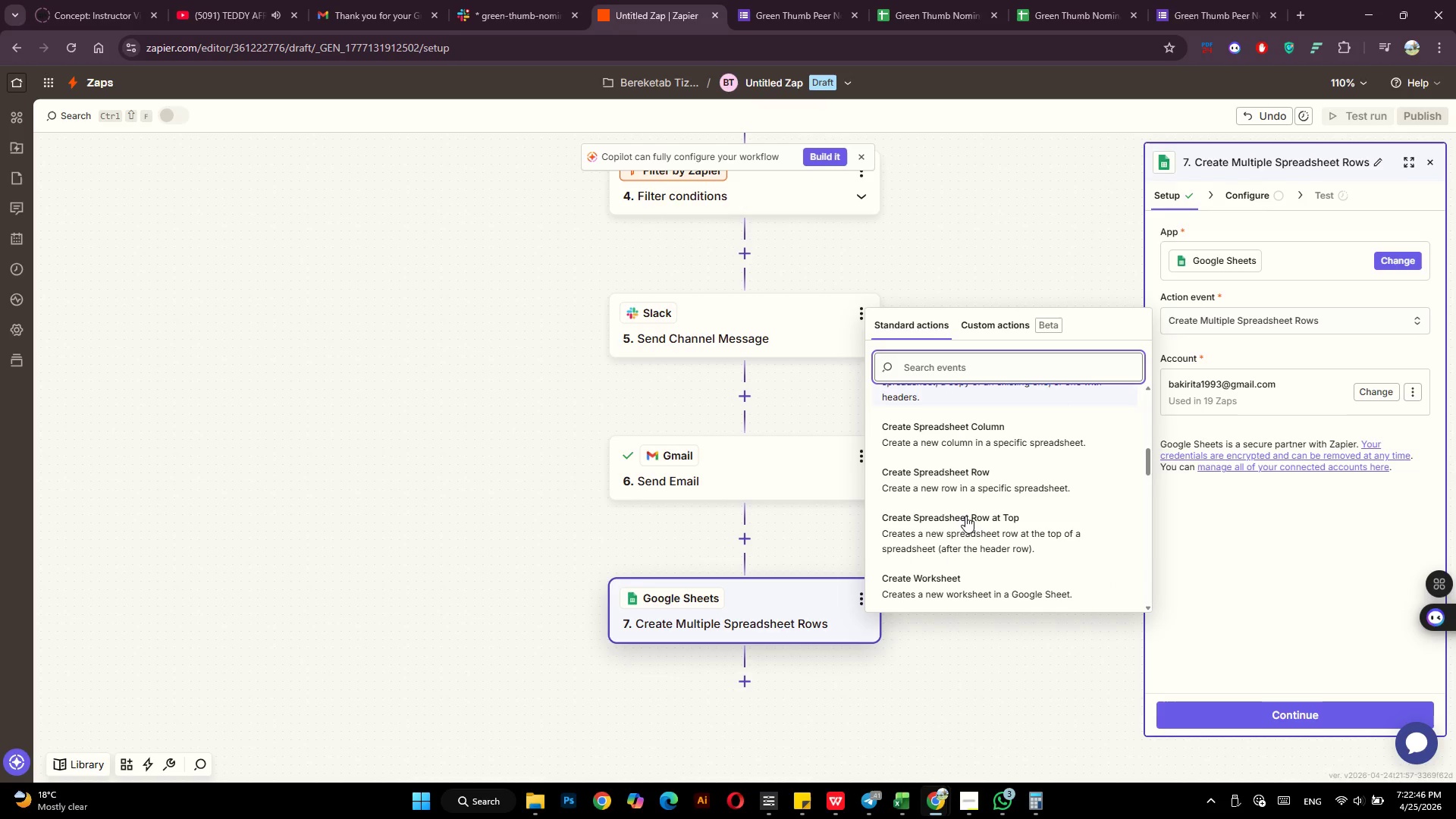 
left_click([994, 467])
 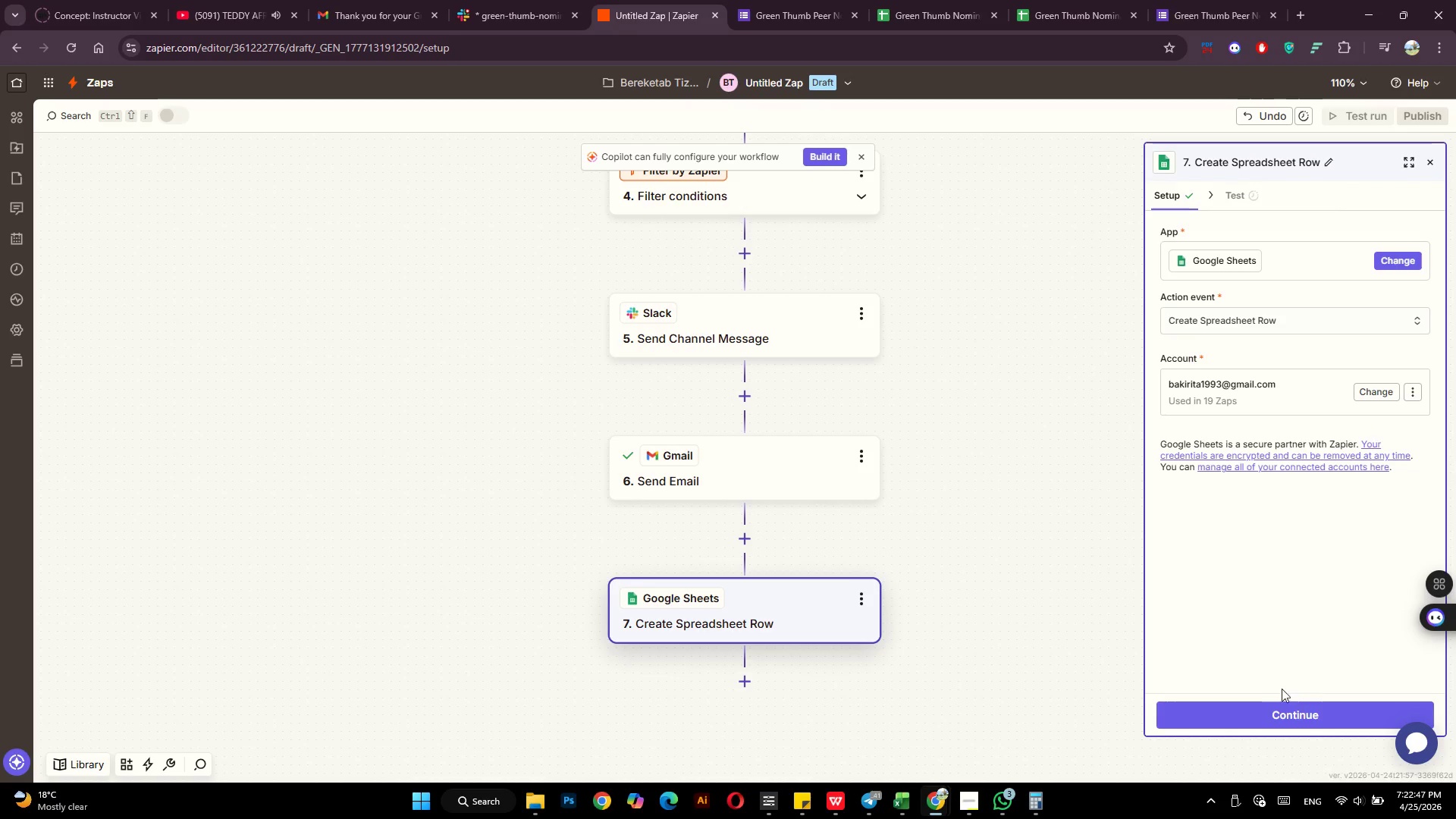 
left_click([1282, 716])
 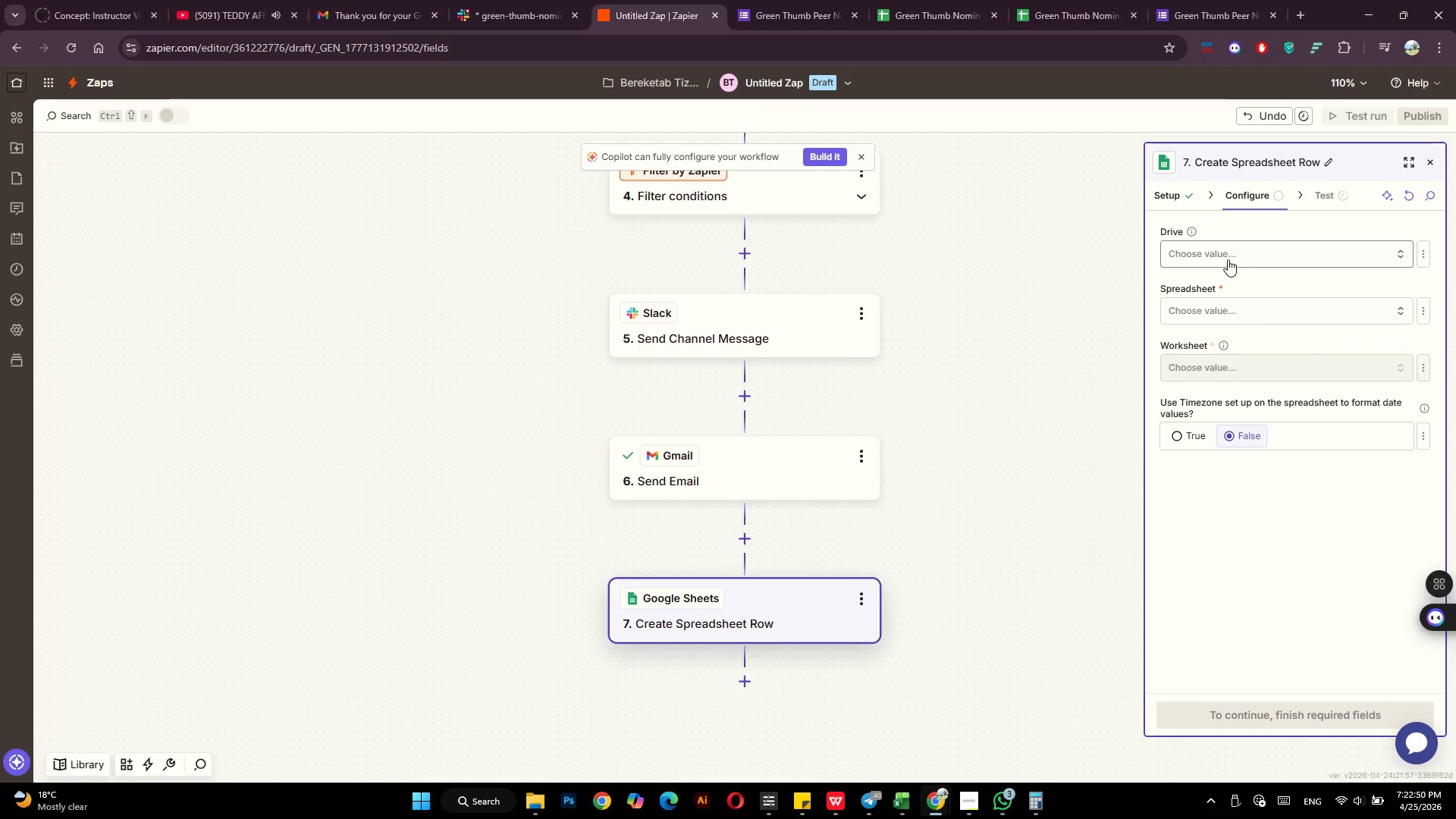 
left_click([1233, 250])
 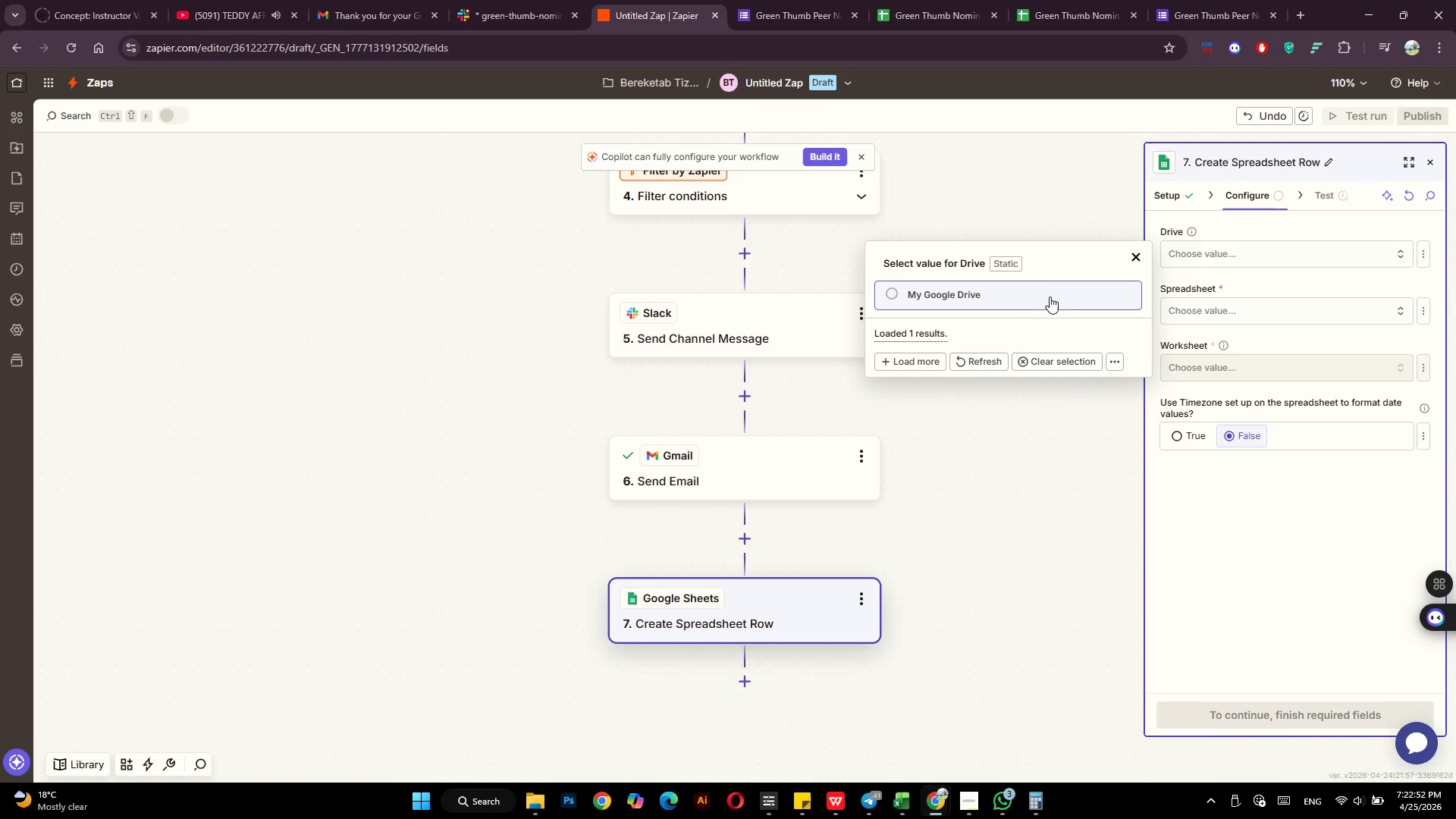 
left_click([983, 300])
 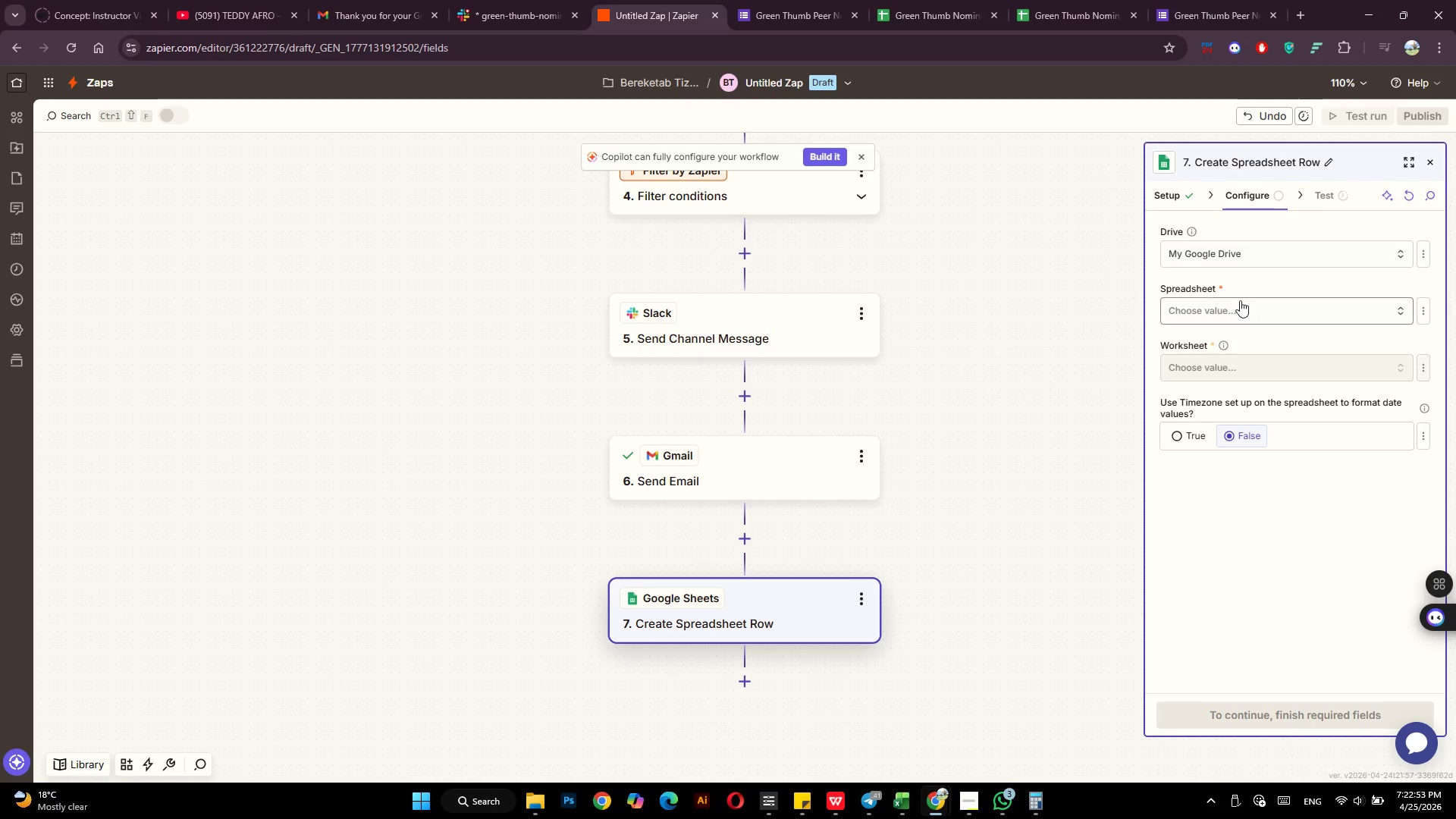 
left_click([1236, 310])
 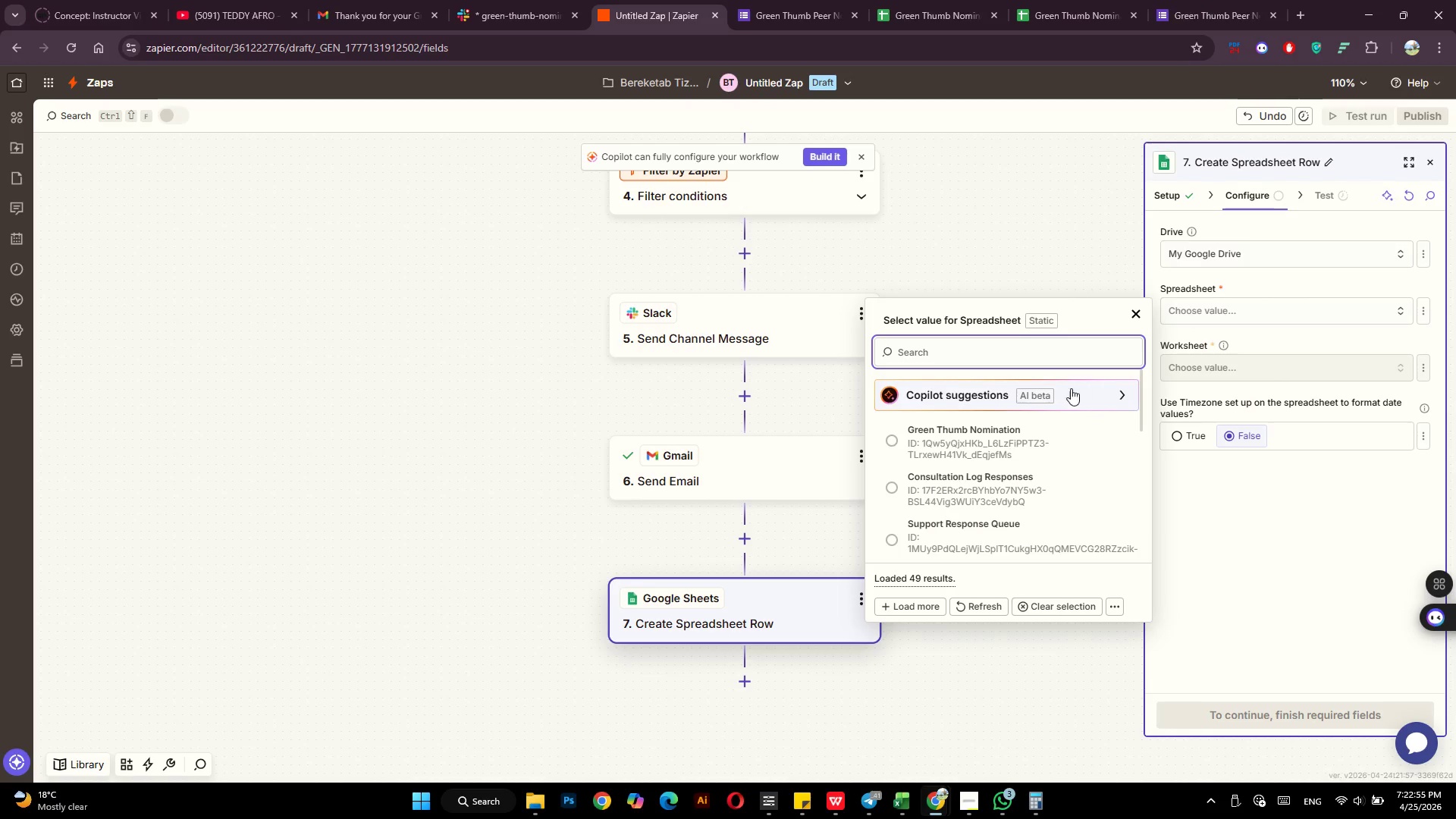 
left_click([1014, 428])
 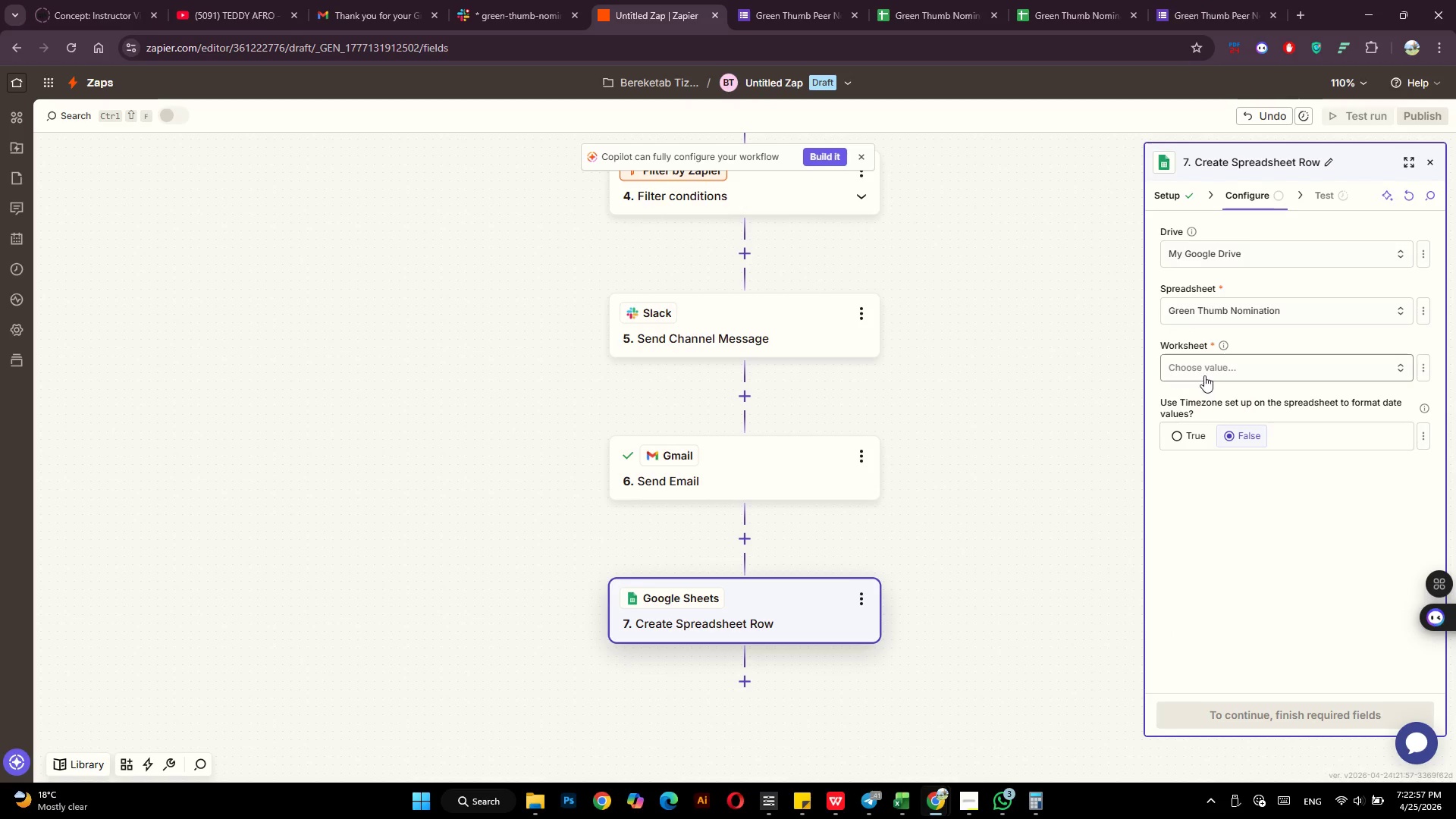 
left_click([1207, 375])
 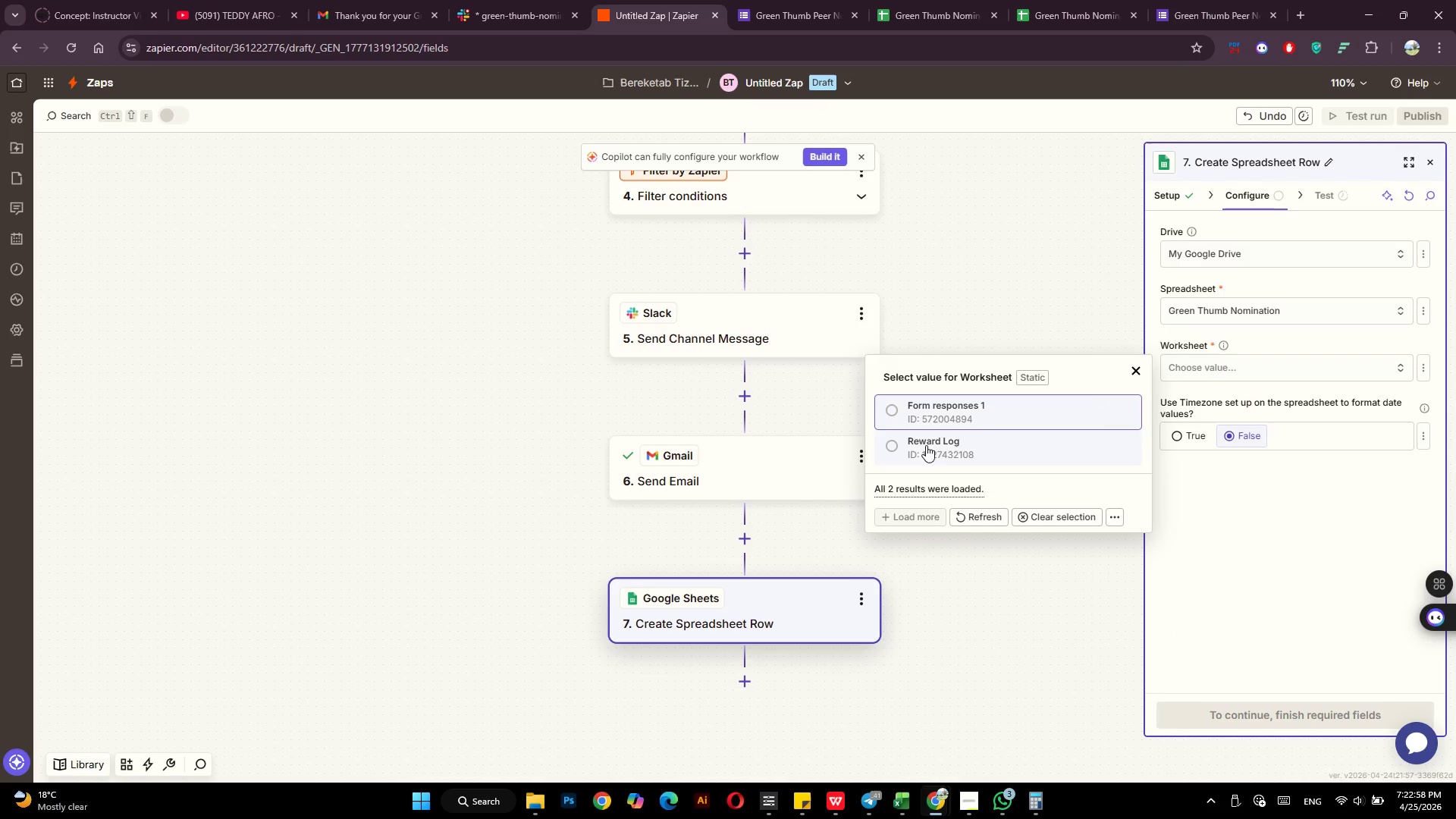 
left_click([926, 445])
 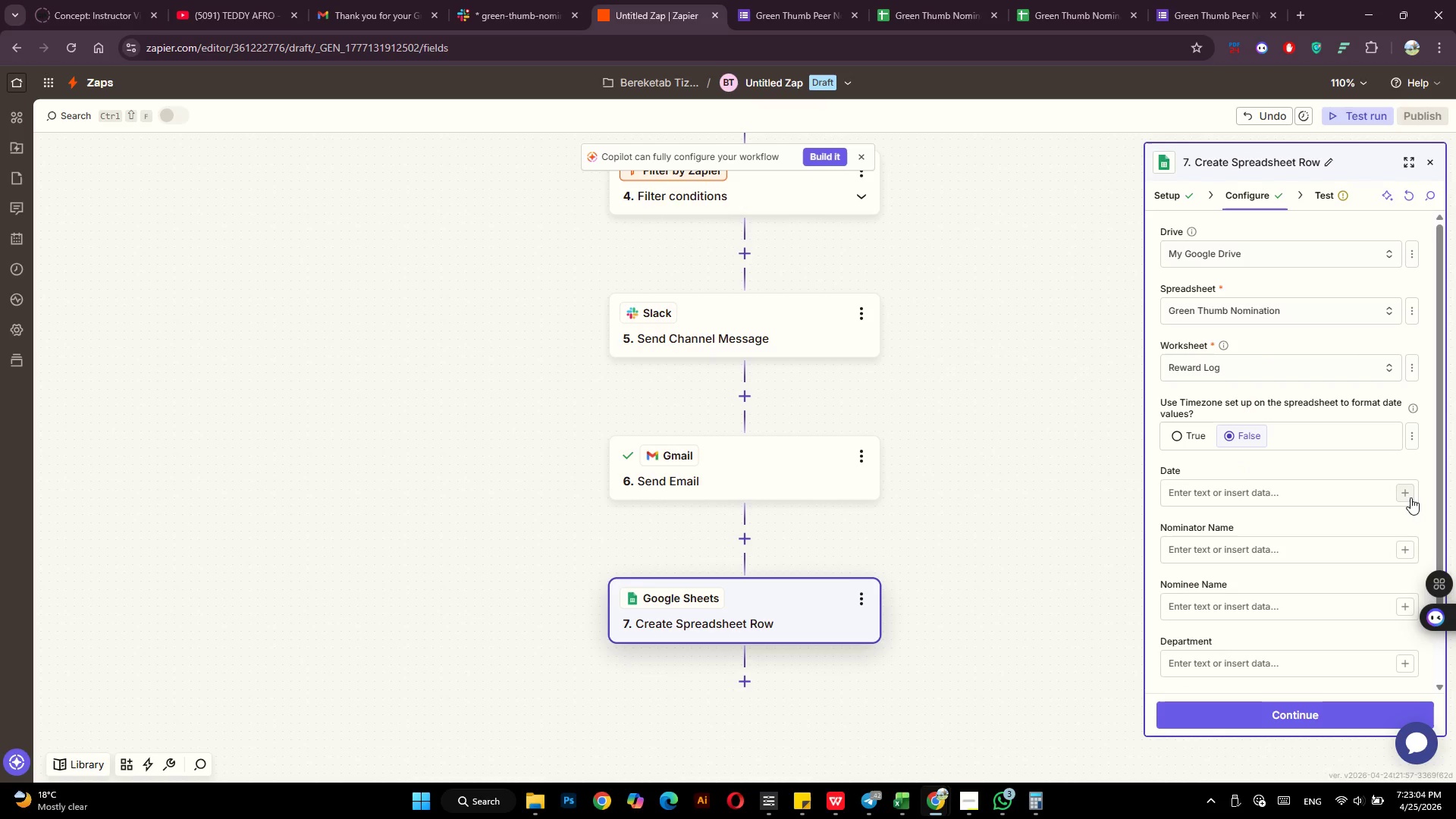 
wait(6.72)
 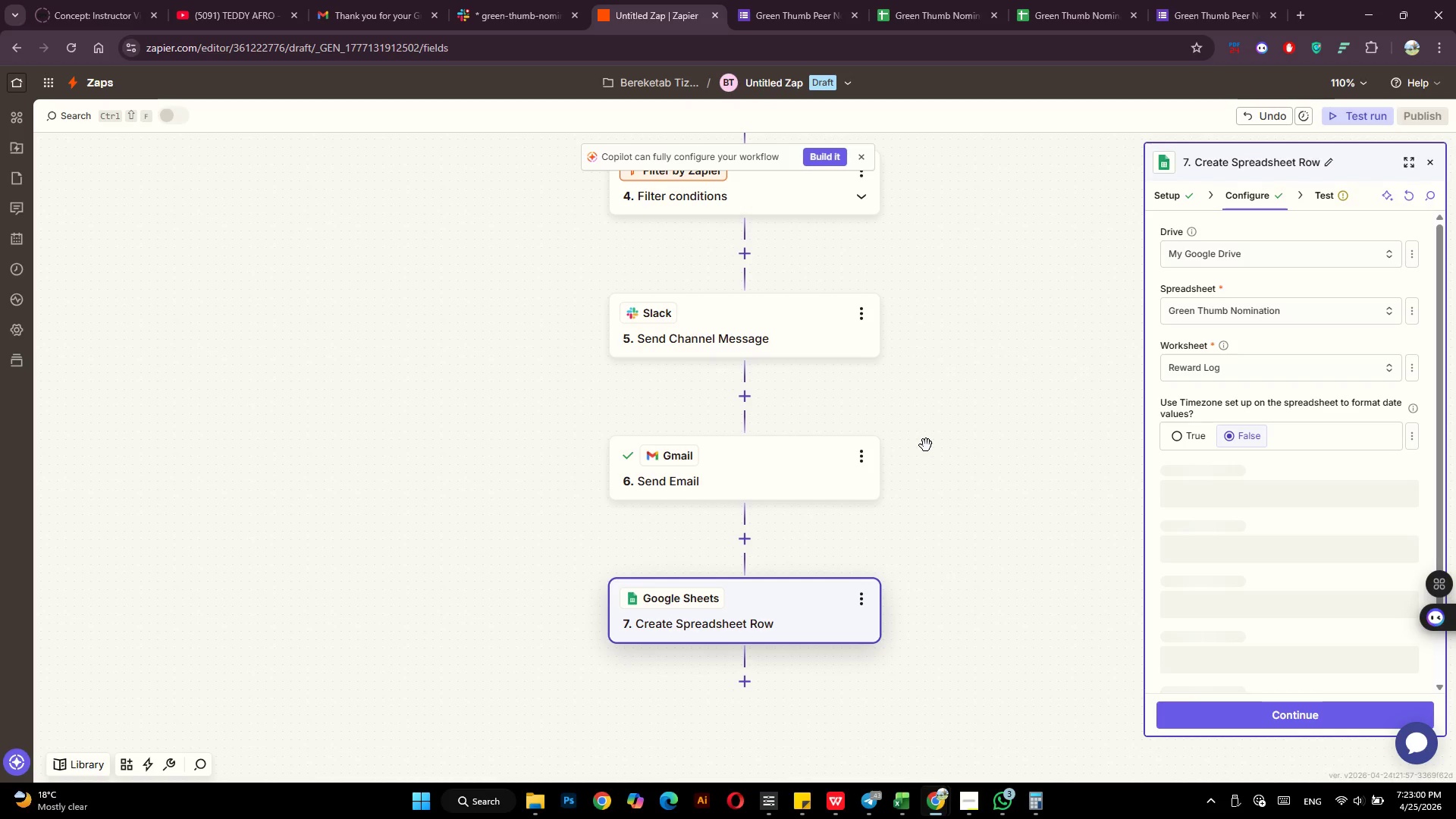 
left_click([1410, 497])
 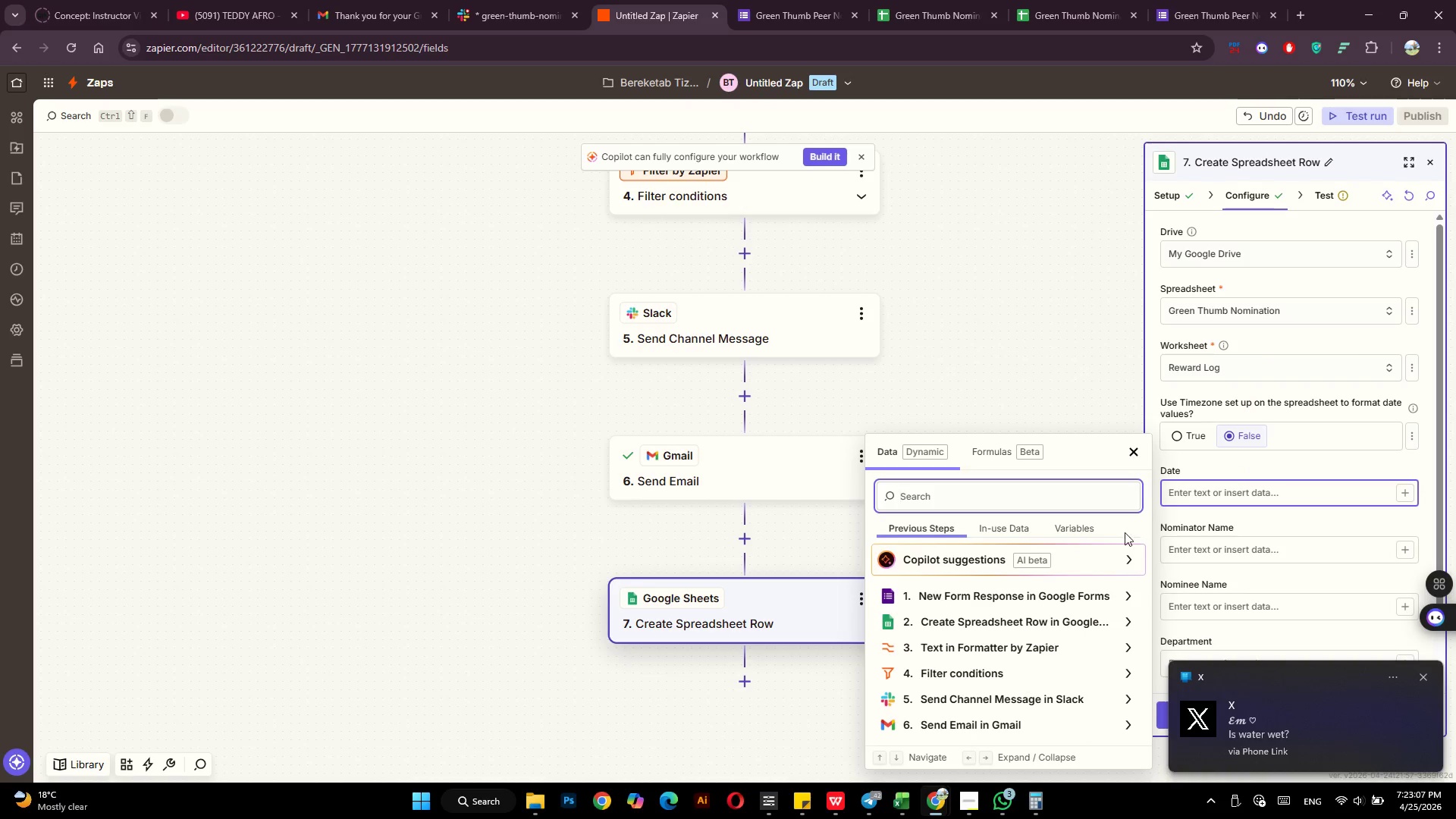 
scroll: coordinate [1027, 634], scroll_direction: down, amount: 2.0
 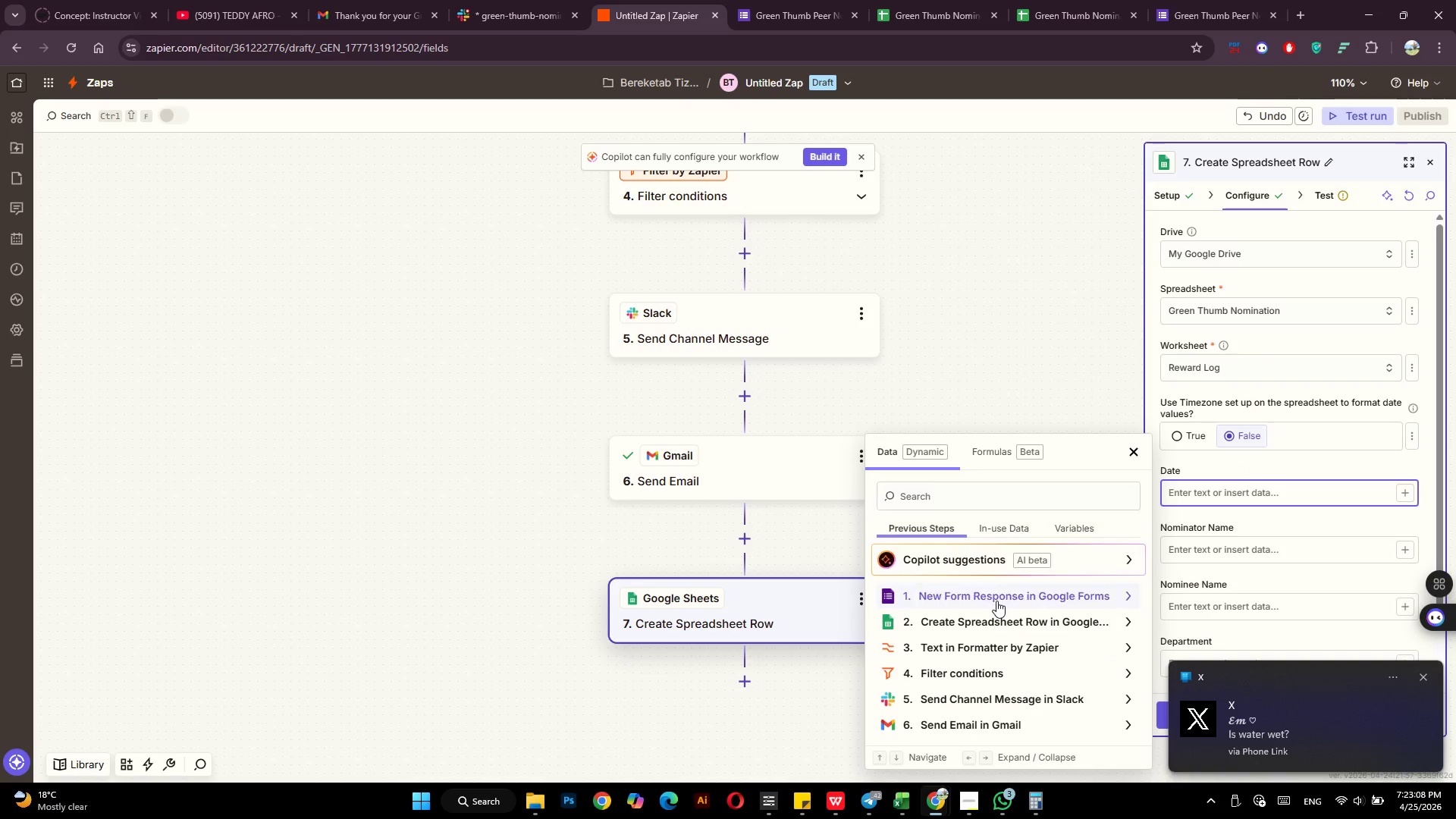 
left_click([996, 601])
 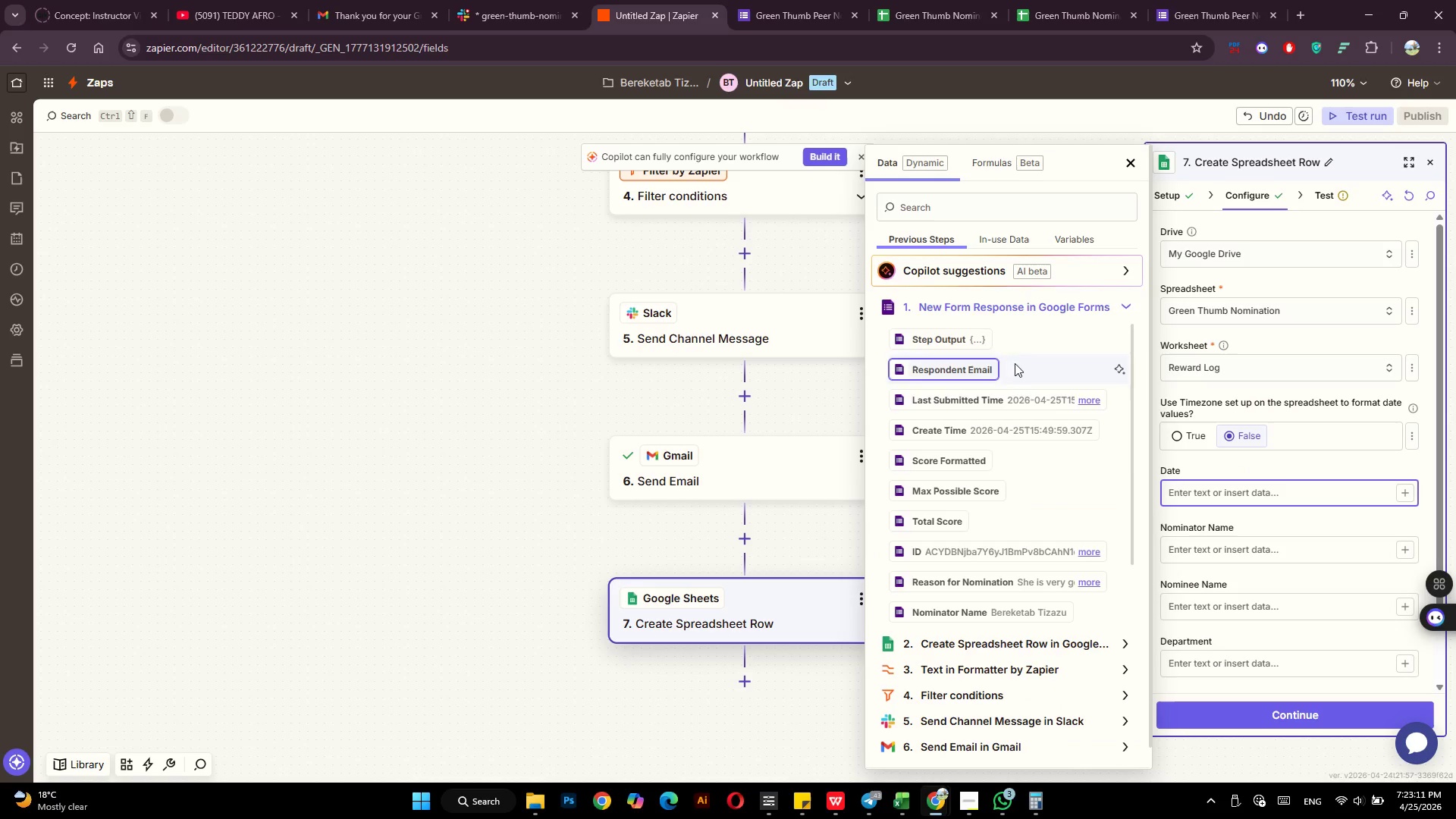 
scroll: coordinate [981, 590], scroll_direction: down, amount: 6.0
 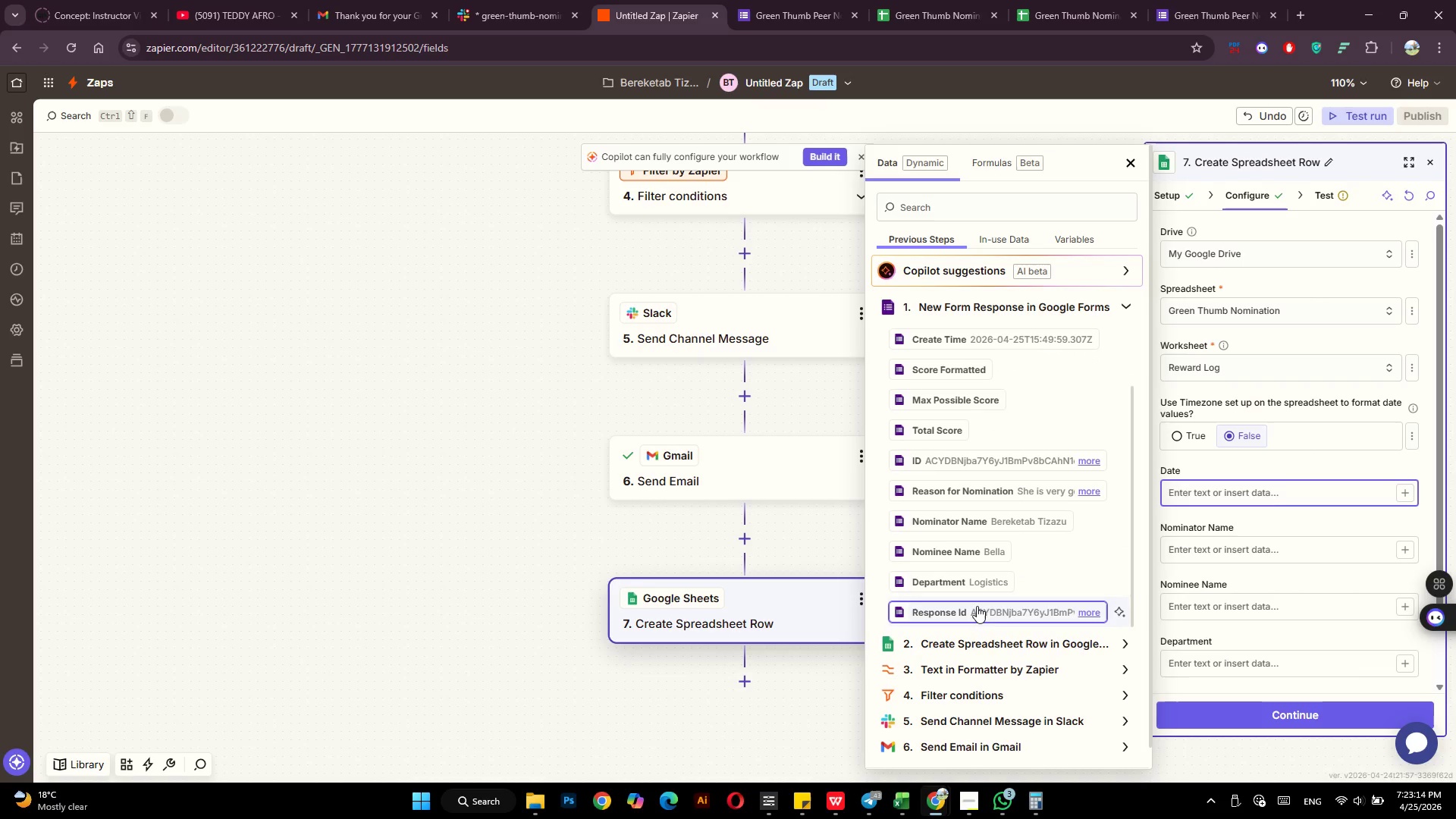 
left_click([977, 606])
 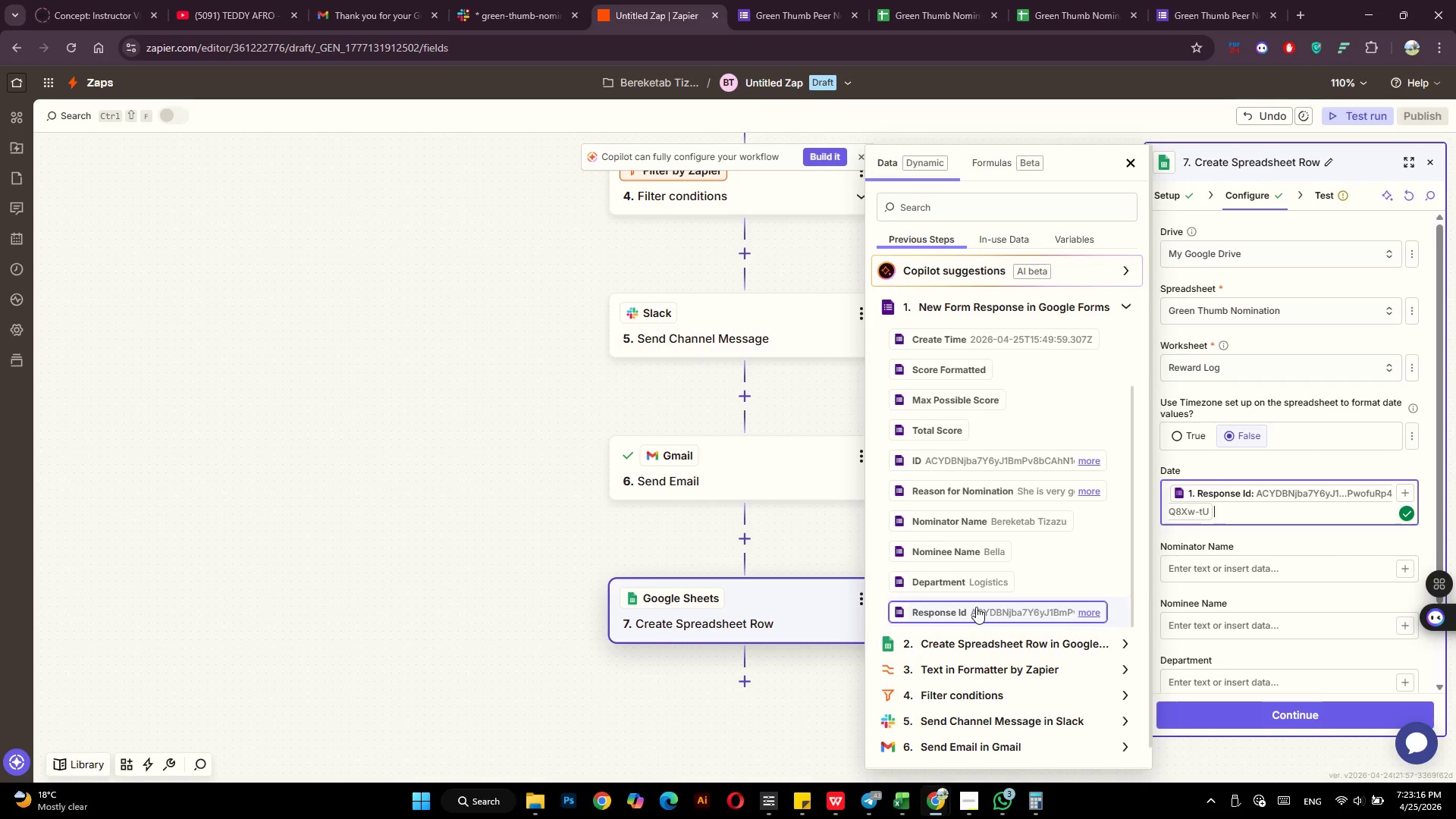 
scroll: coordinate [1033, 515], scroll_direction: up, amount: 1.0
 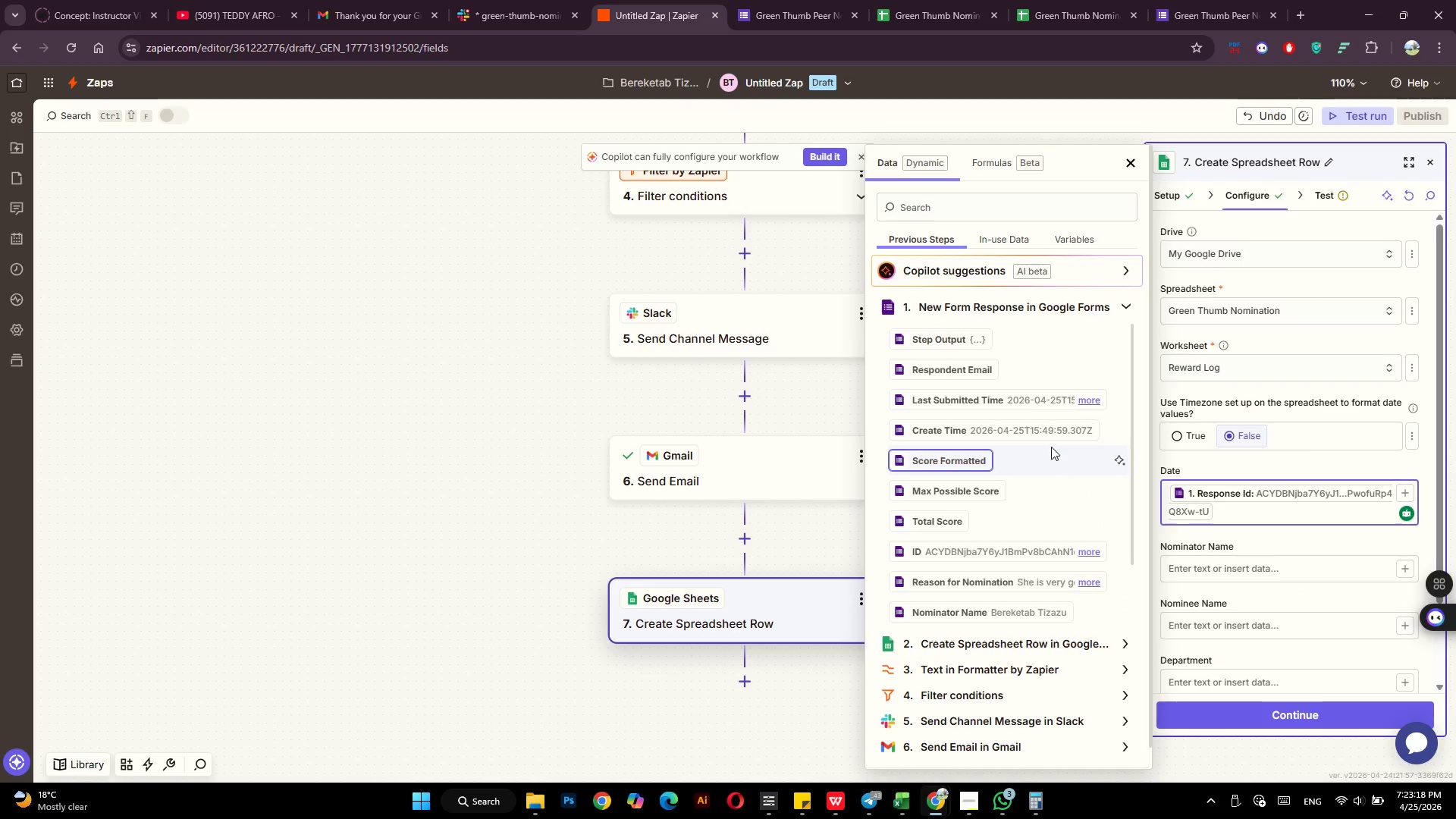 
left_click([1050, 436])
 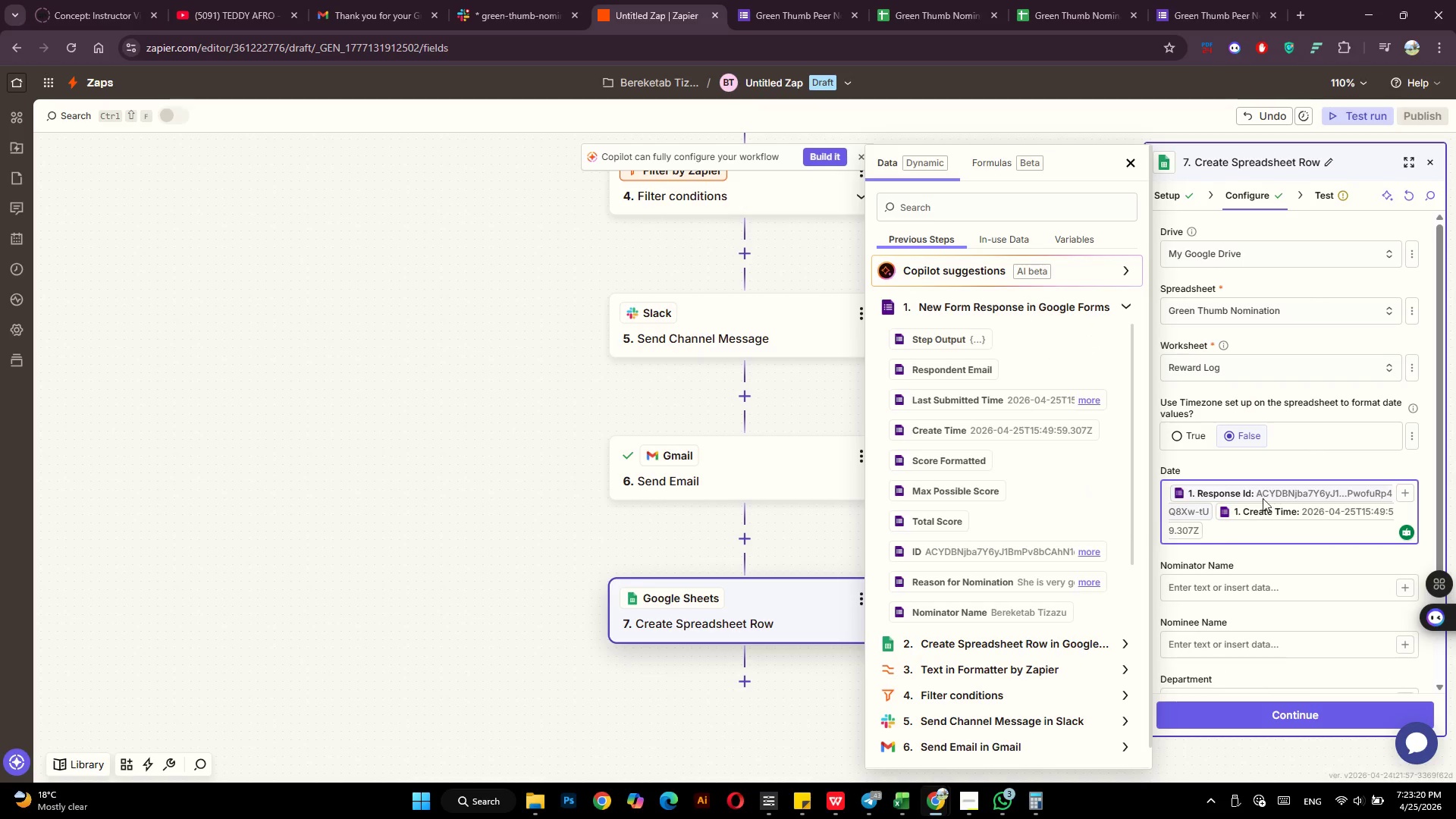 
left_click([1215, 510])
 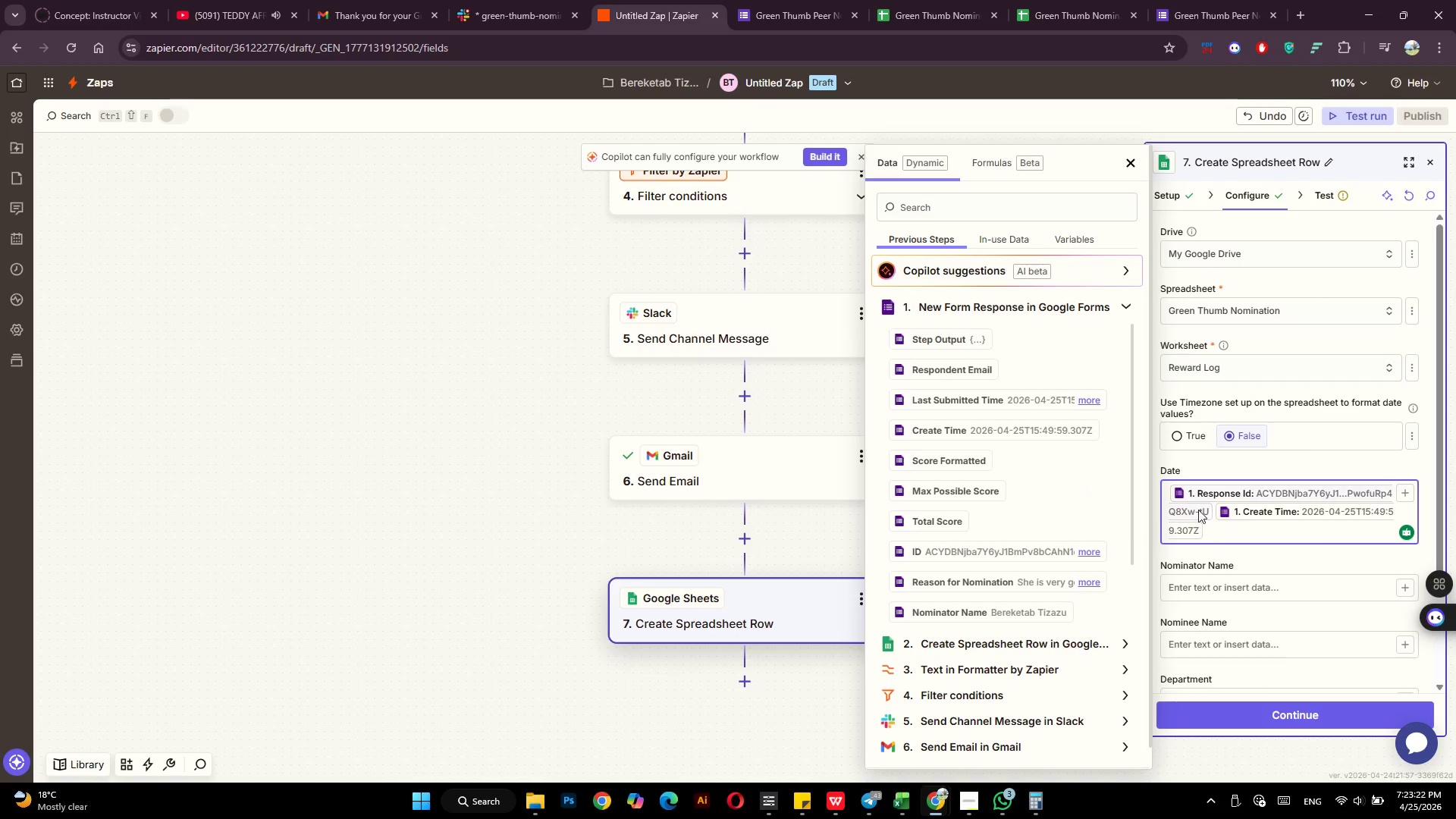 
left_click([1198, 508])
 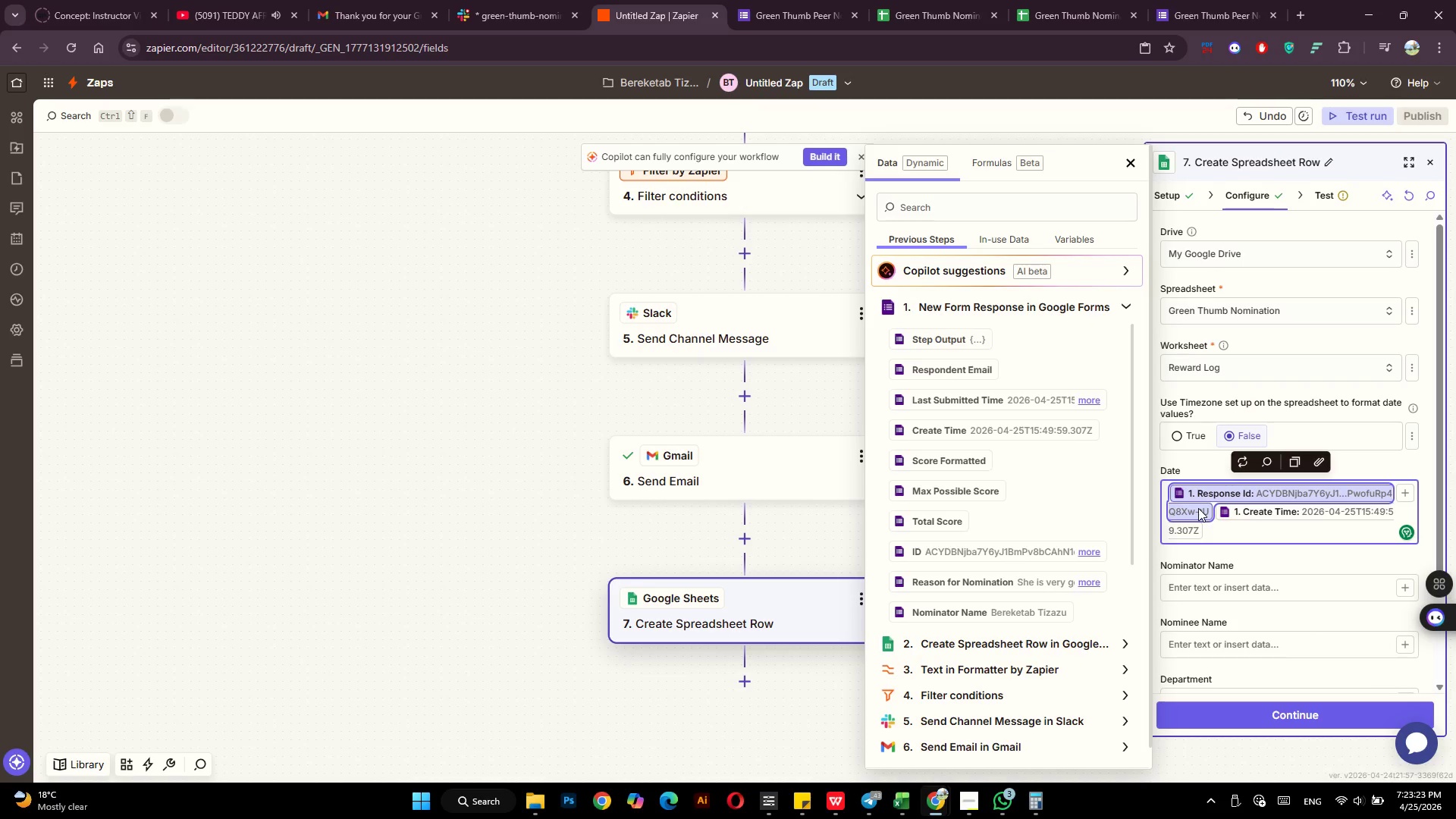 
key(Delete)
 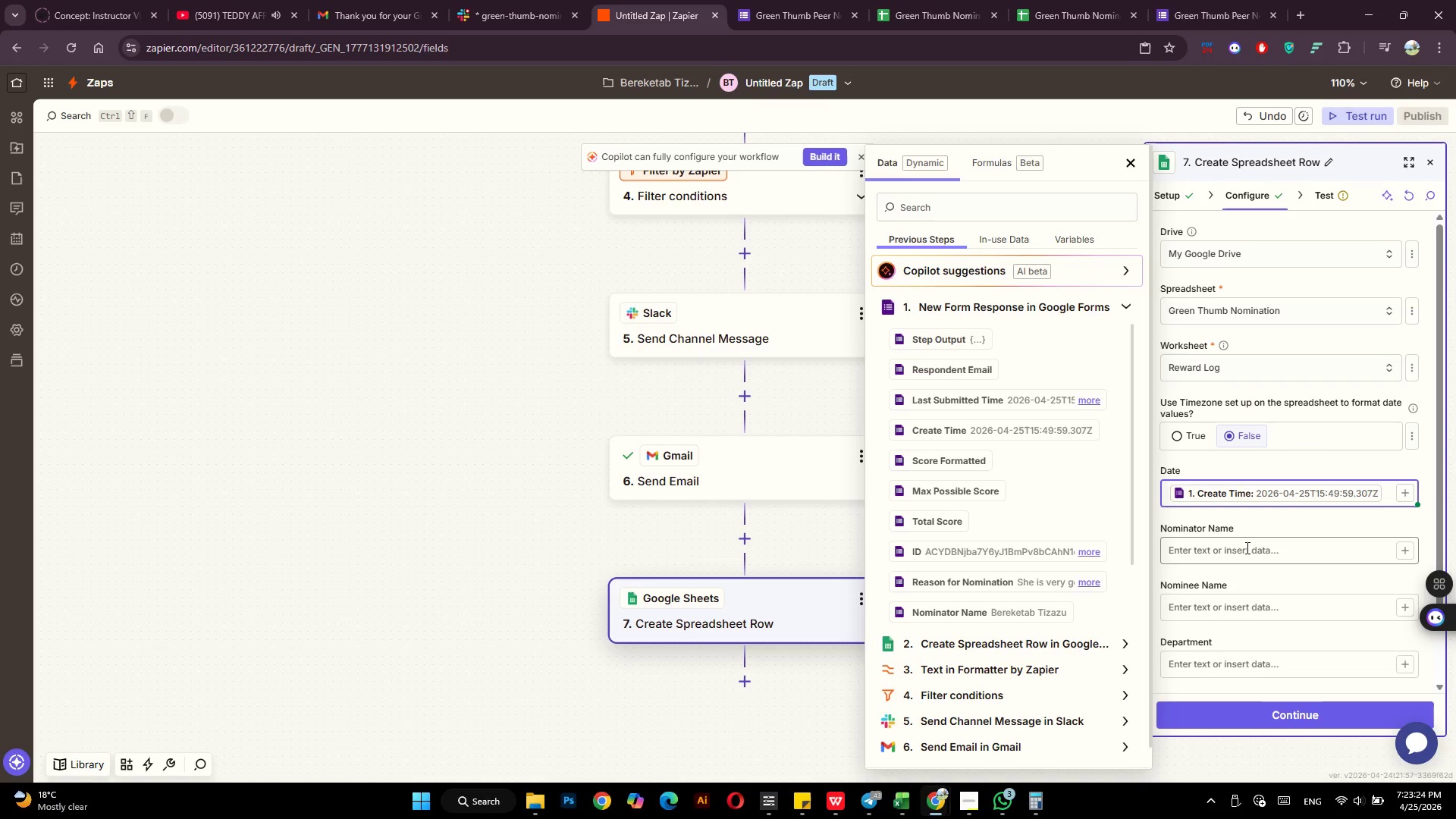 
left_click([1246, 548])
 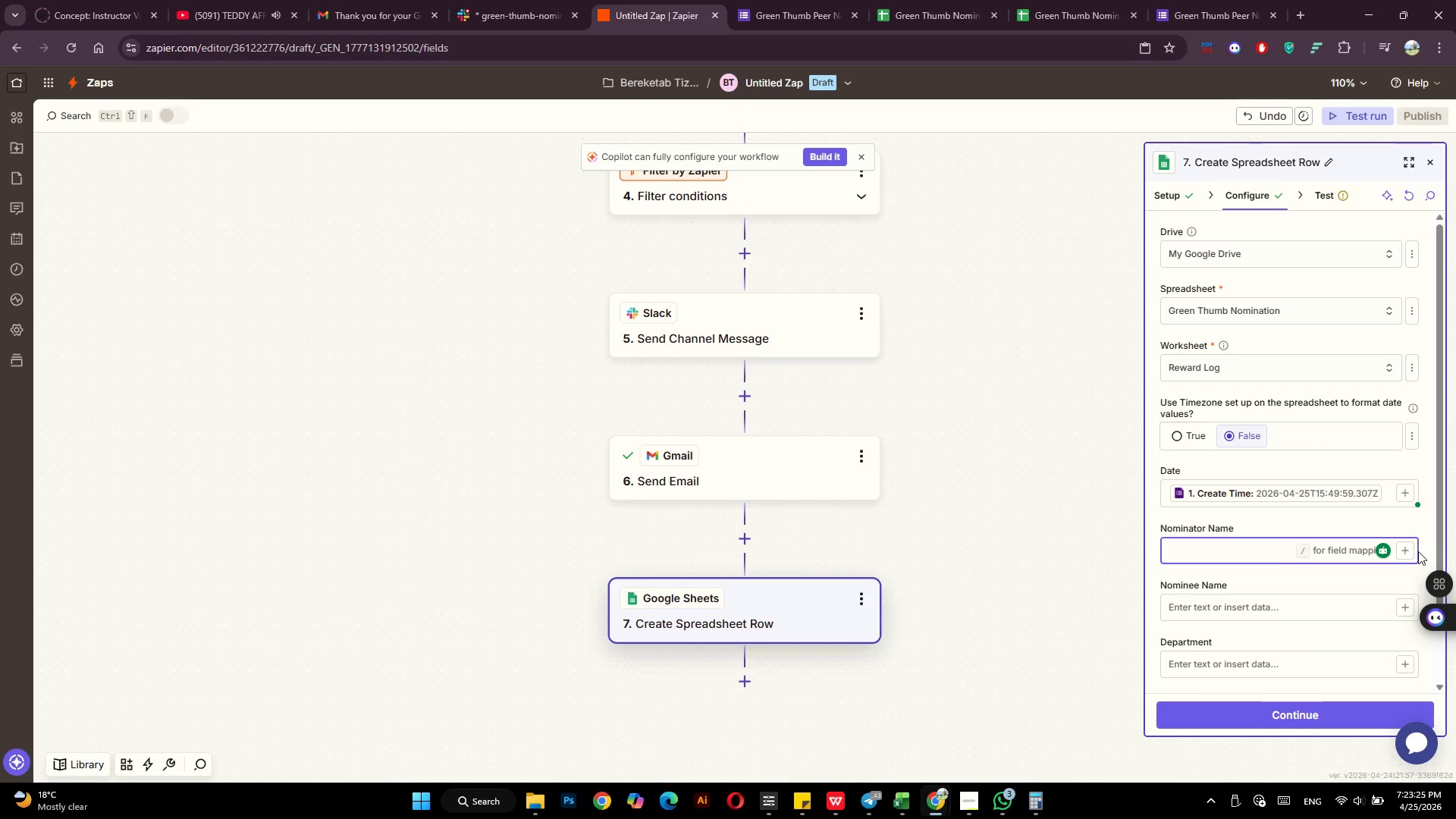 
left_click([1412, 550])
 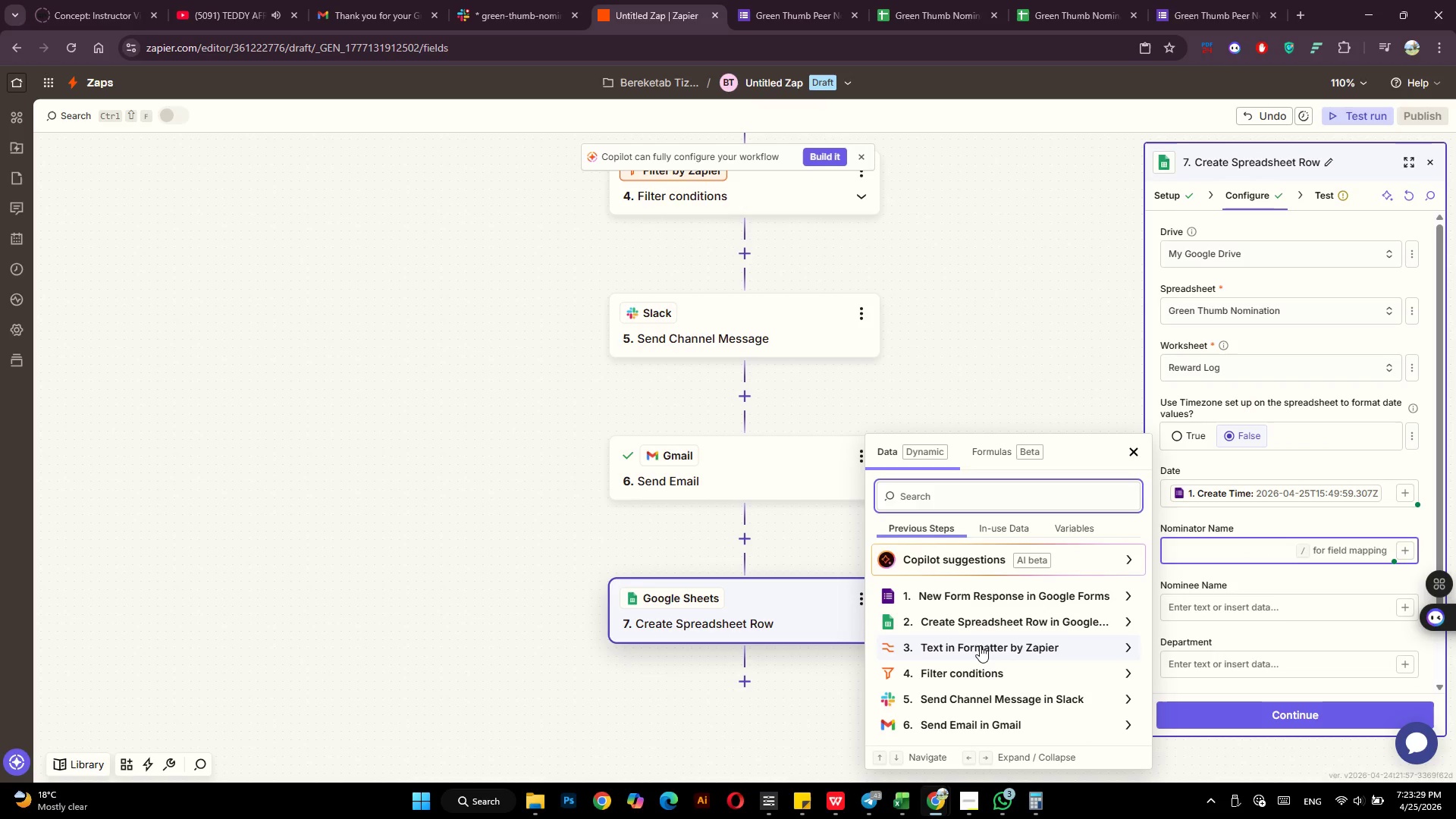 
left_click([1017, 601])
 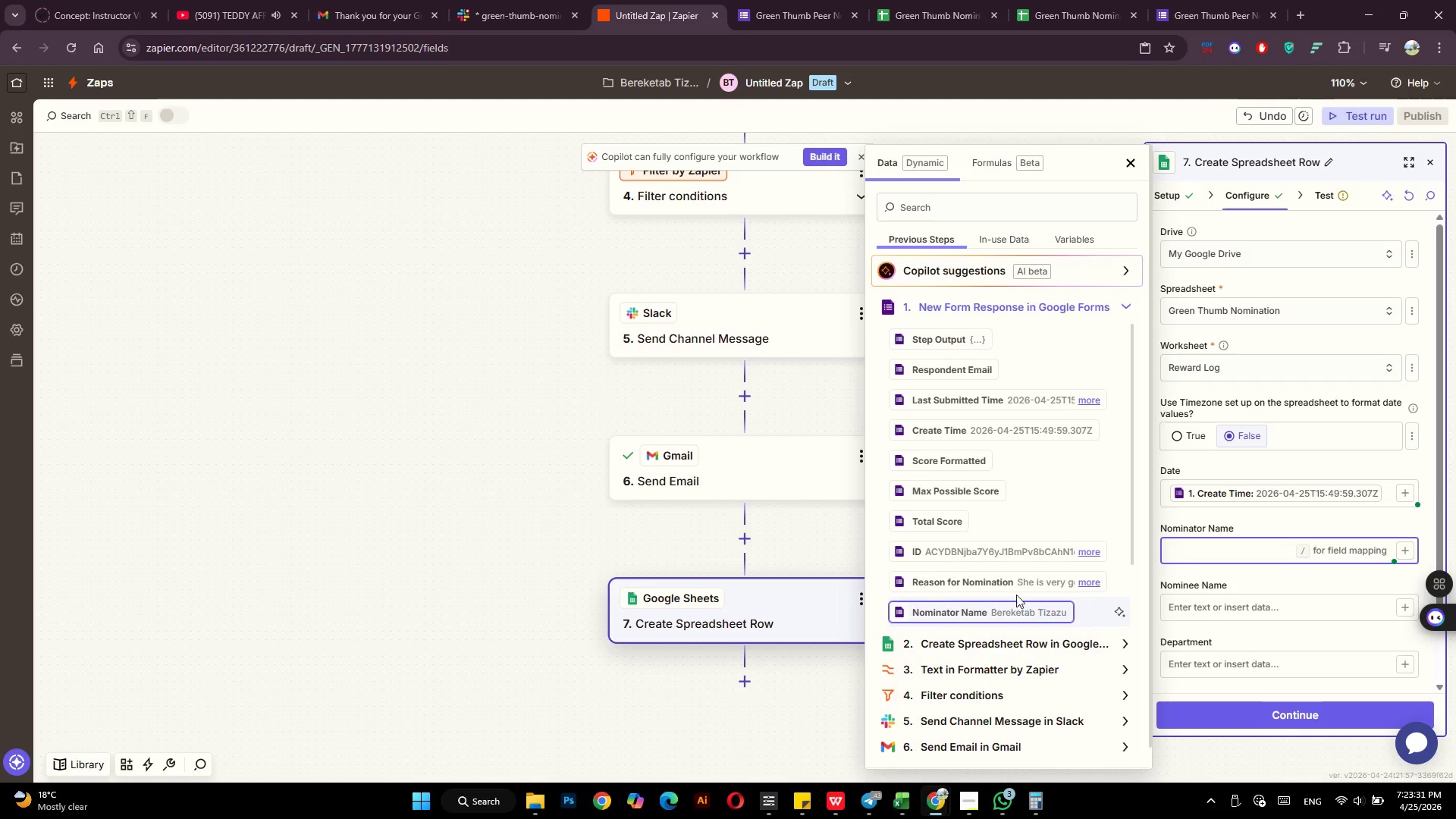 
scroll: coordinate [1014, 526], scroll_direction: down, amount: 4.0
 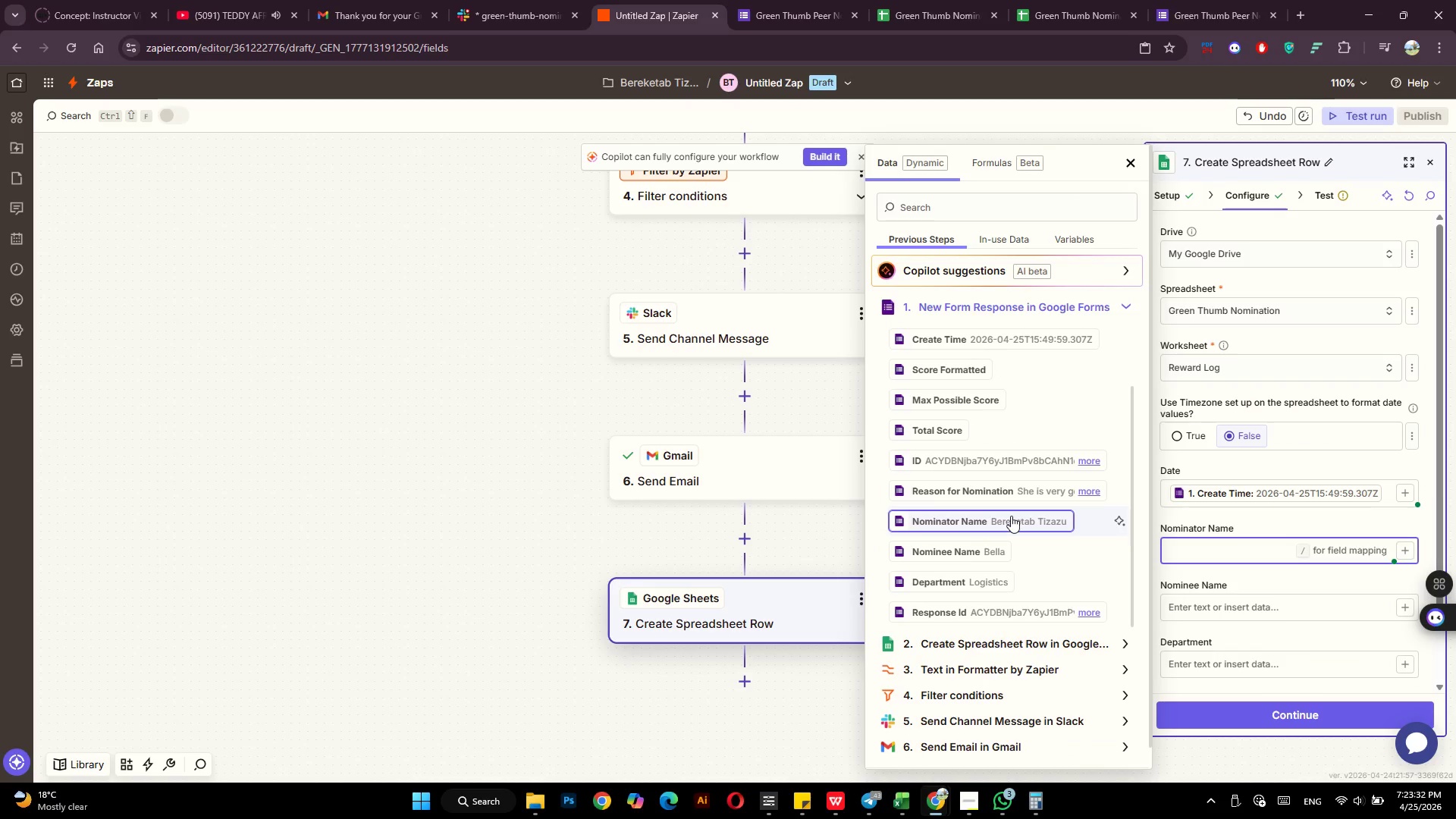 
left_click([1011, 516])
 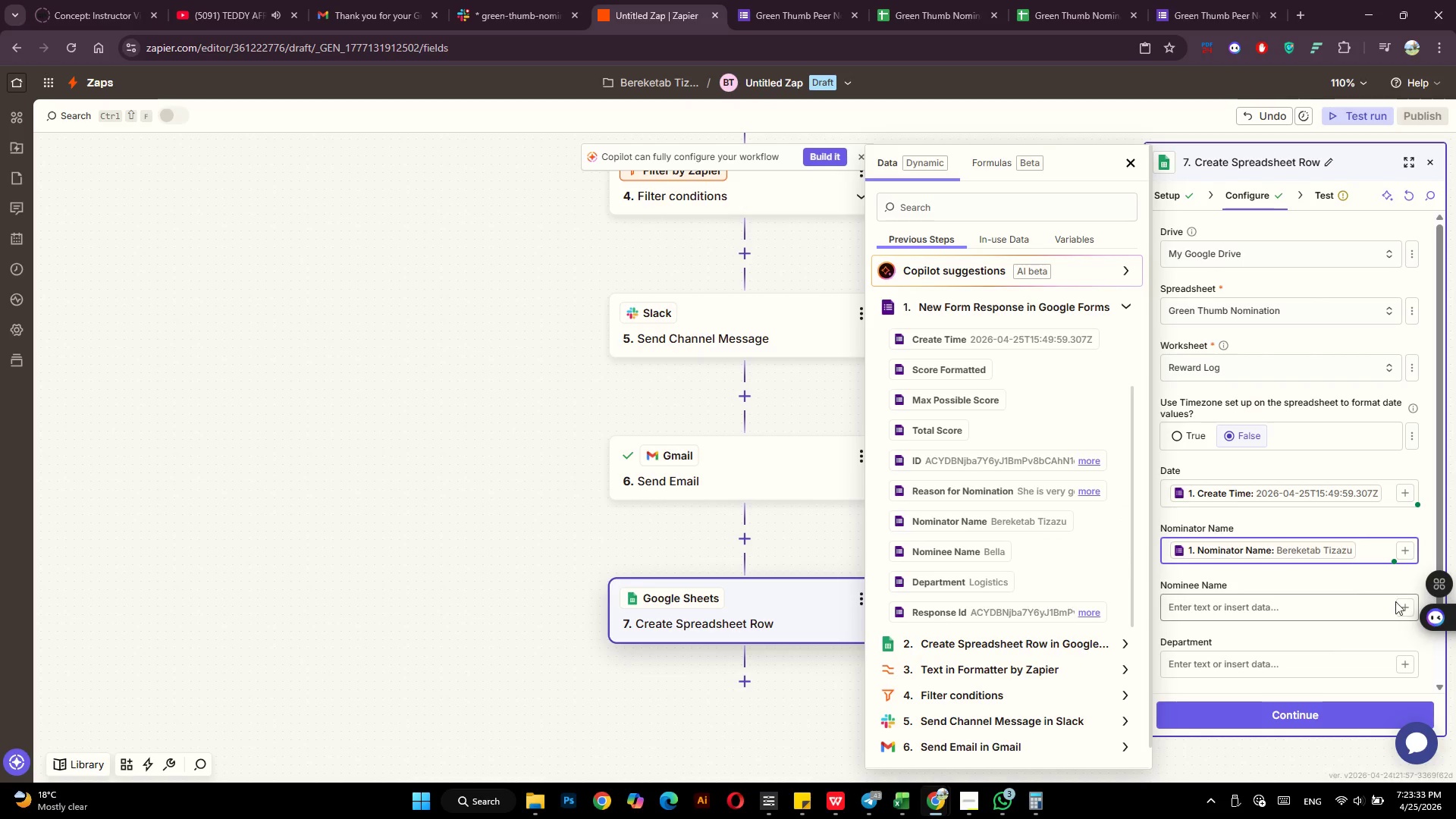 
left_click([1402, 607])
 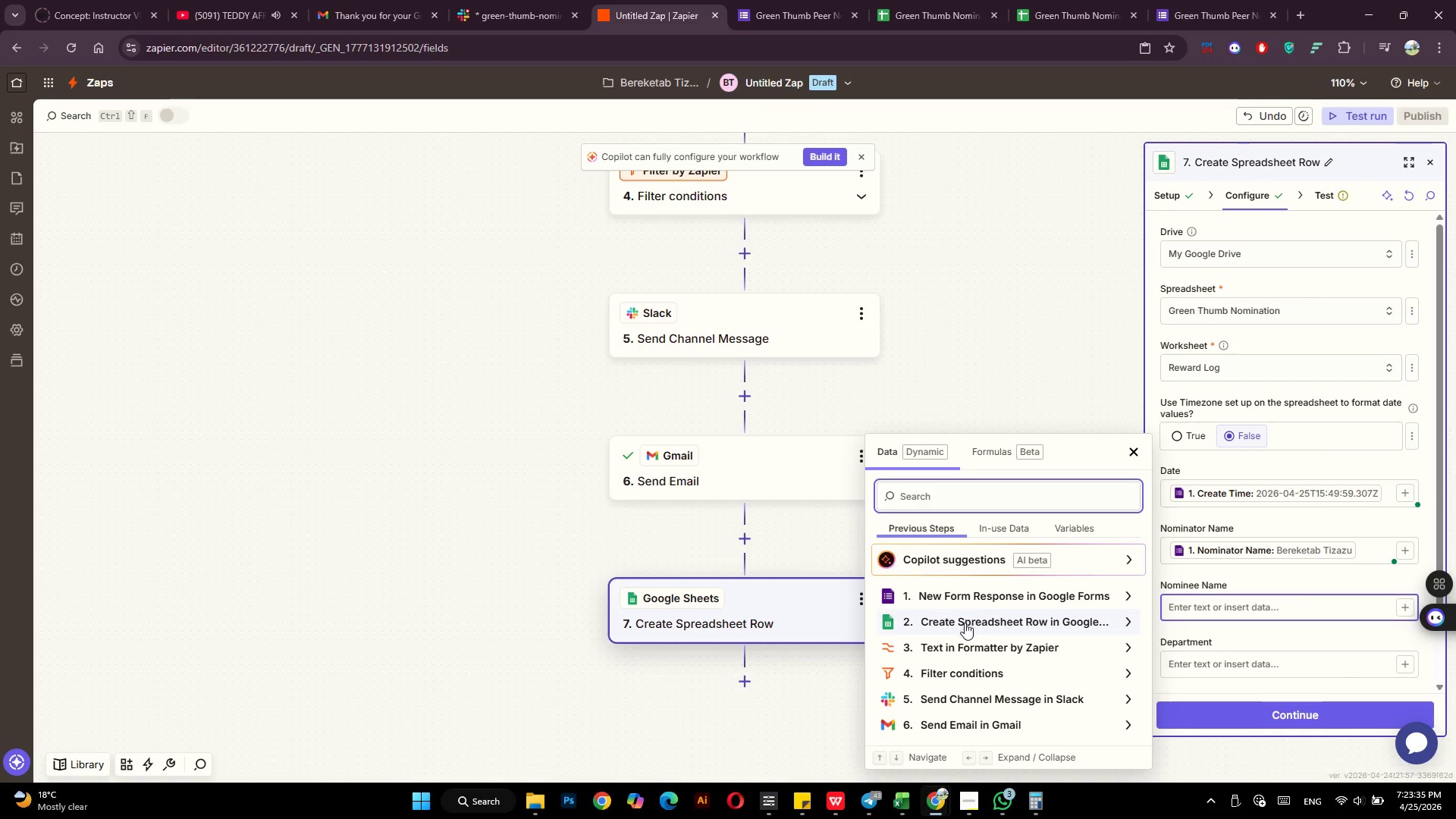 
left_click([974, 598])
 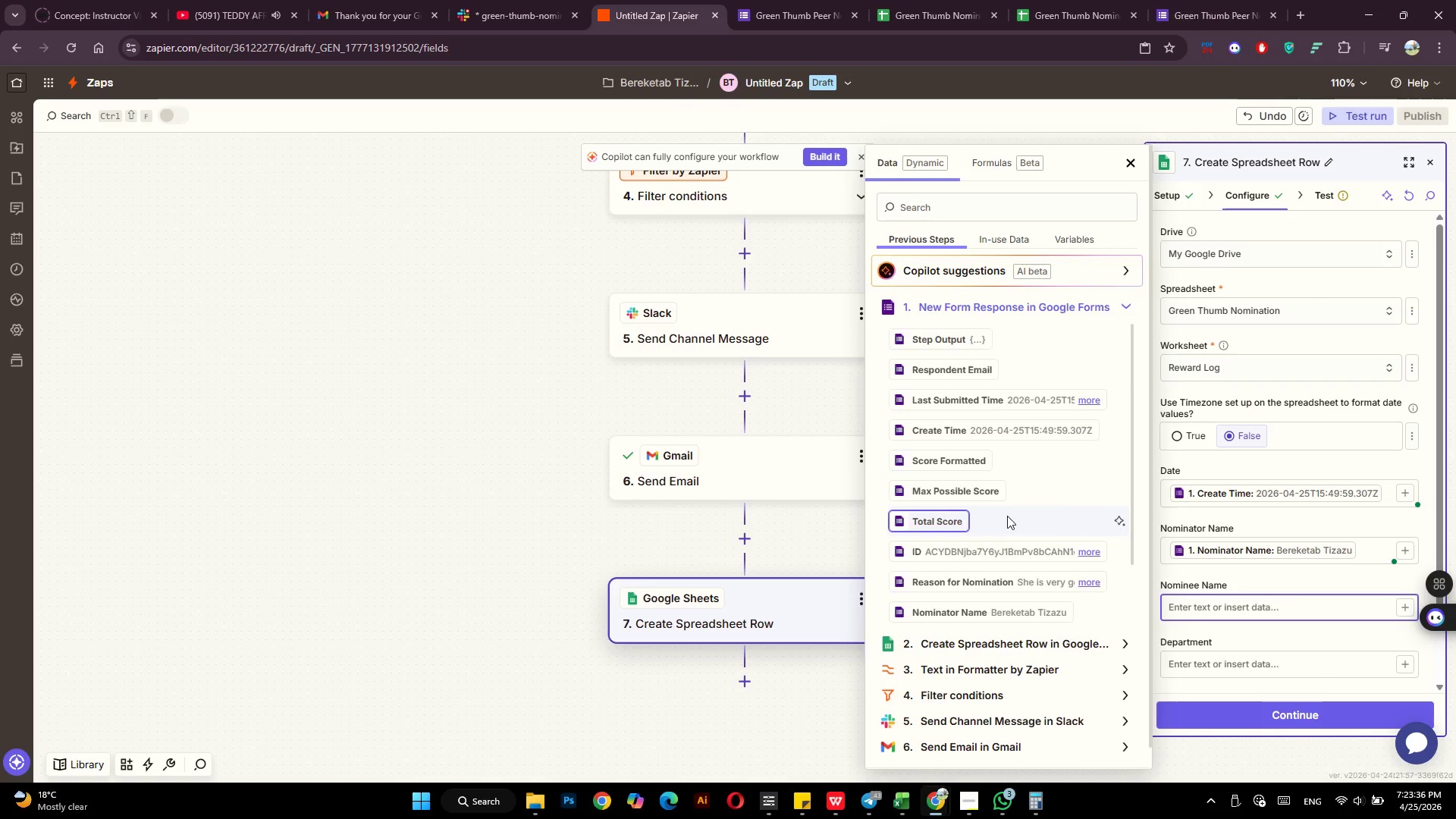 
scroll: coordinate [1007, 516], scroll_direction: down, amount: 6.0
 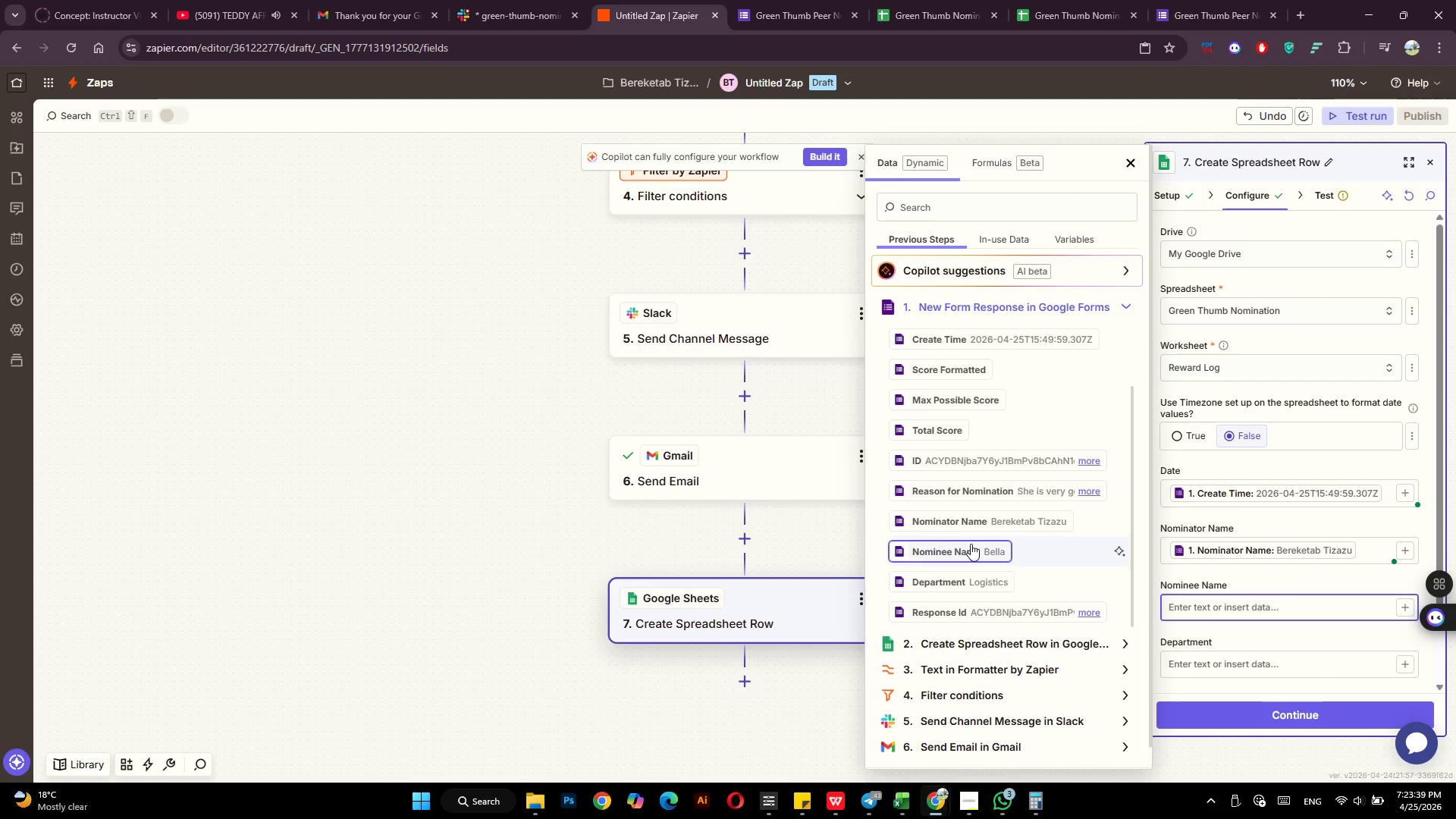 
left_click([971, 544])
 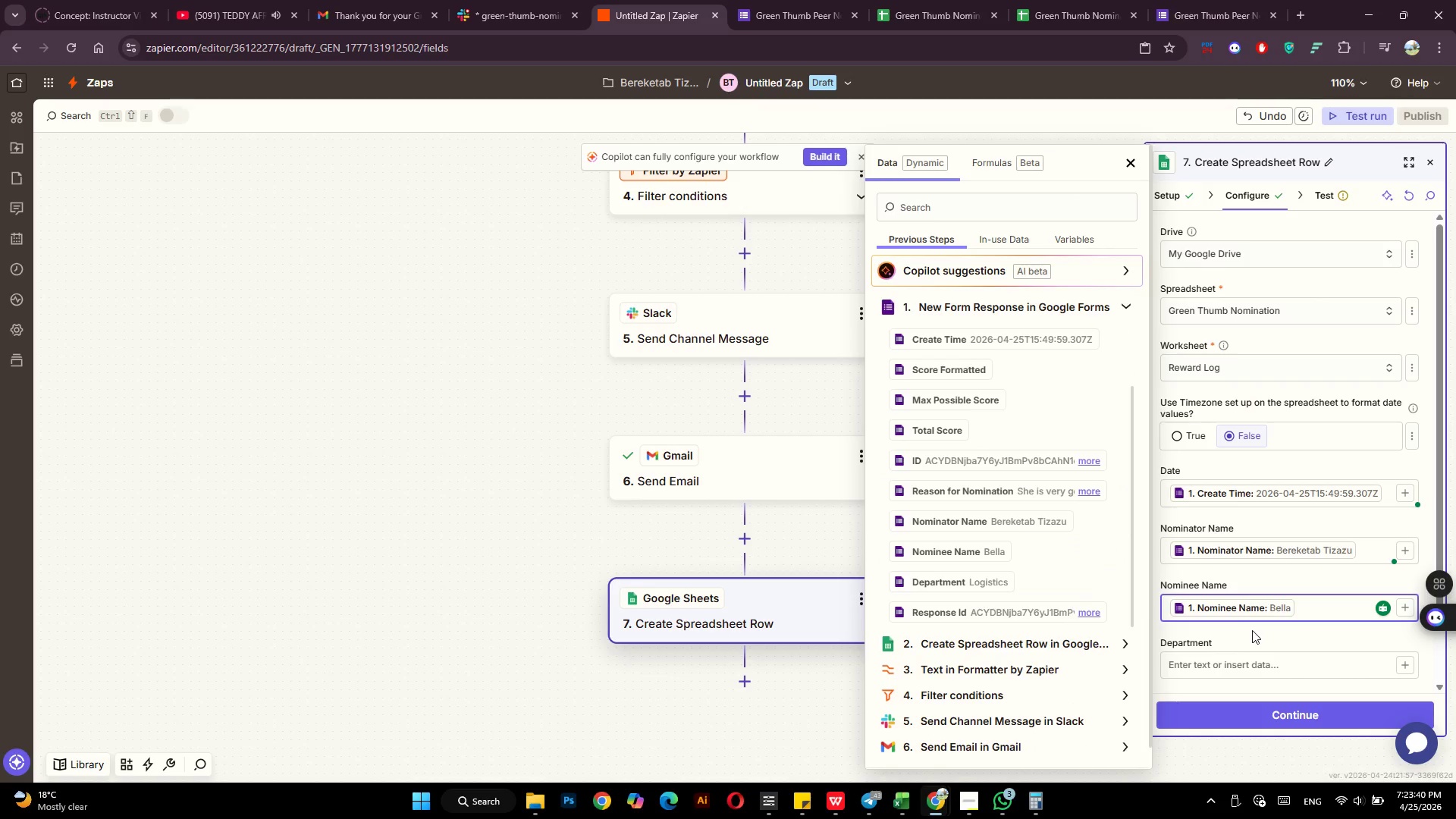 
scroll: coordinate [1254, 630], scroll_direction: down, amount: 4.0
 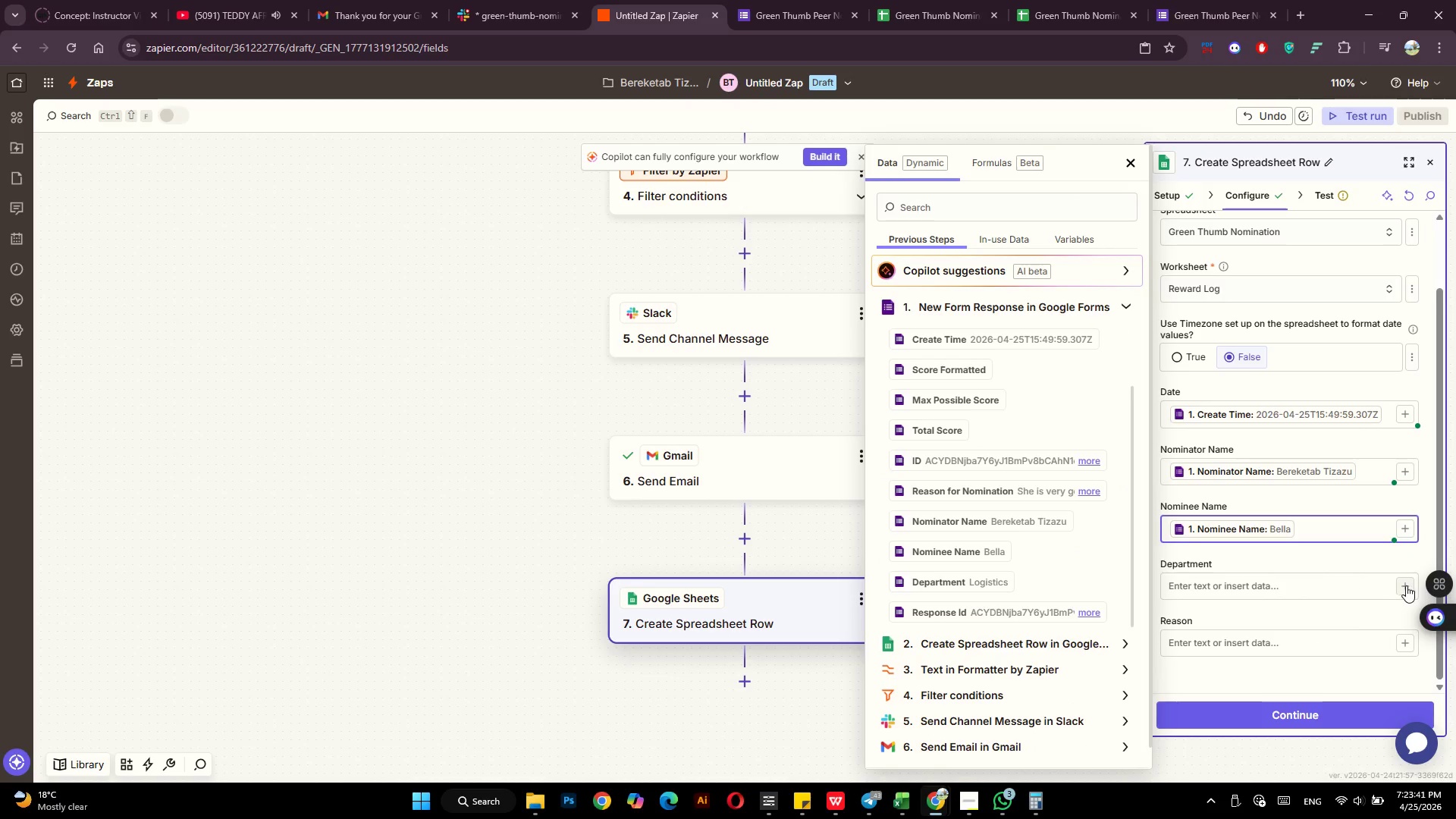 
left_click([1408, 585])
 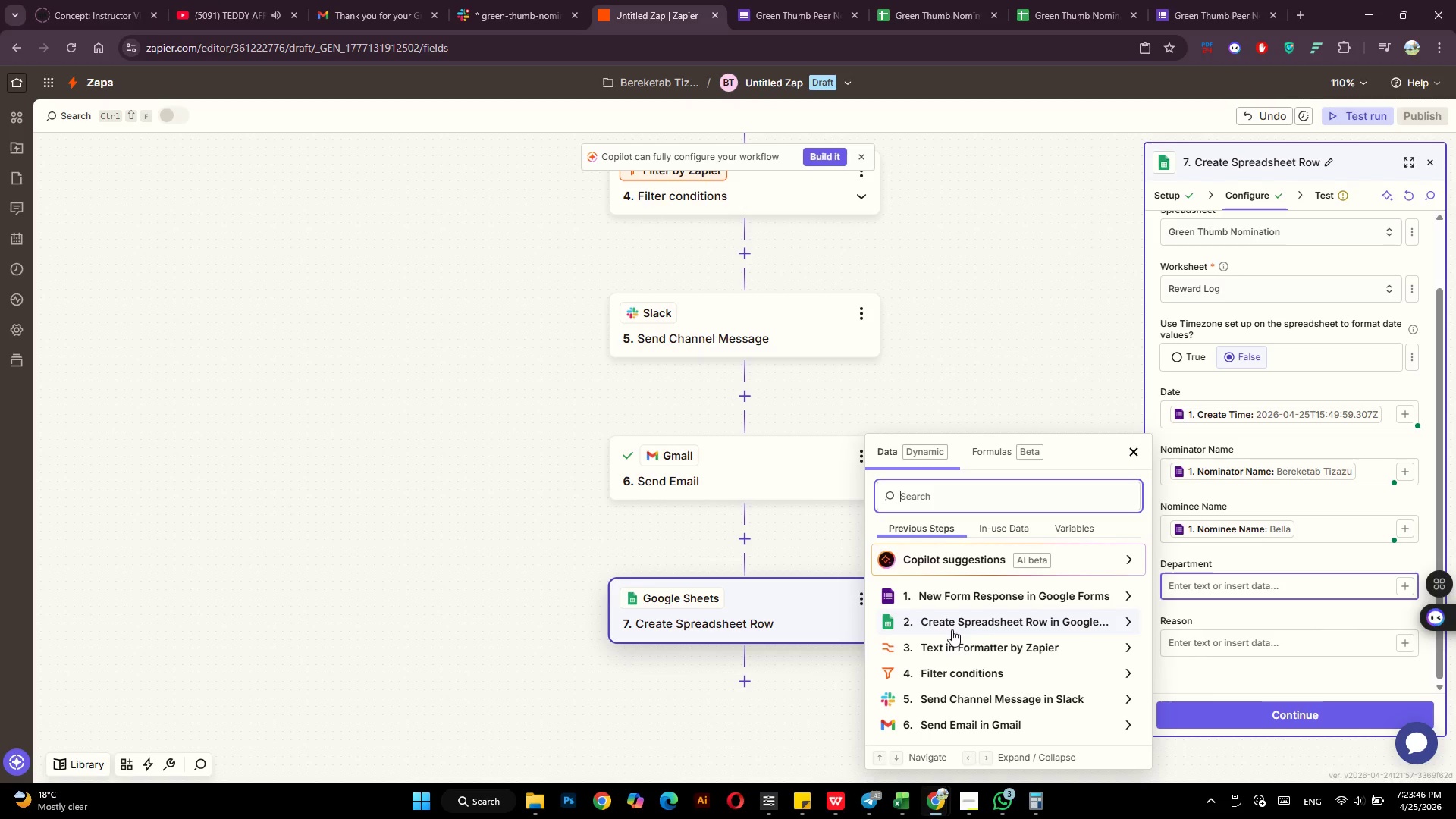 
wait(5.92)
 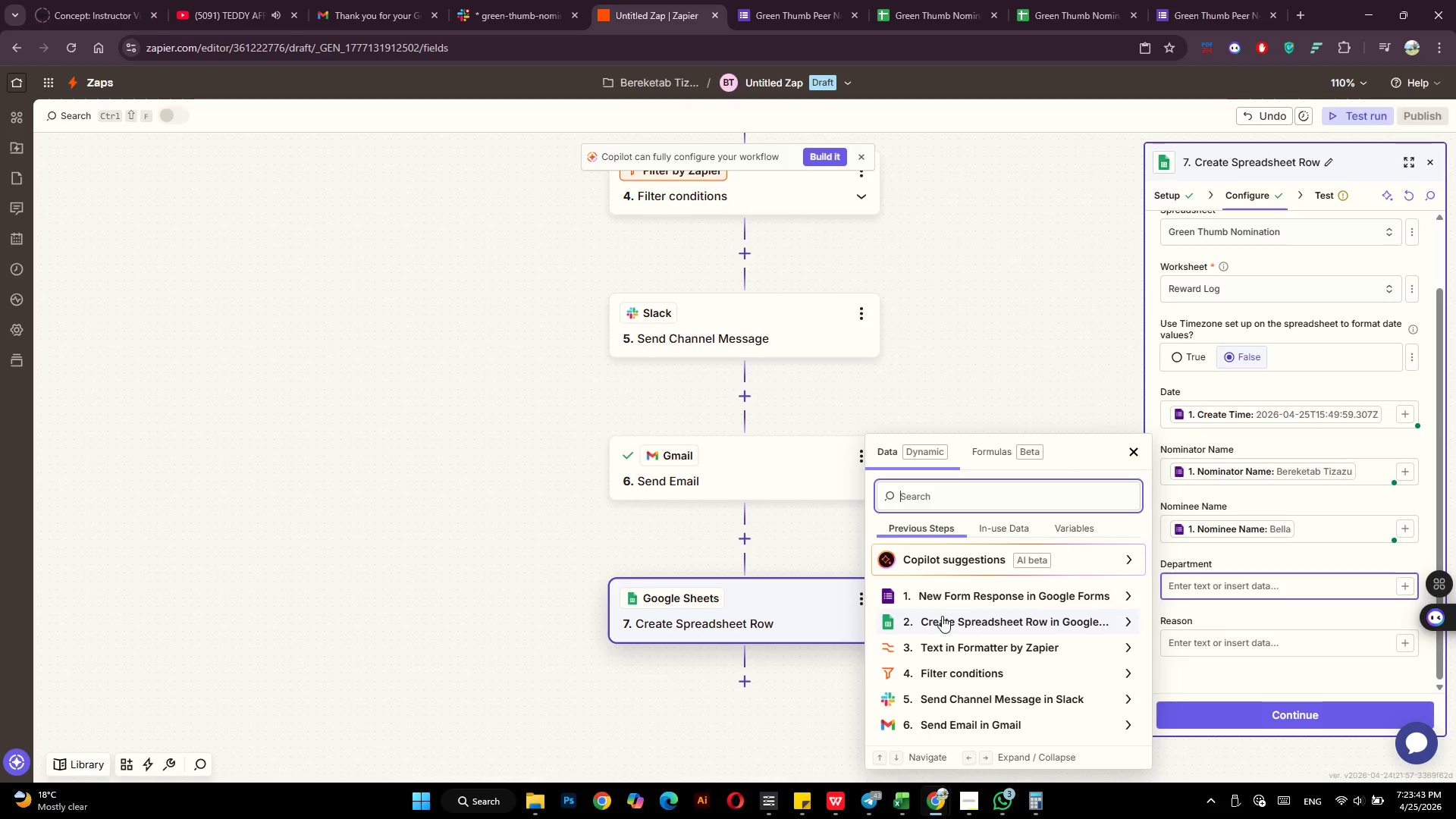 
left_click([984, 602])
 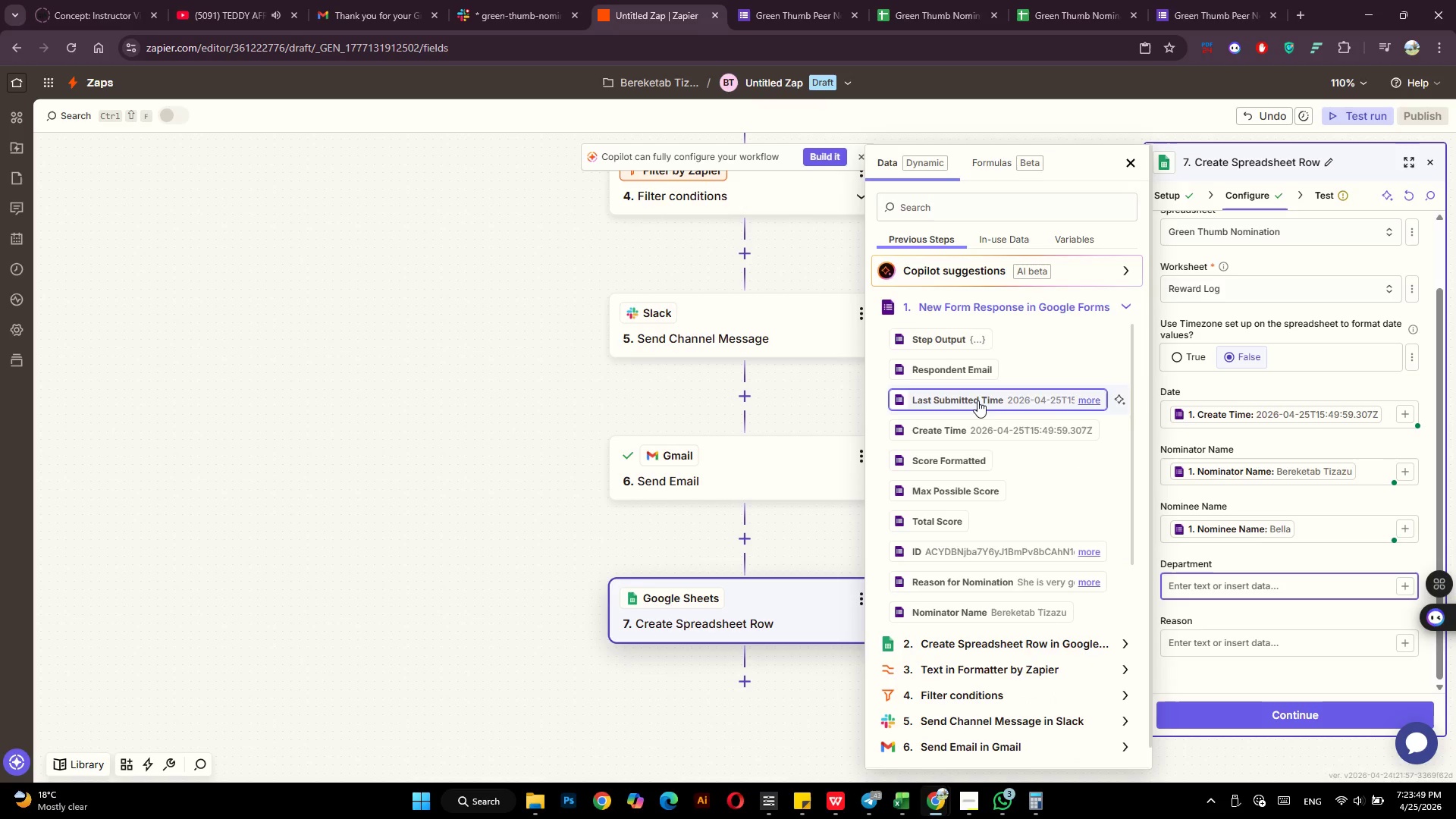 
scroll: coordinate [977, 506], scroll_direction: down, amount: 4.0
 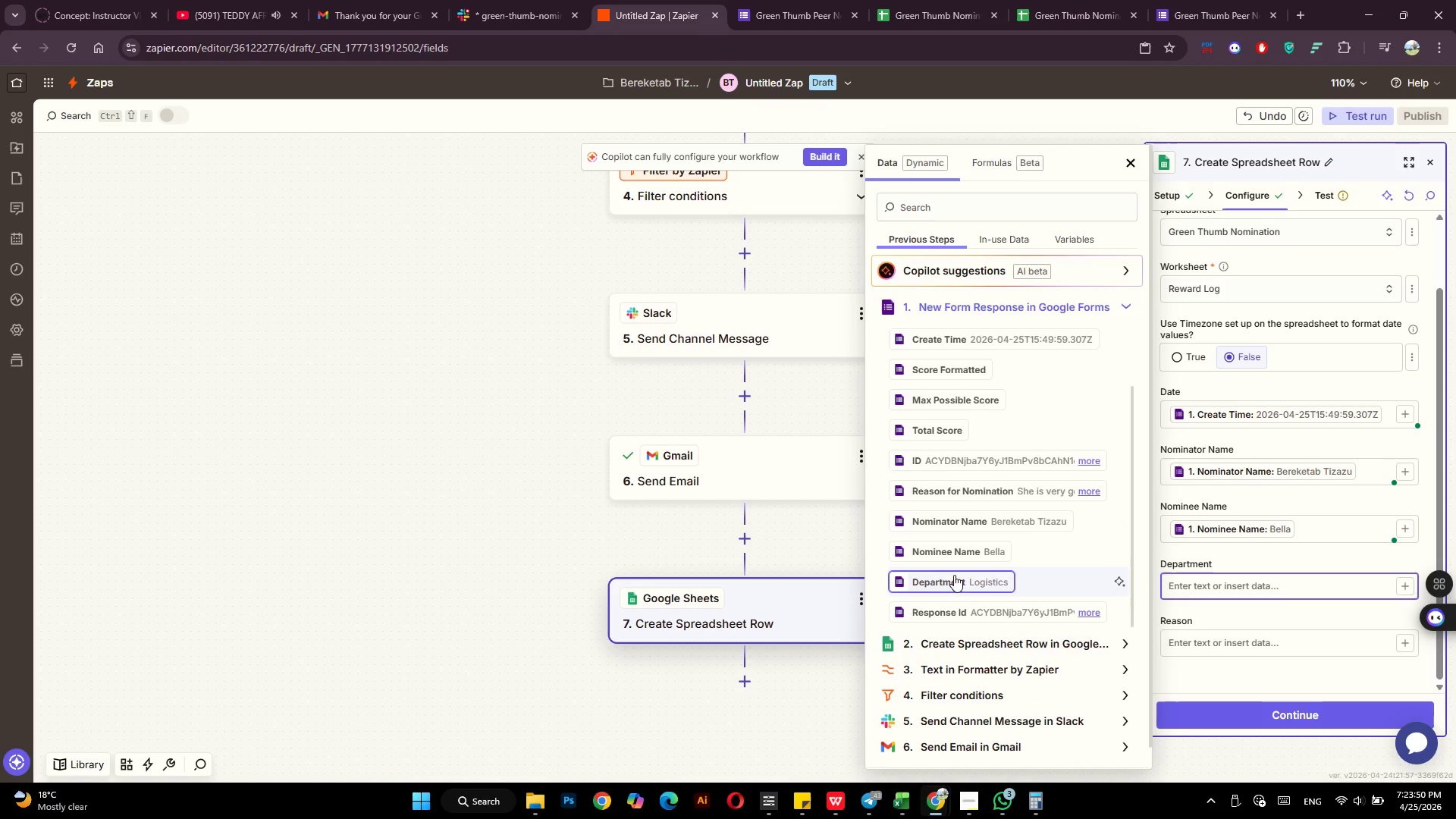 
left_click([954, 578])
 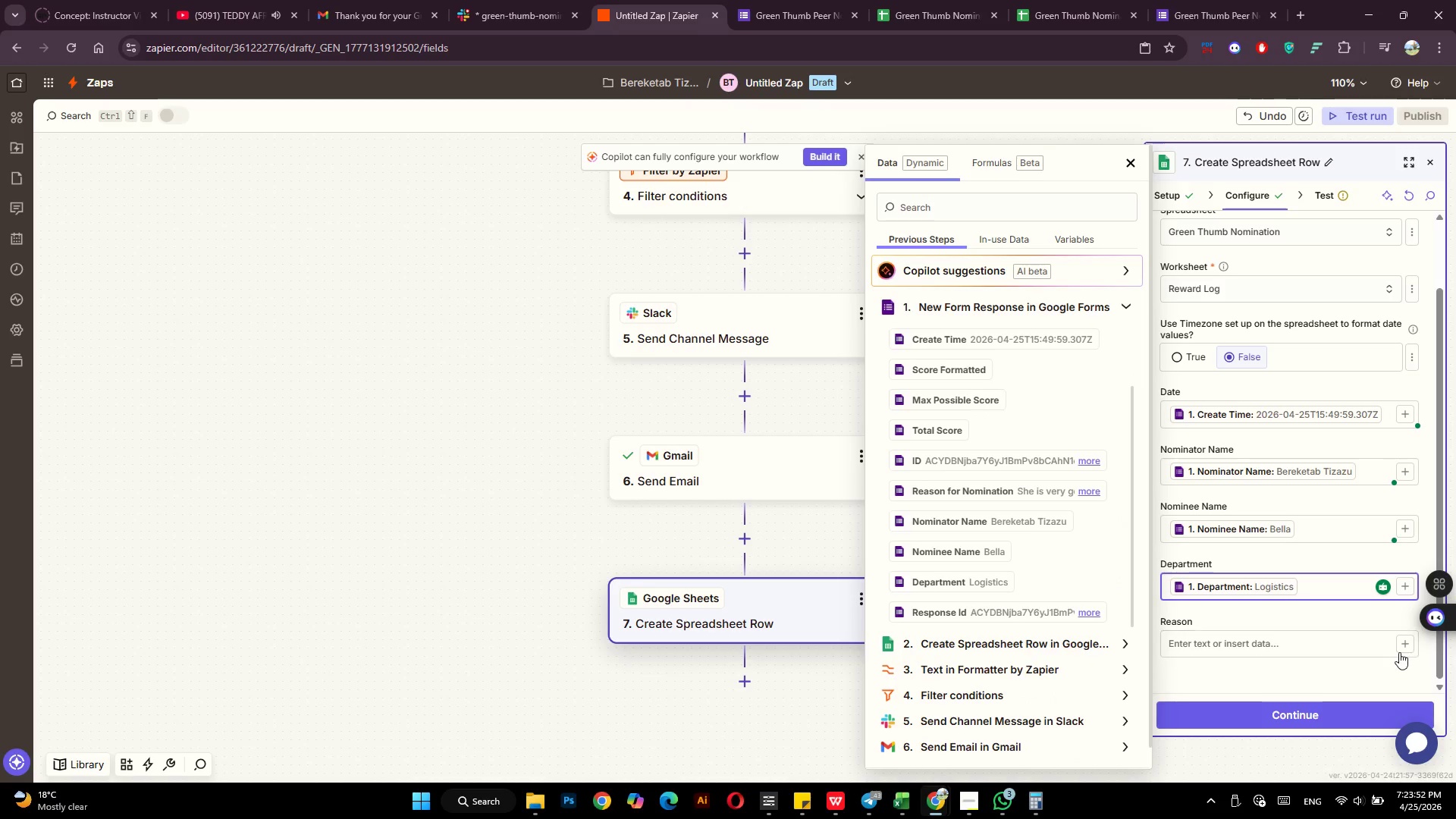 
left_click([1405, 651])
 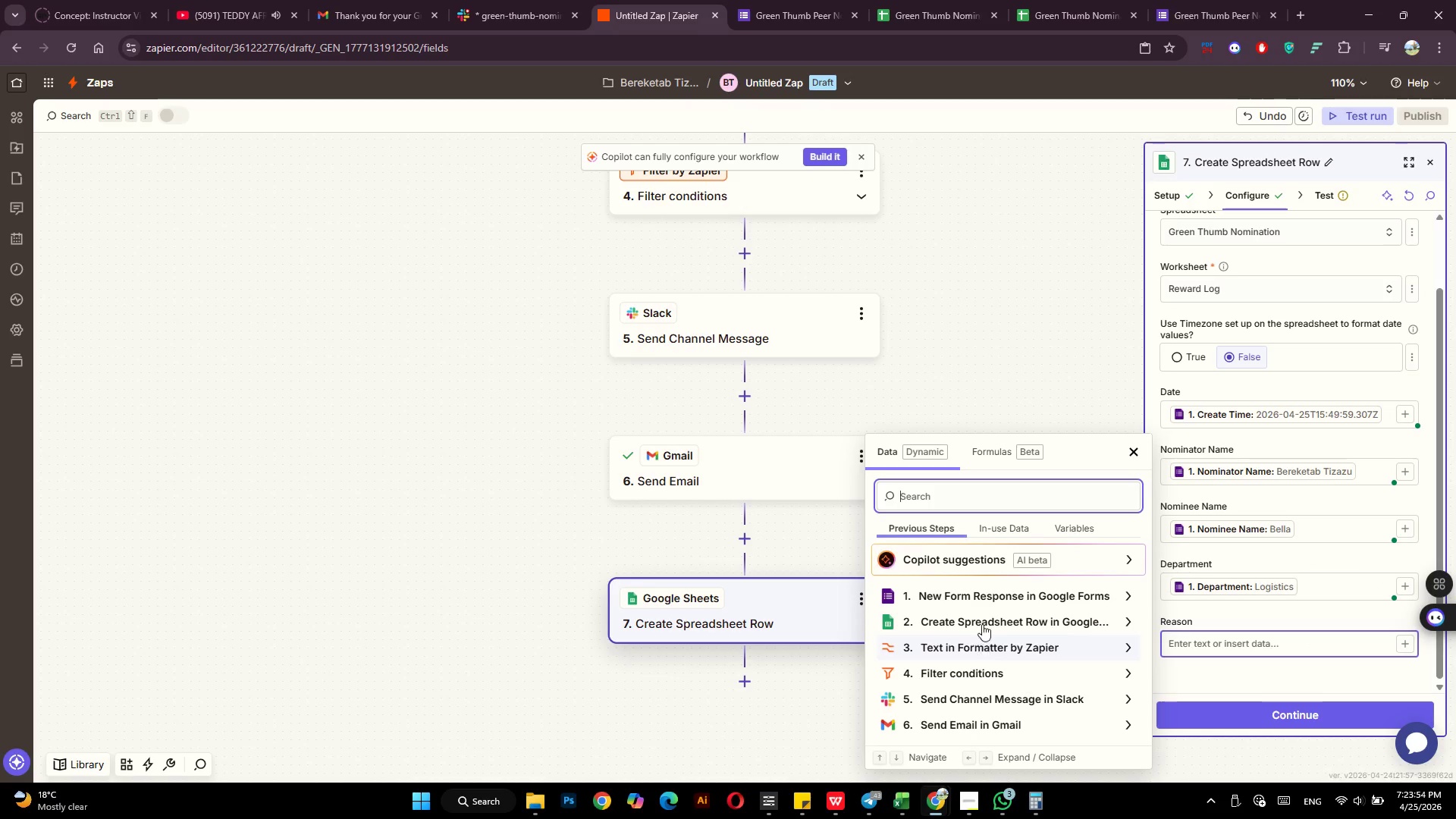 
left_click([996, 594])
 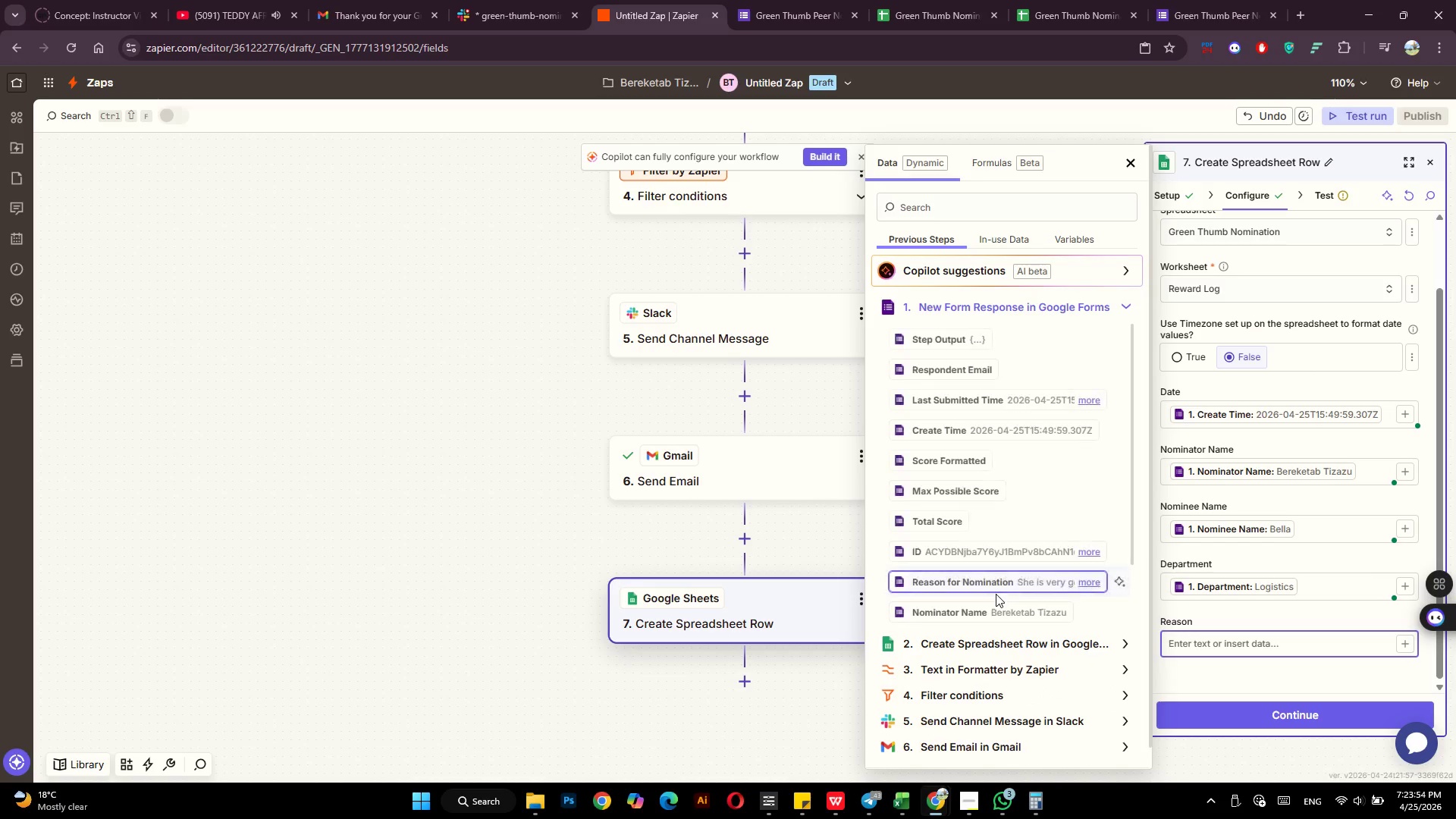 
scroll: coordinate [996, 594], scroll_direction: none, amount: 0.0
 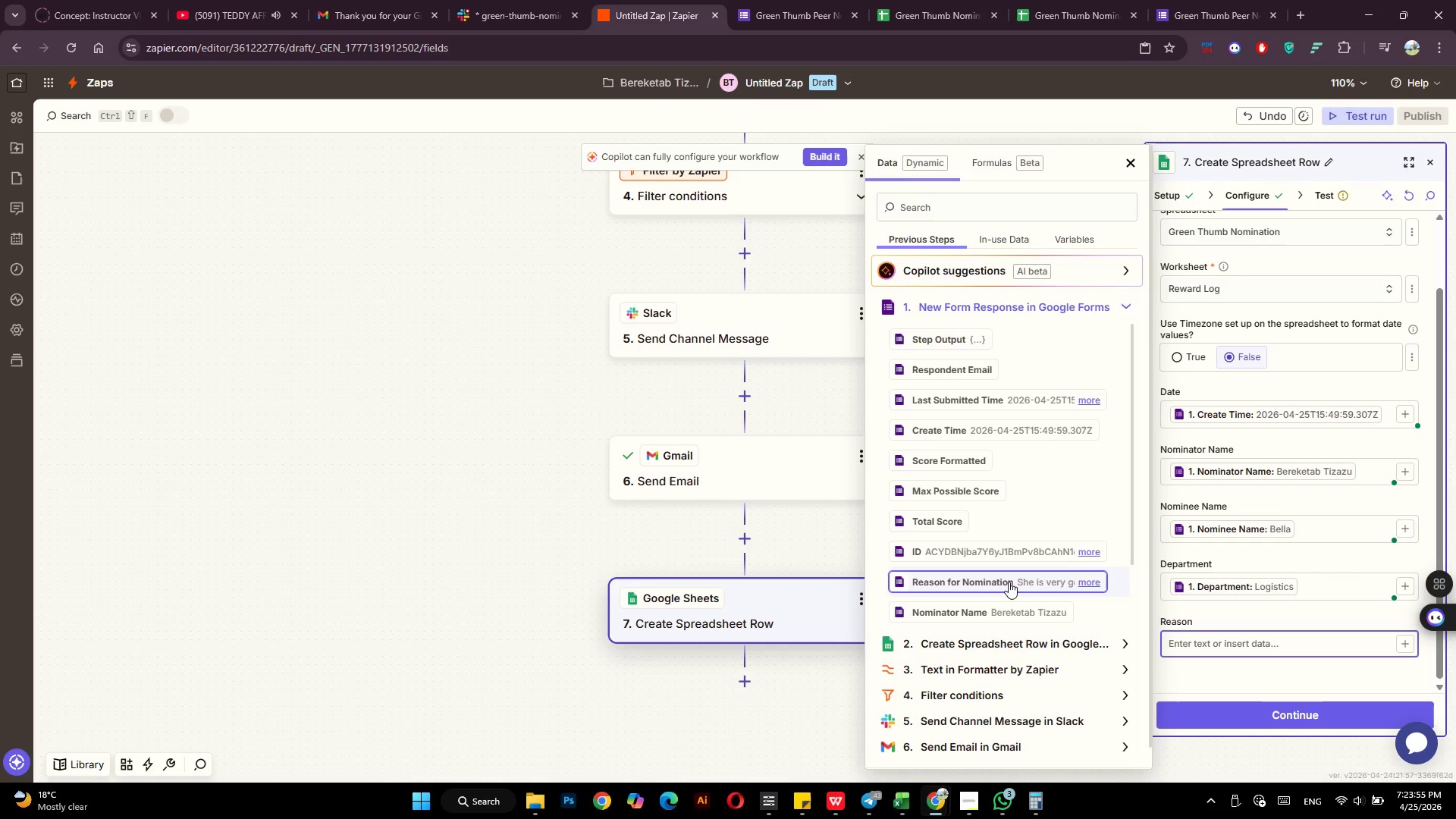 
left_click([1009, 582])
 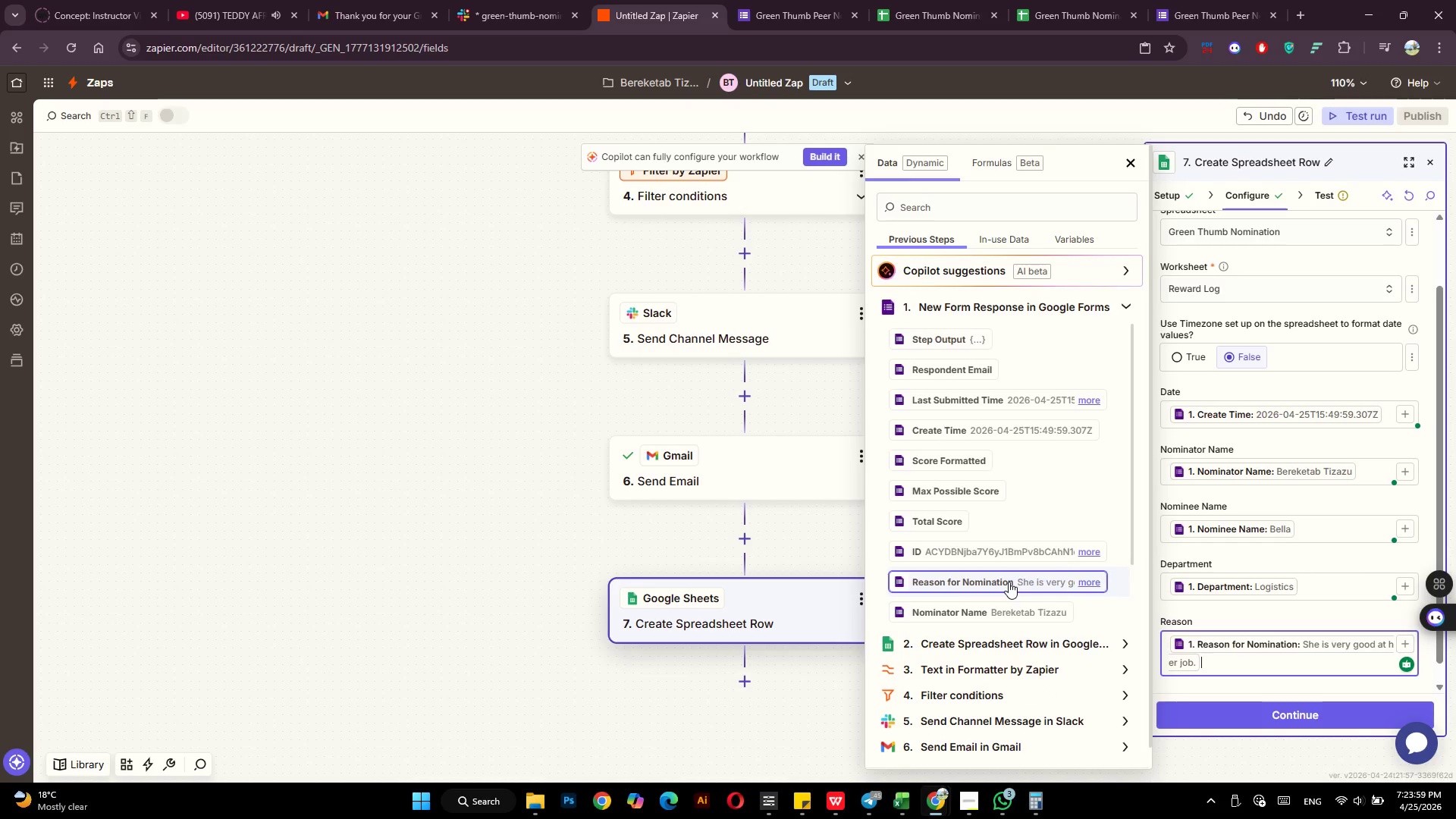 
wait(8.64)
 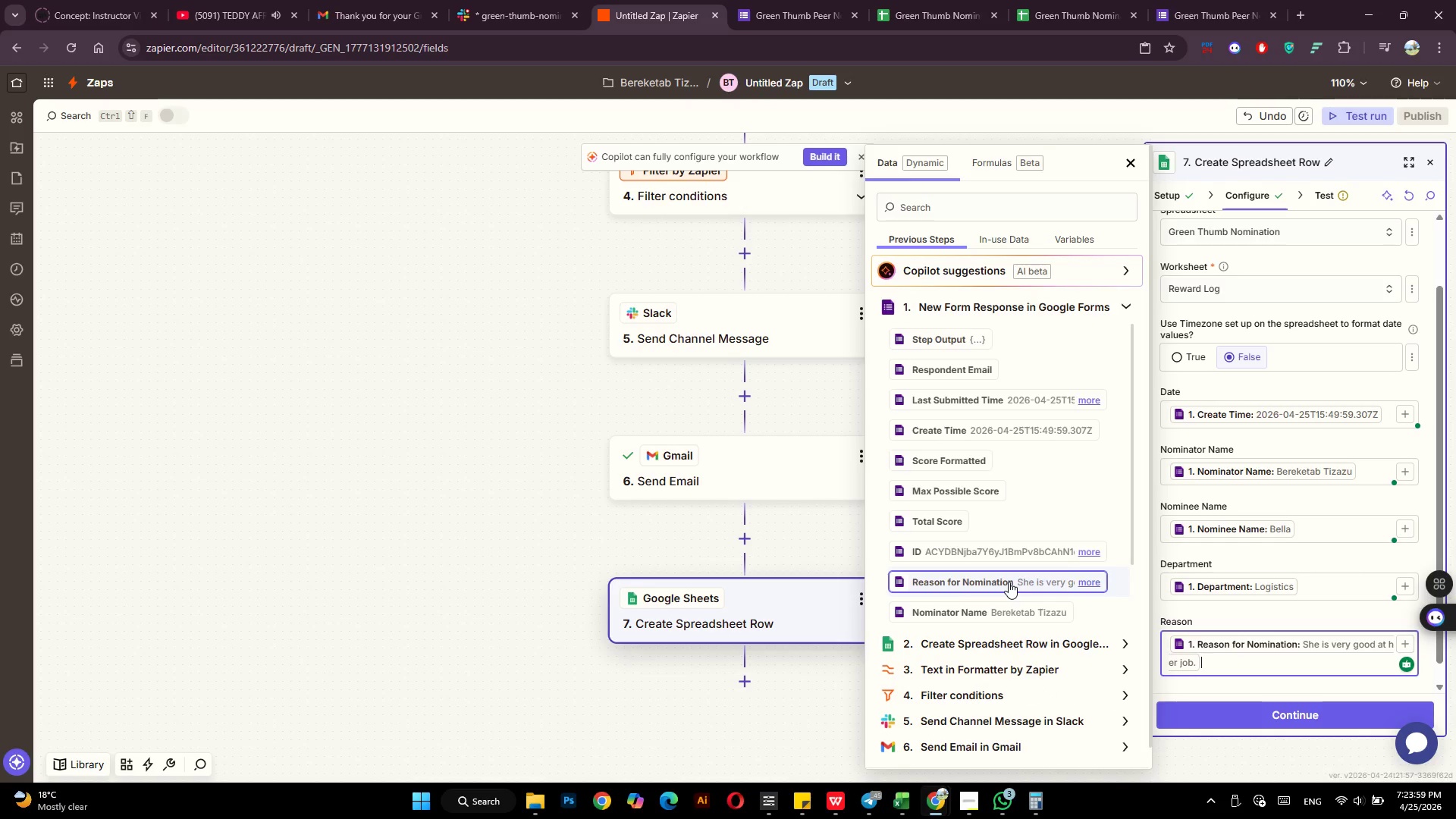 
scroll: coordinate [1335, 664], scroll_direction: down, amount: 4.0
 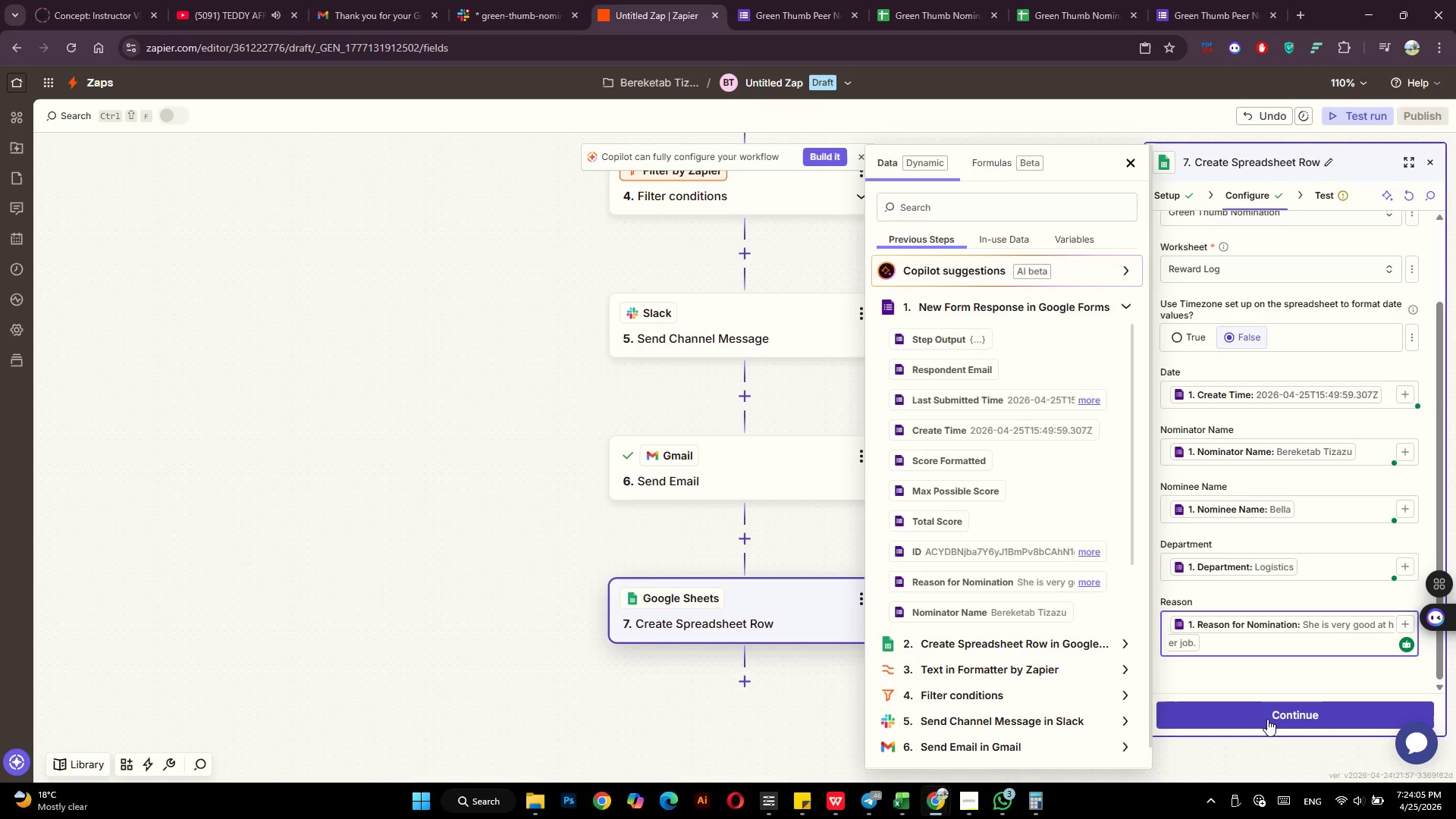 
left_click([1267, 719])
 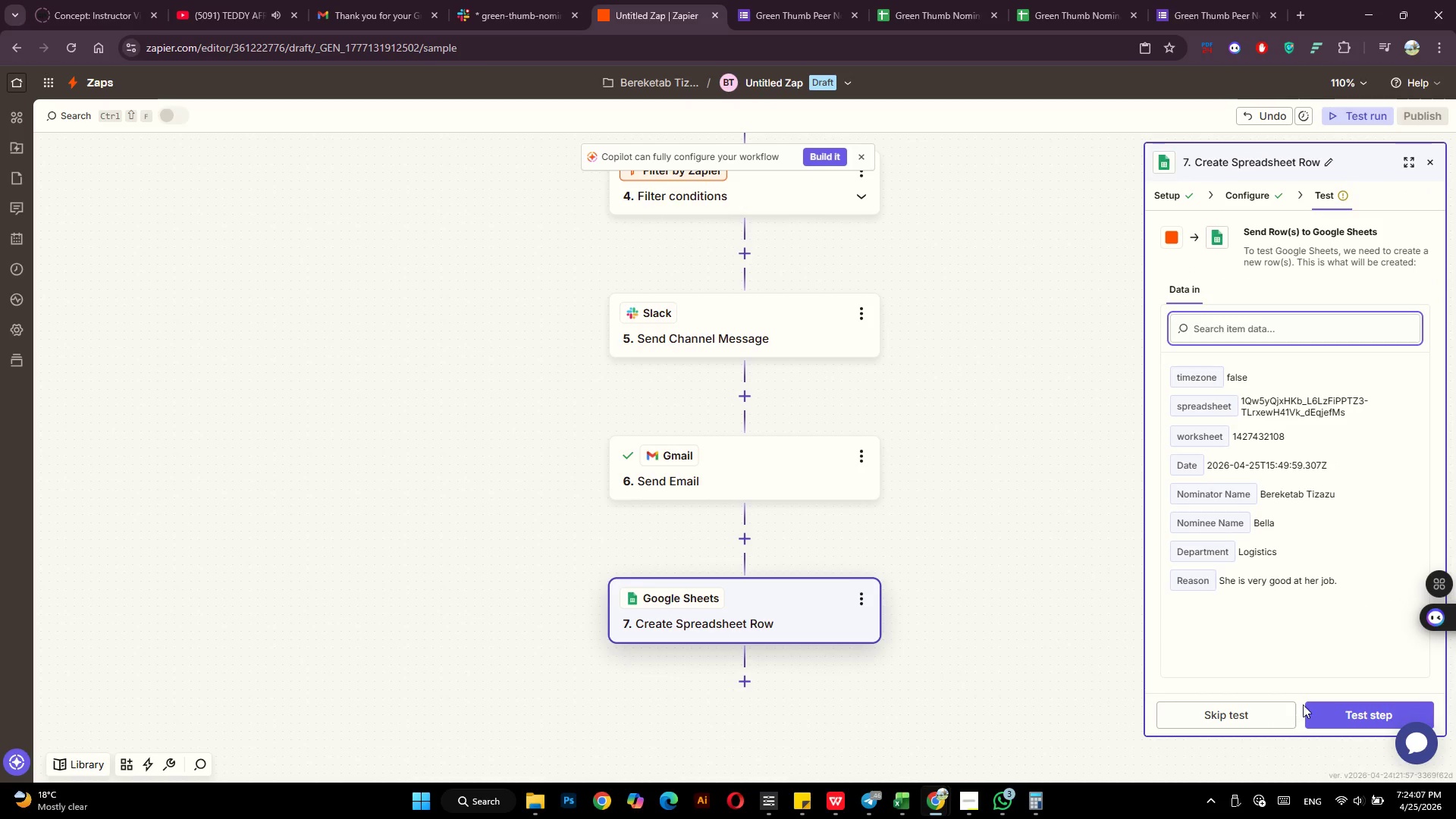 
left_click([1331, 705])
 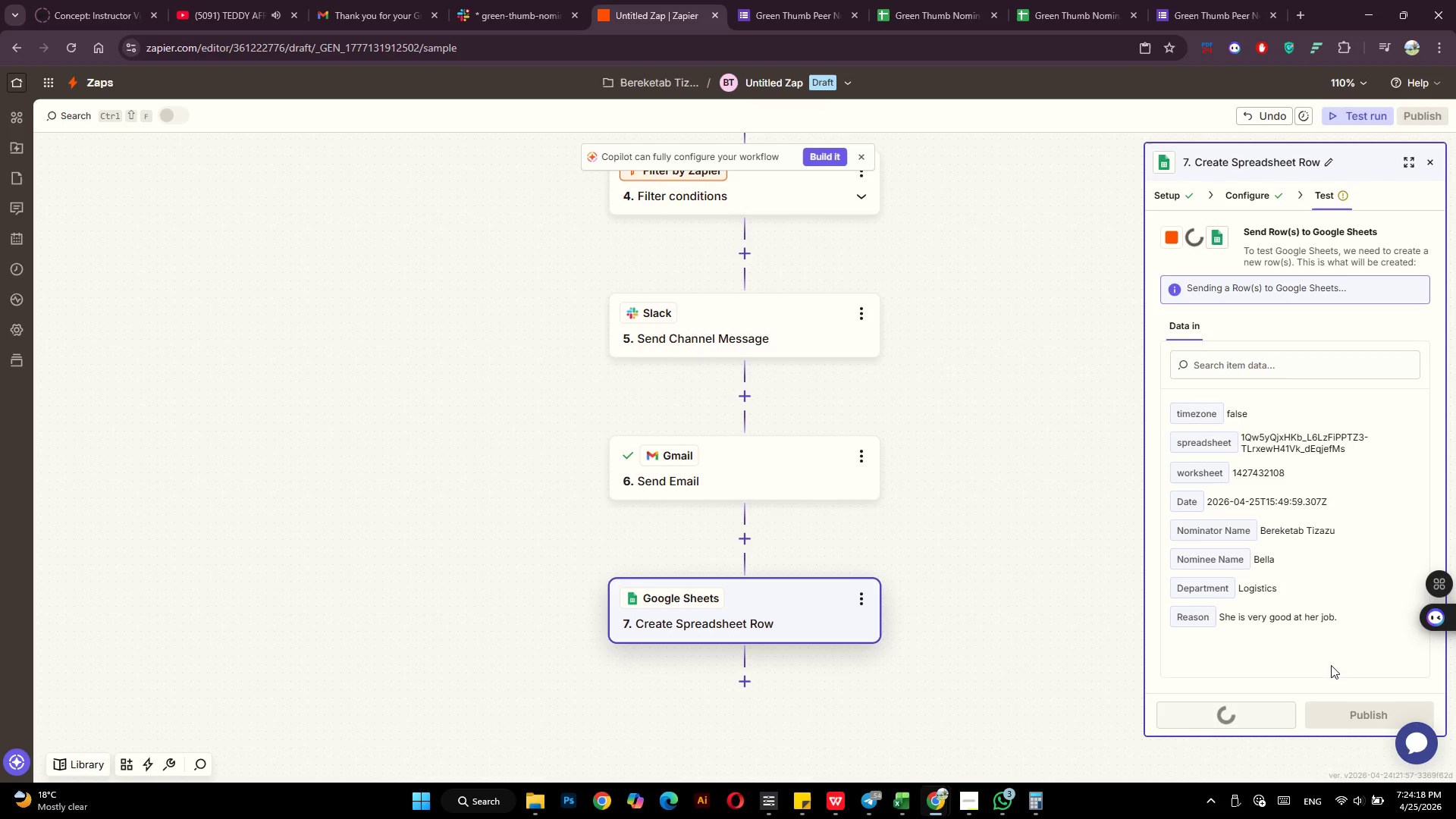 
wait(15.34)
 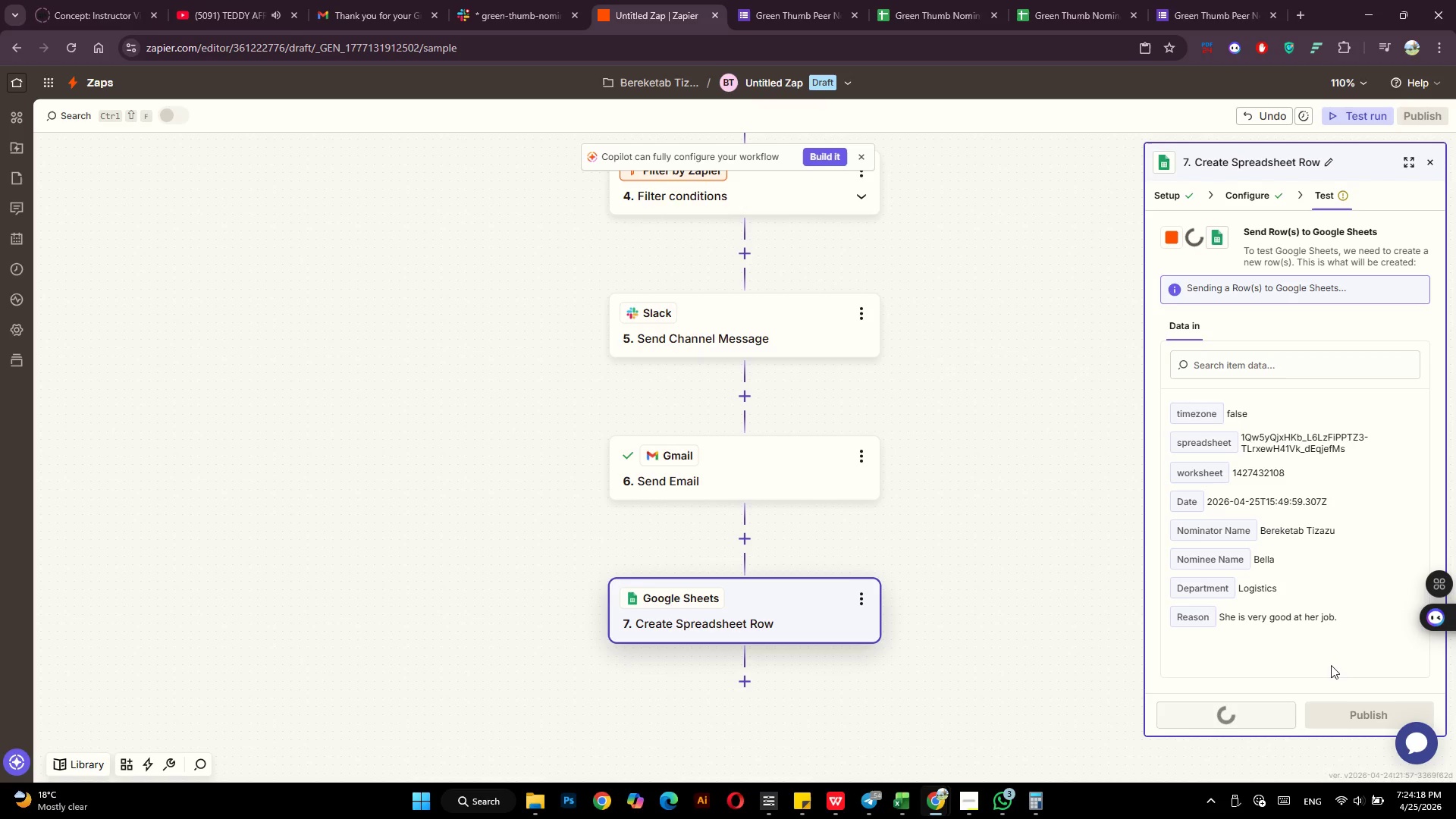 
left_click([1428, 115])
 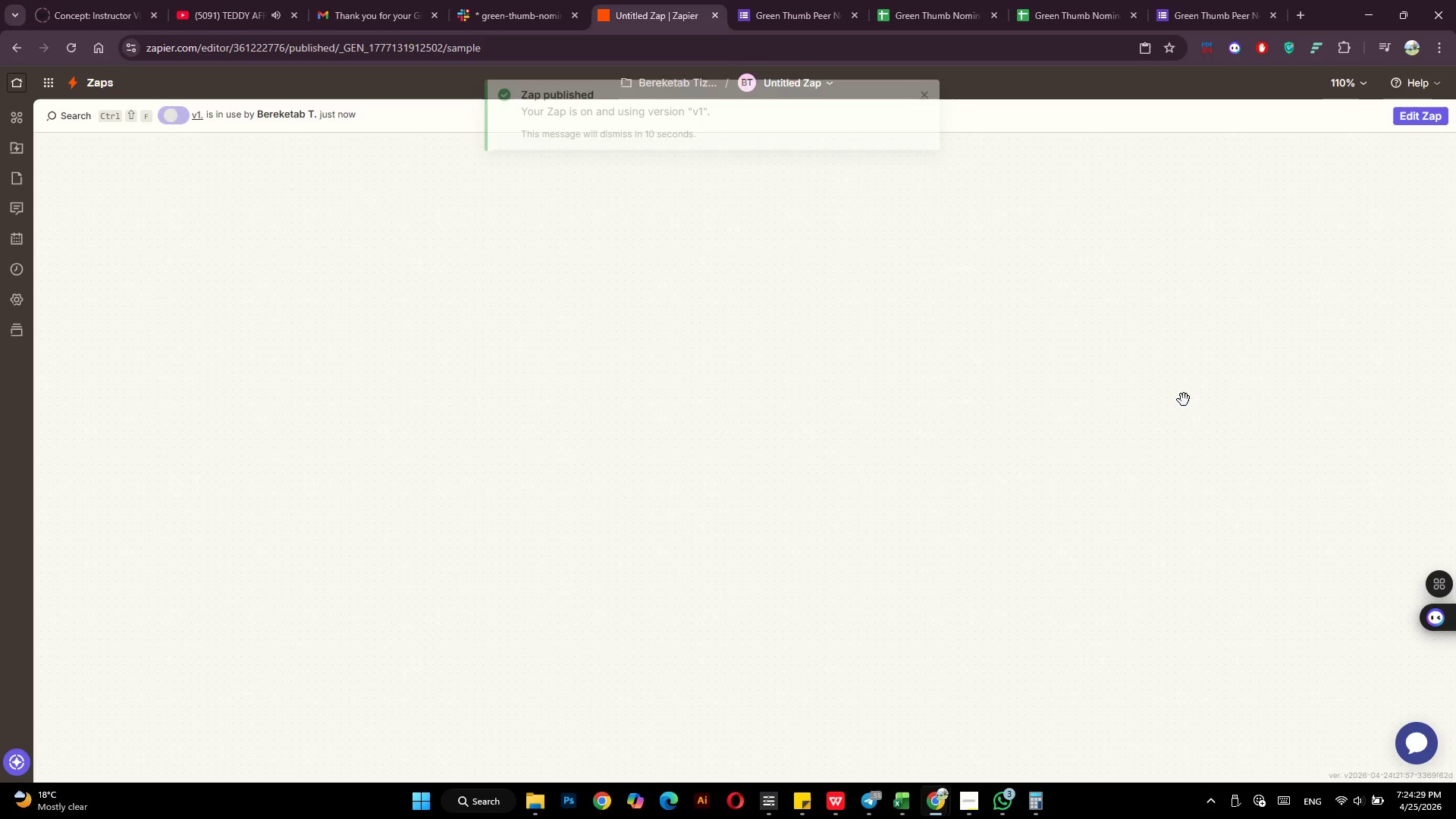 
wait(7.48)
 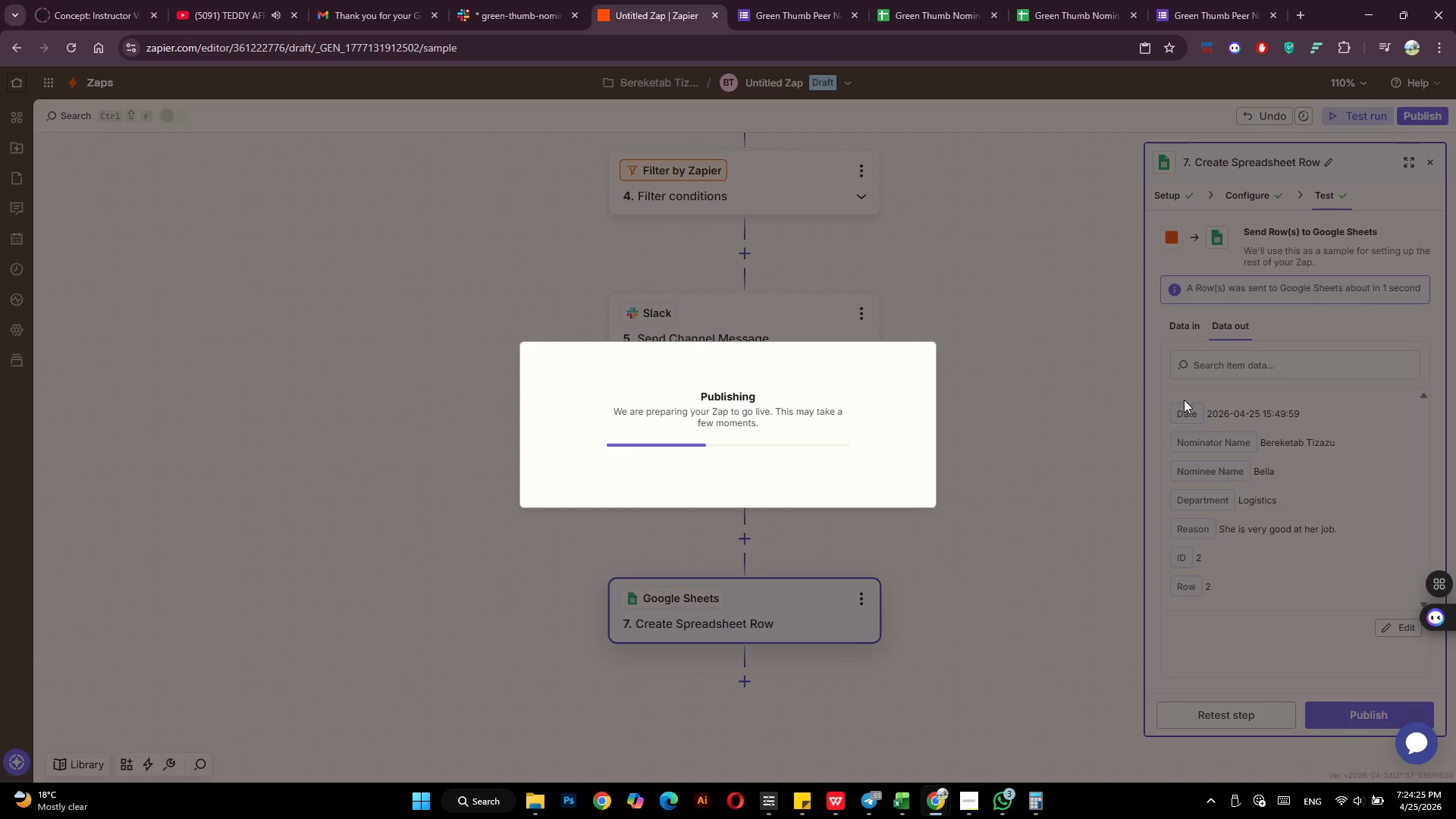 
left_click([931, 101])
 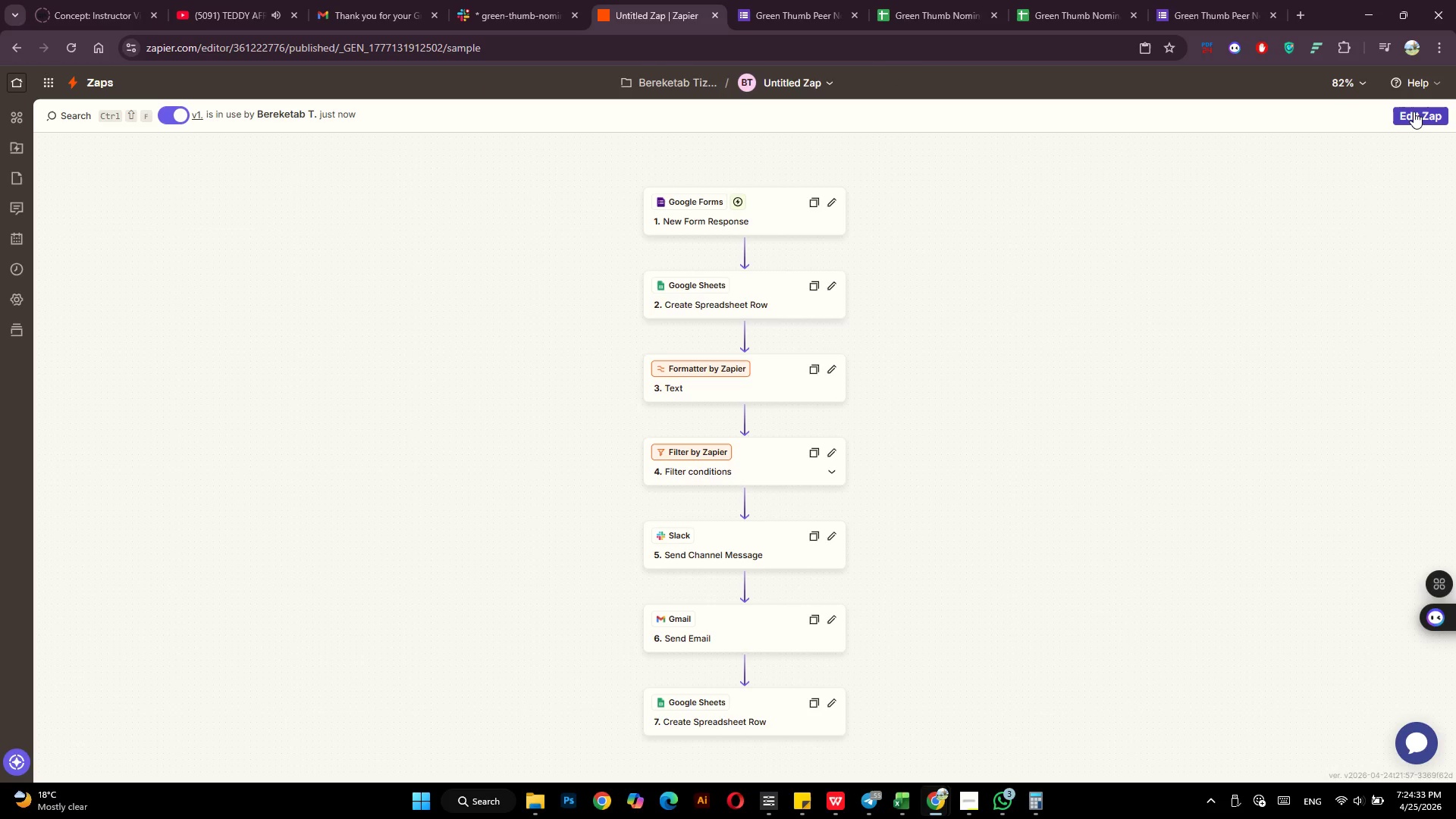 
left_click([1414, 111])
 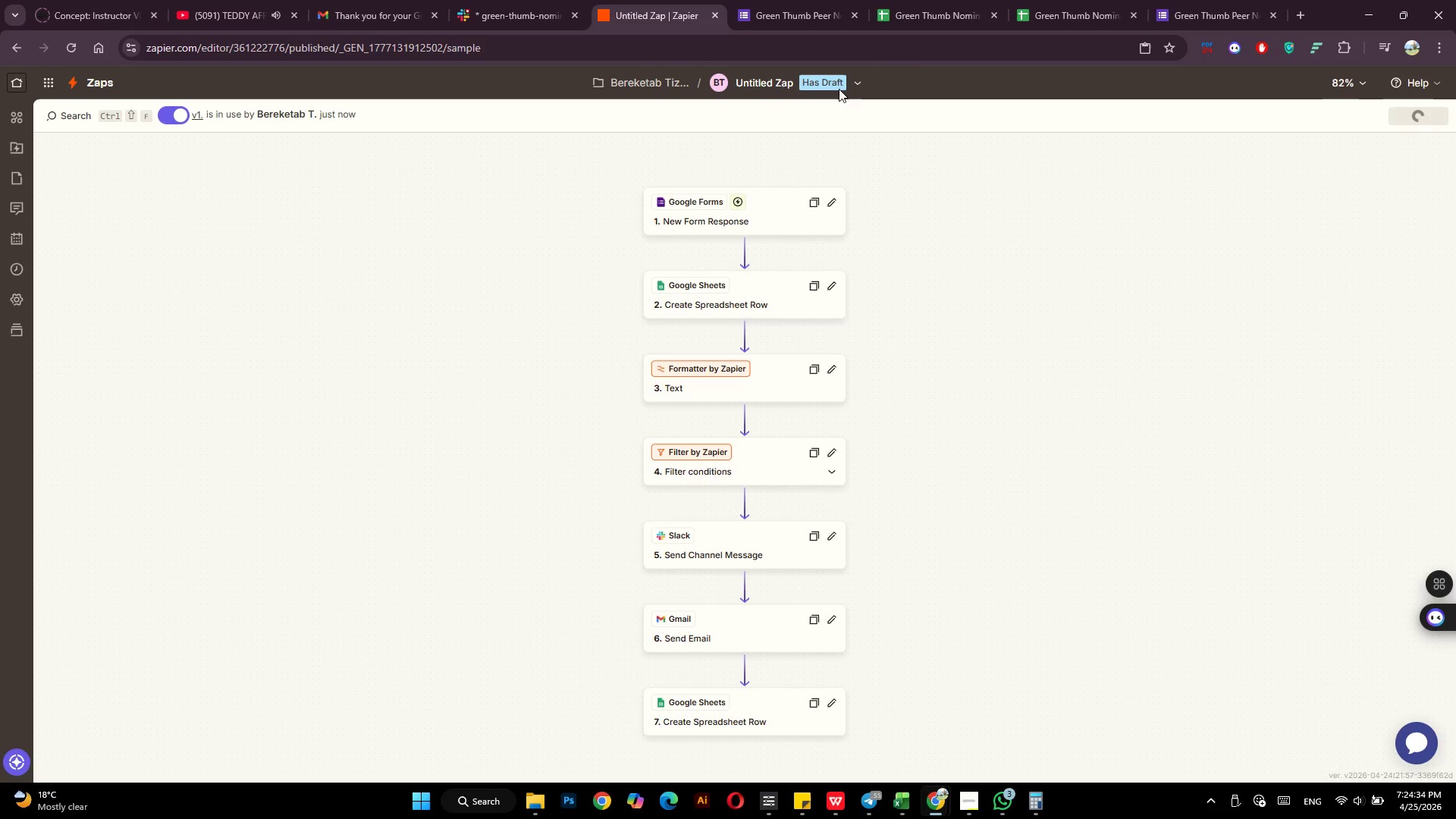 
left_click([858, 80])
 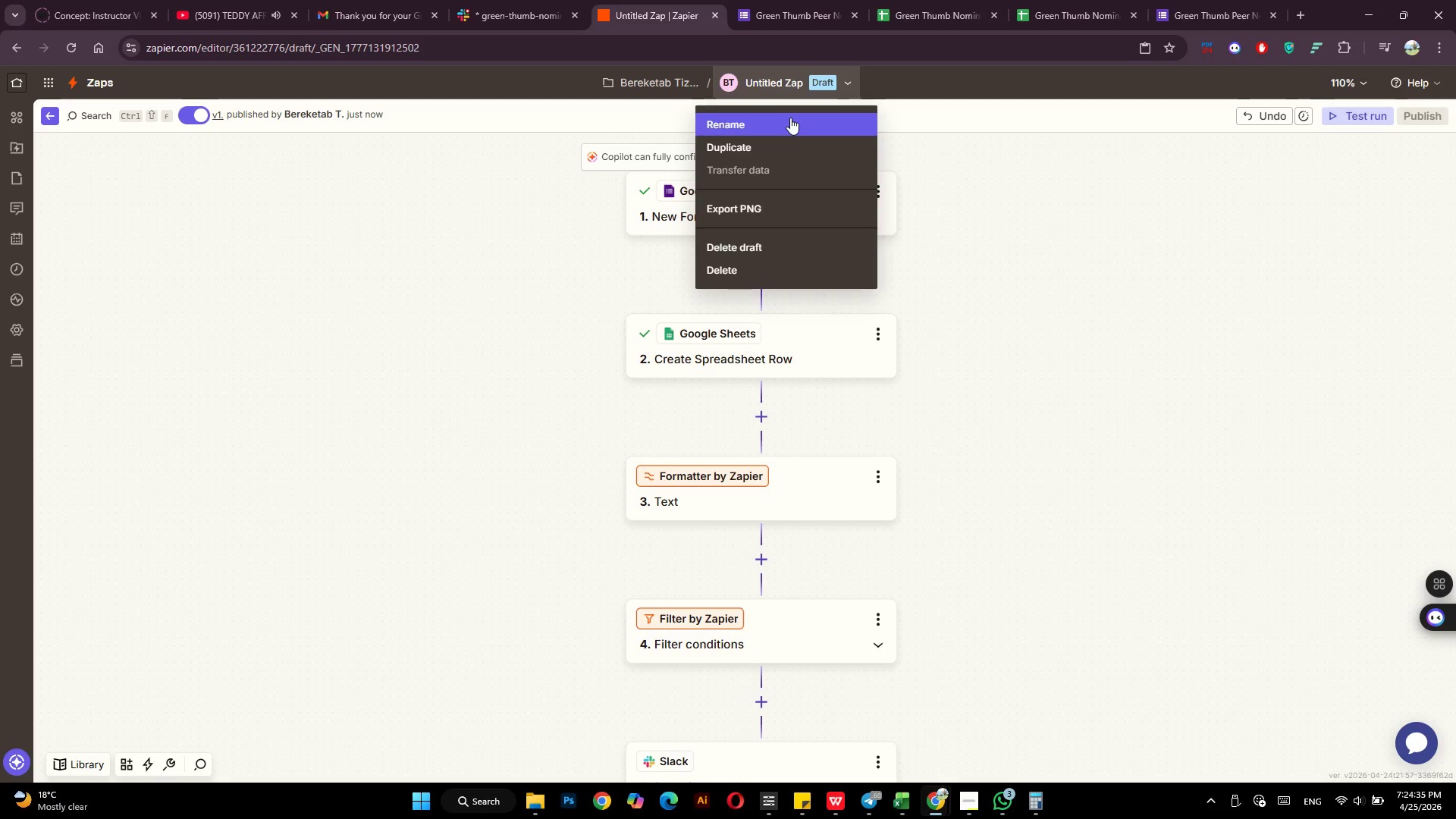 
left_click([788, 119])
 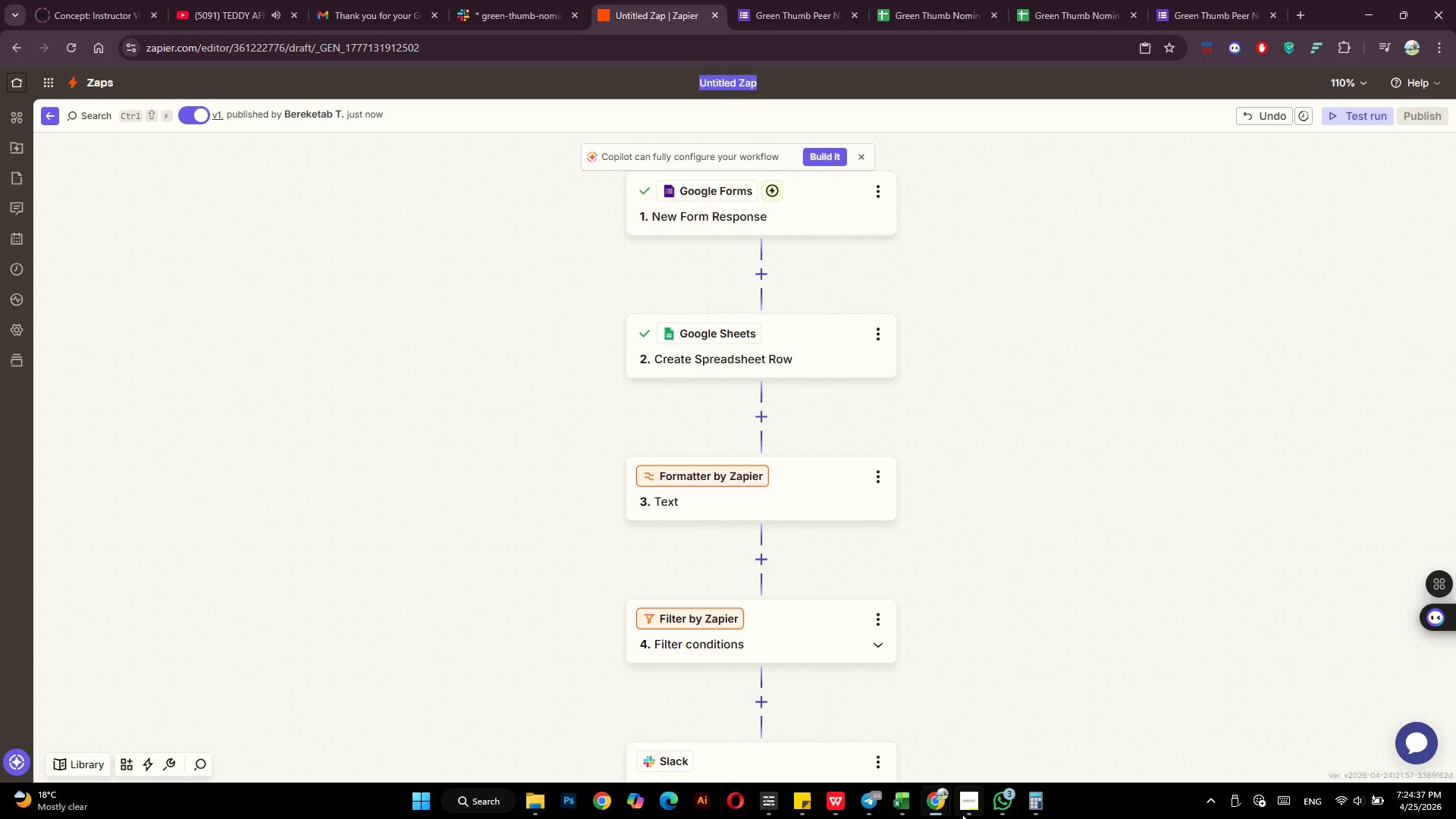 
left_click([964, 814])